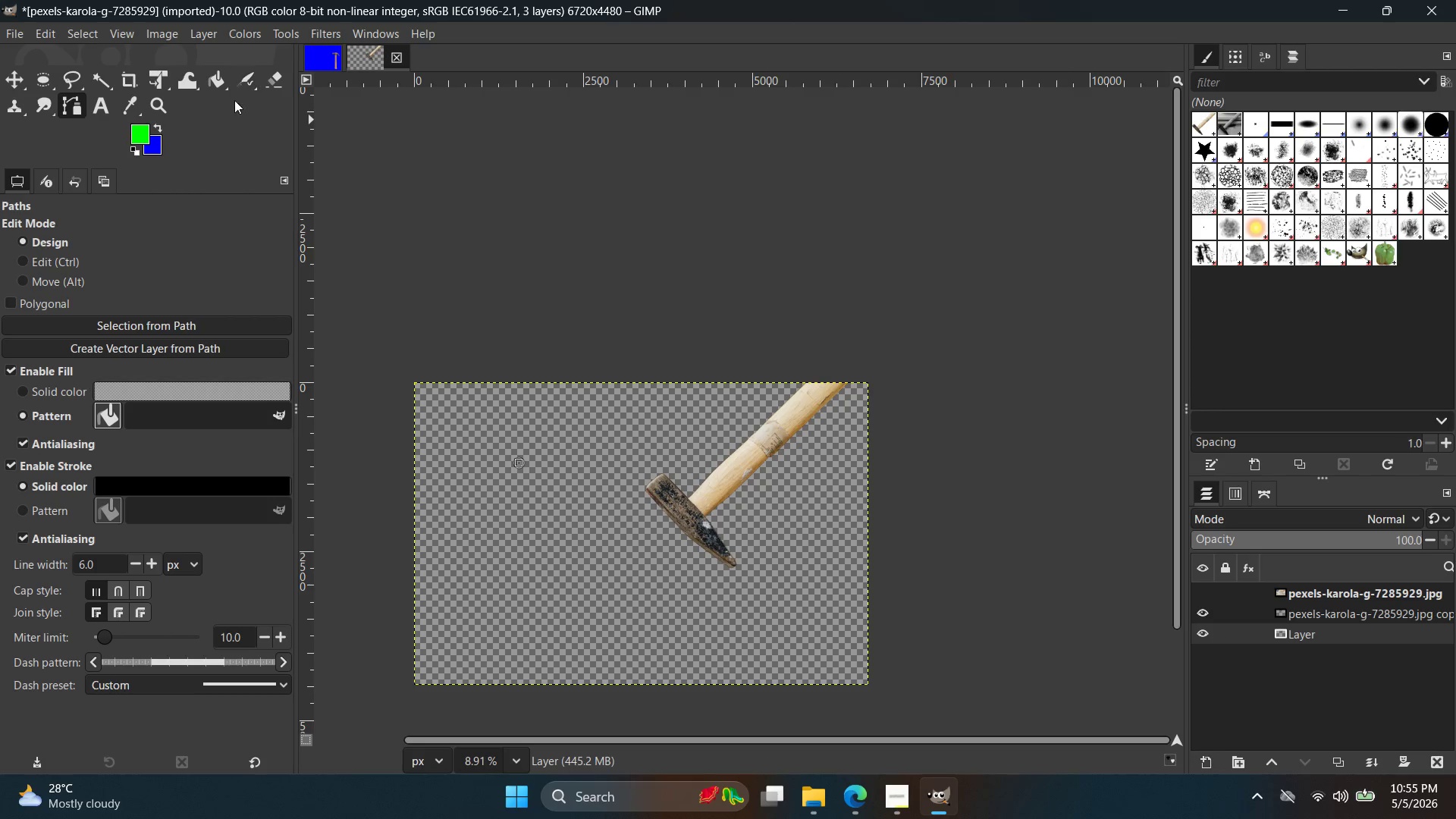 
key(Control+Z)
 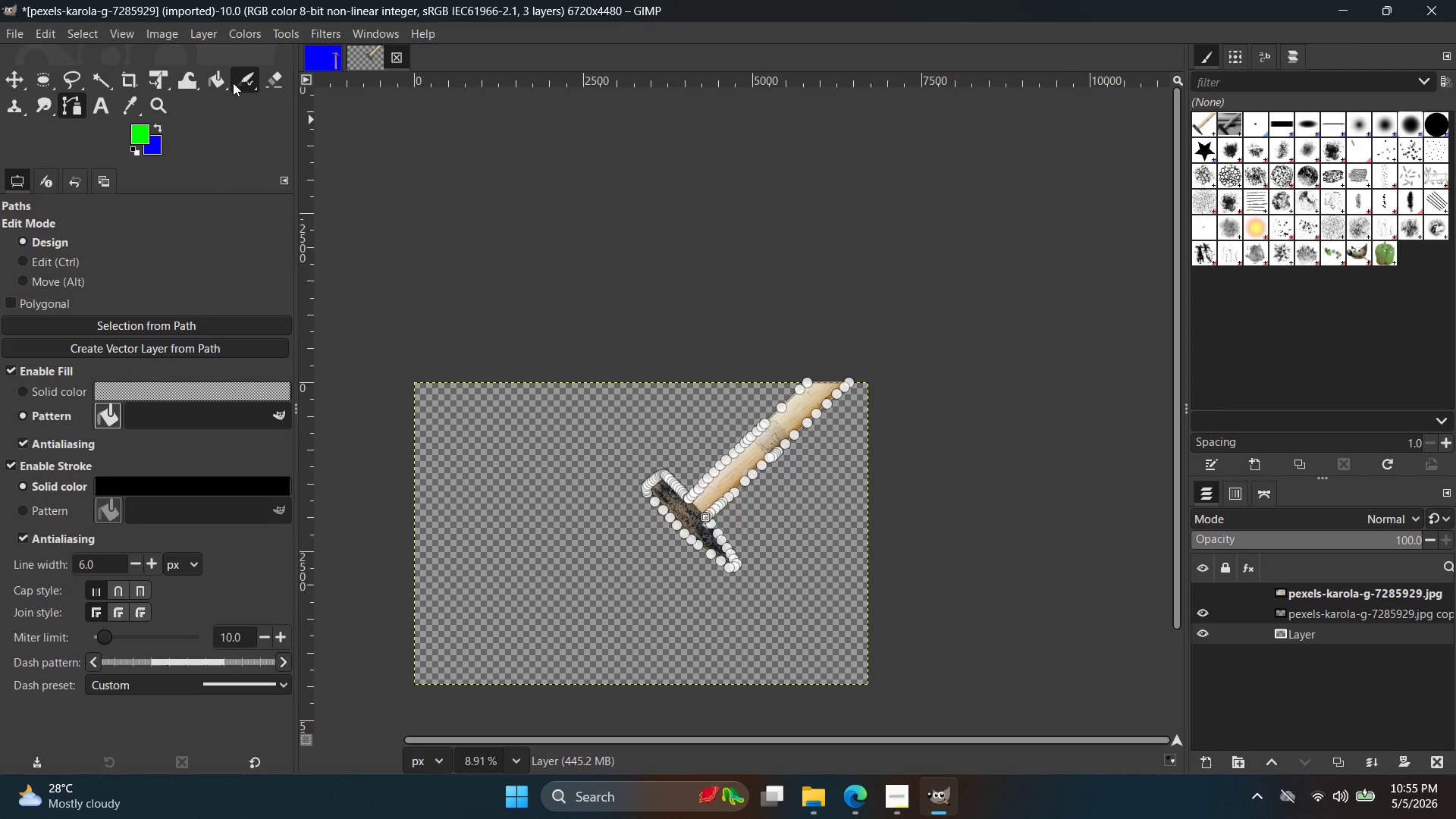 
double_click([226, 83])
 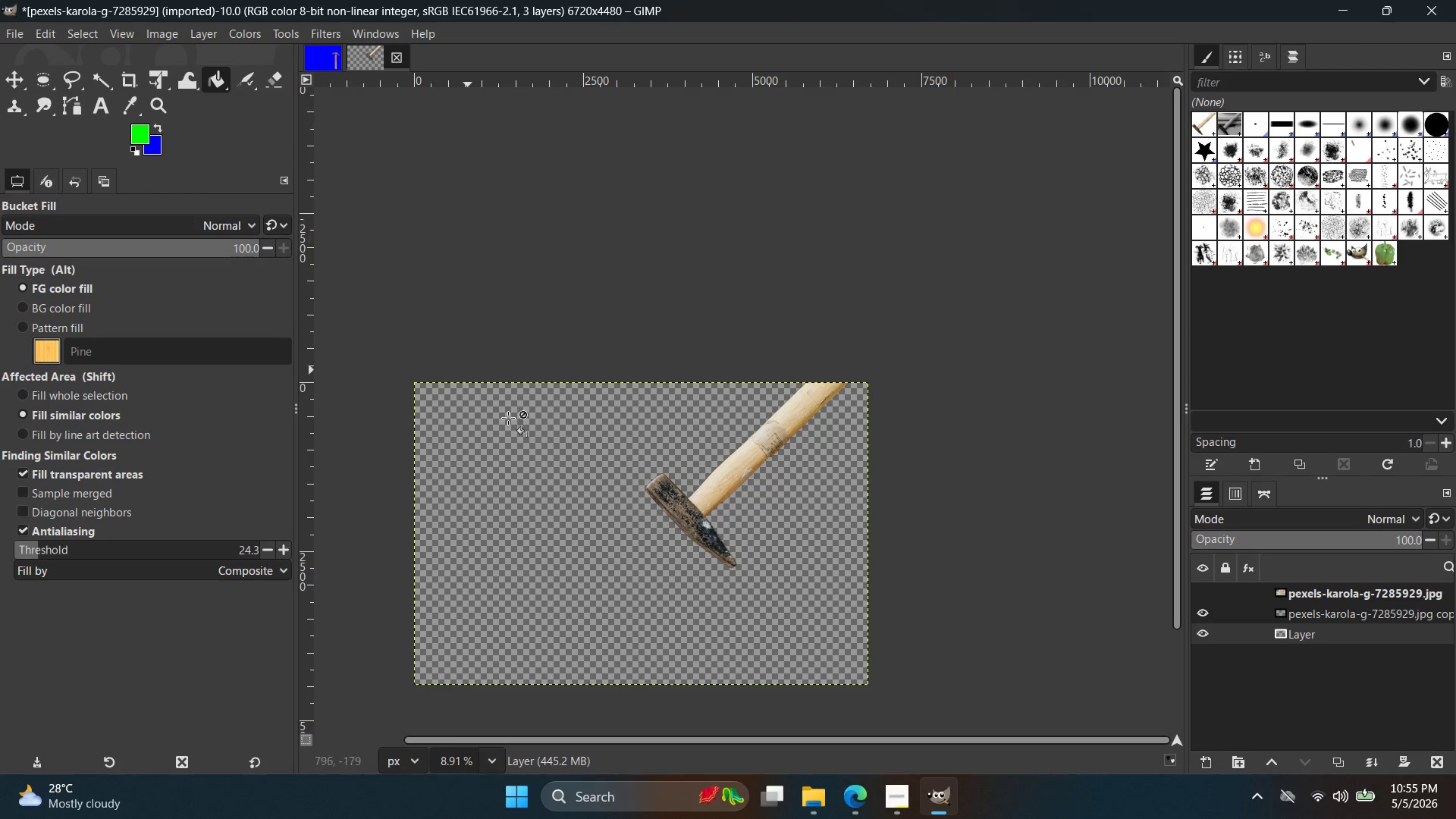 
left_click([532, 447])
 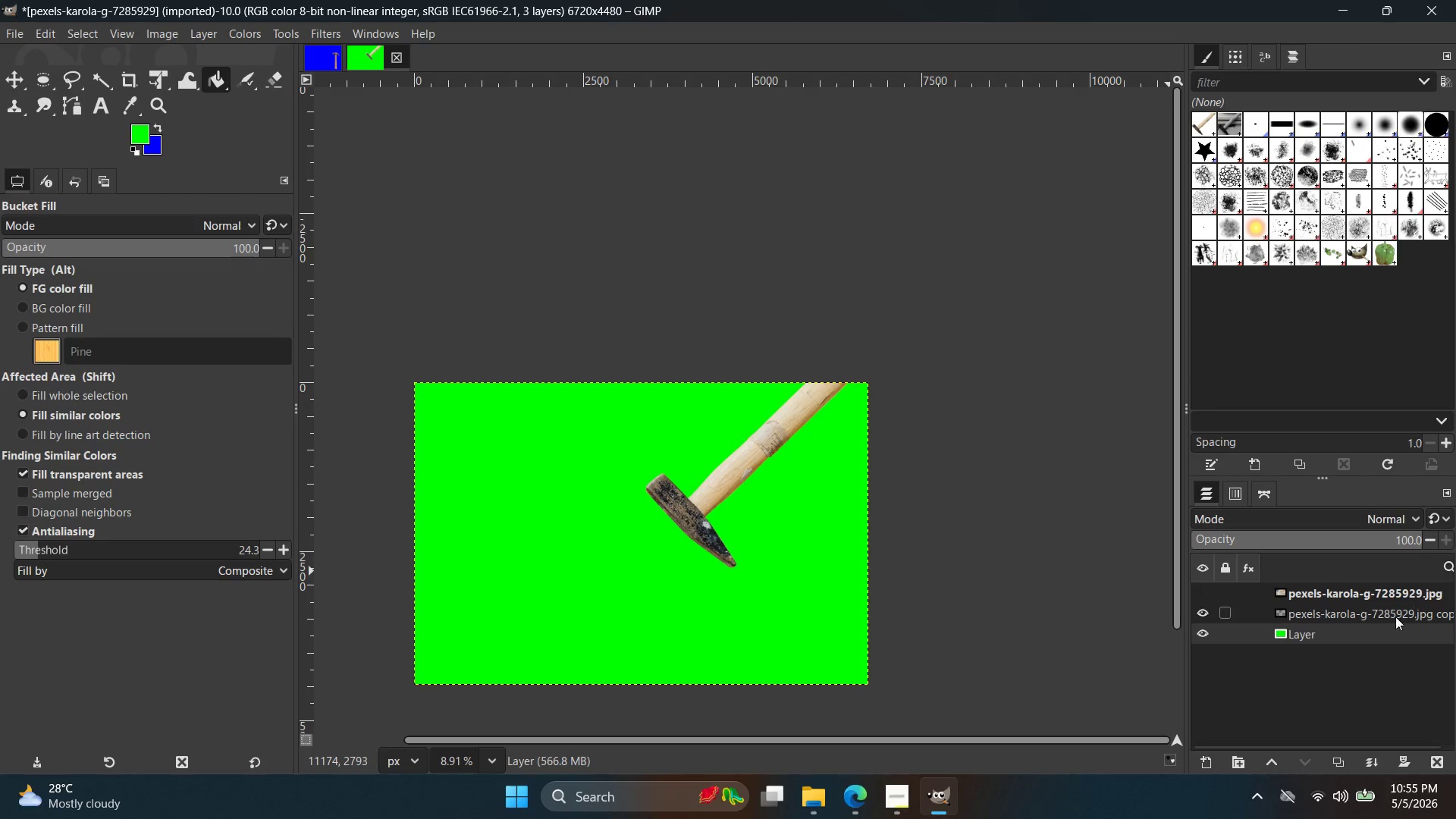 
hold_key(key=ControlLeft, duration=1.16)
scroll: coordinate [846, 550], scroll_direction: up, amount: 11.0
 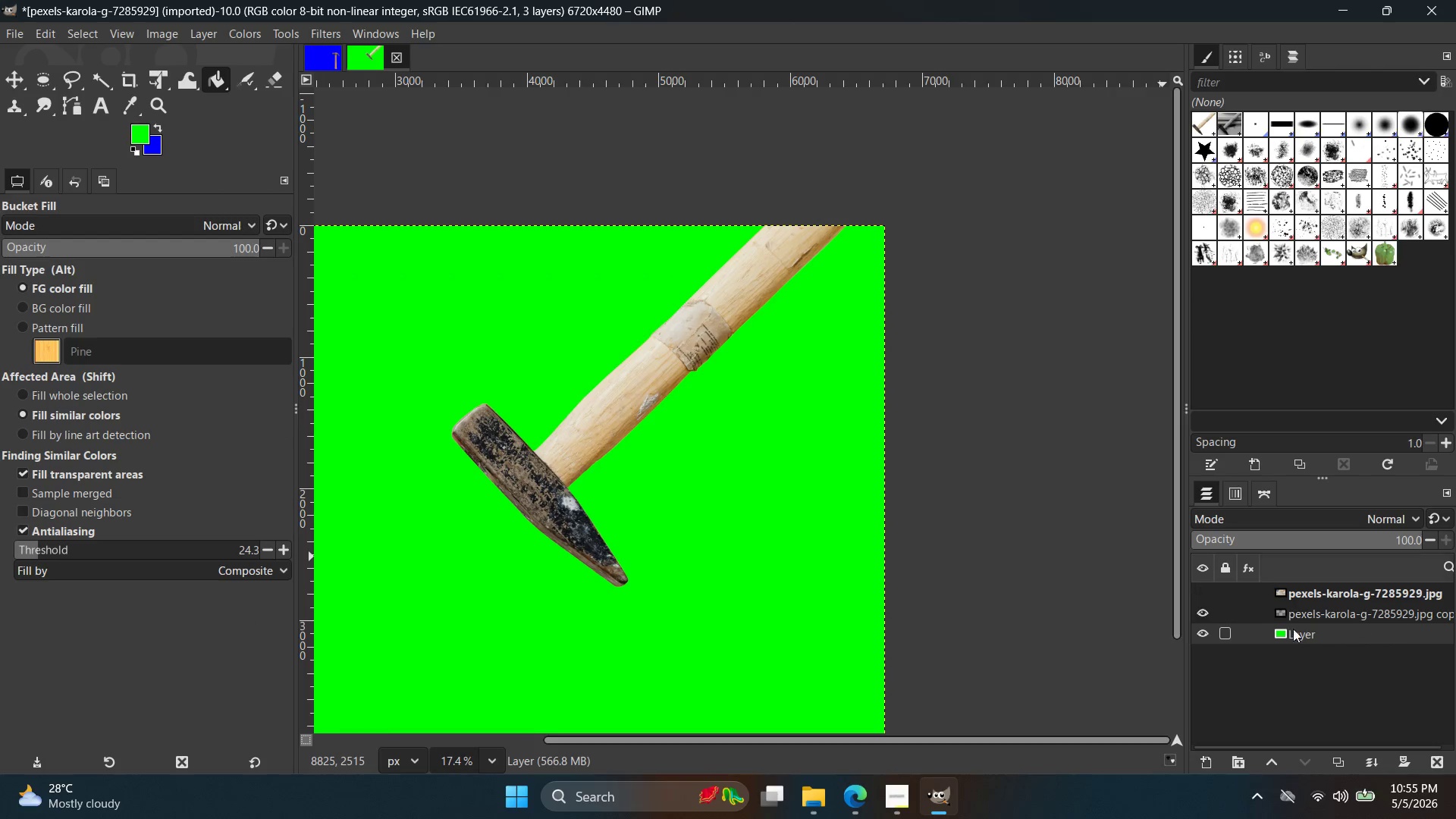 
left_click([1294, 620])
 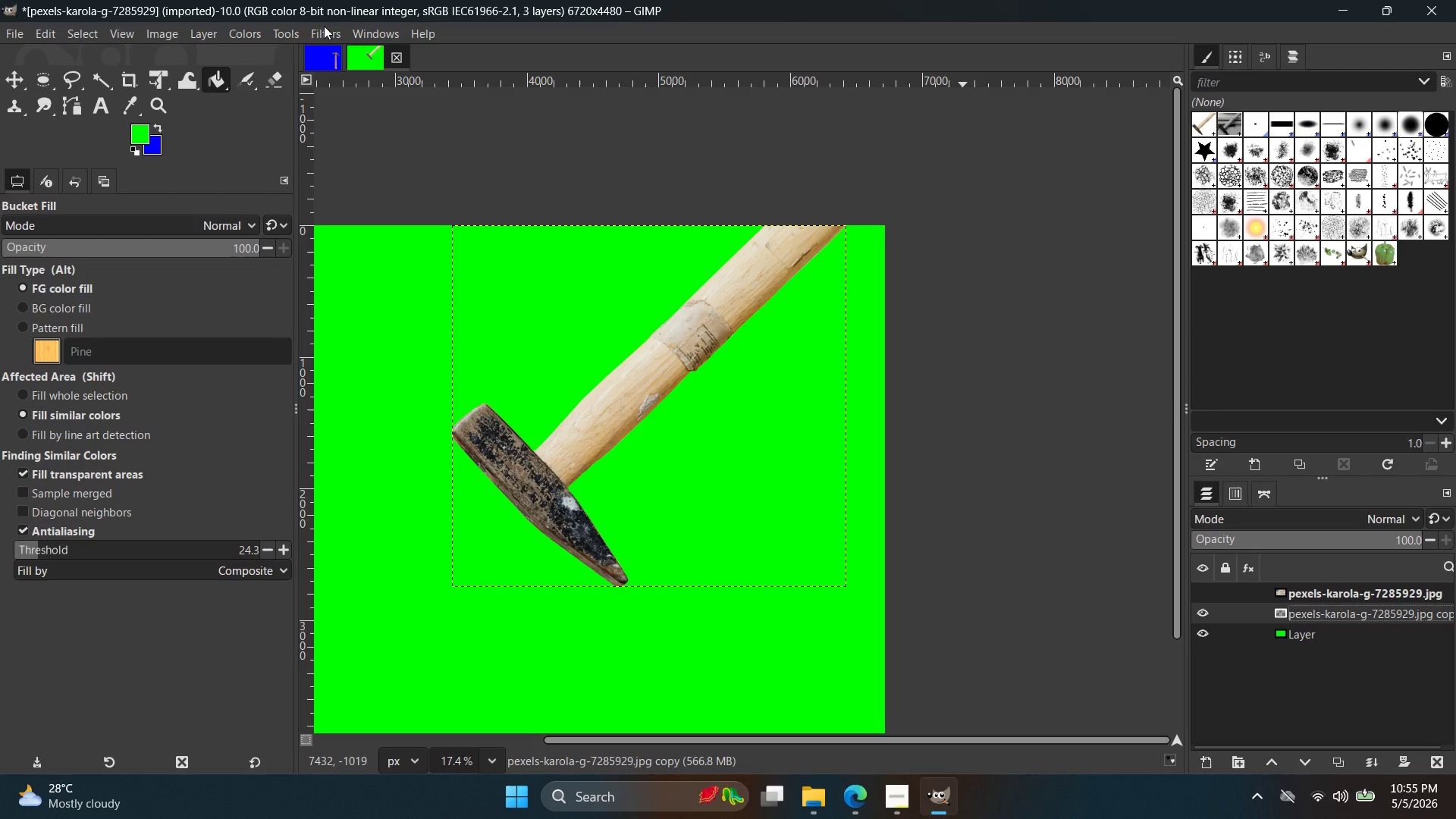 
left_click([257, 30])
 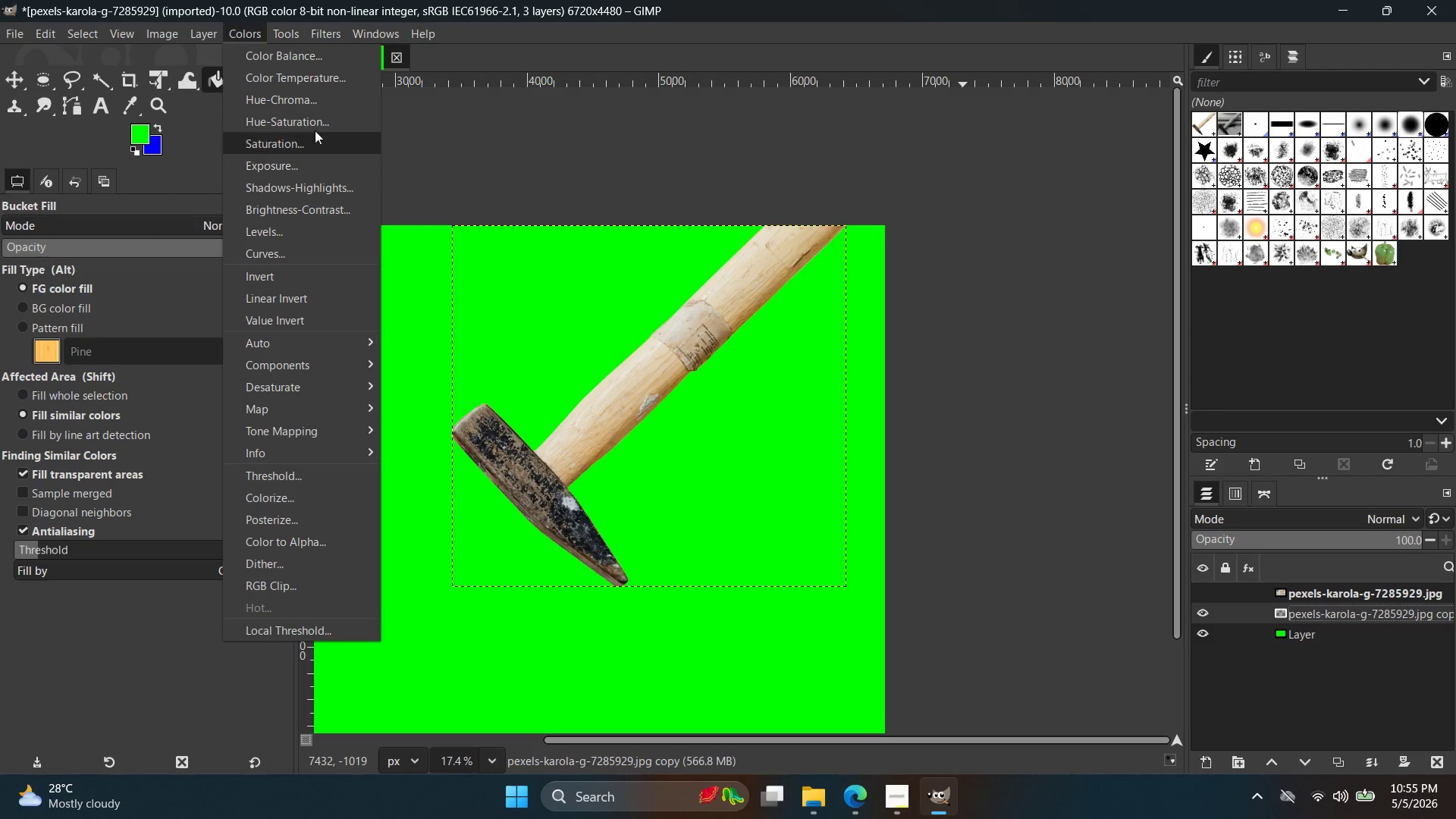 
left_click([318, 80])
 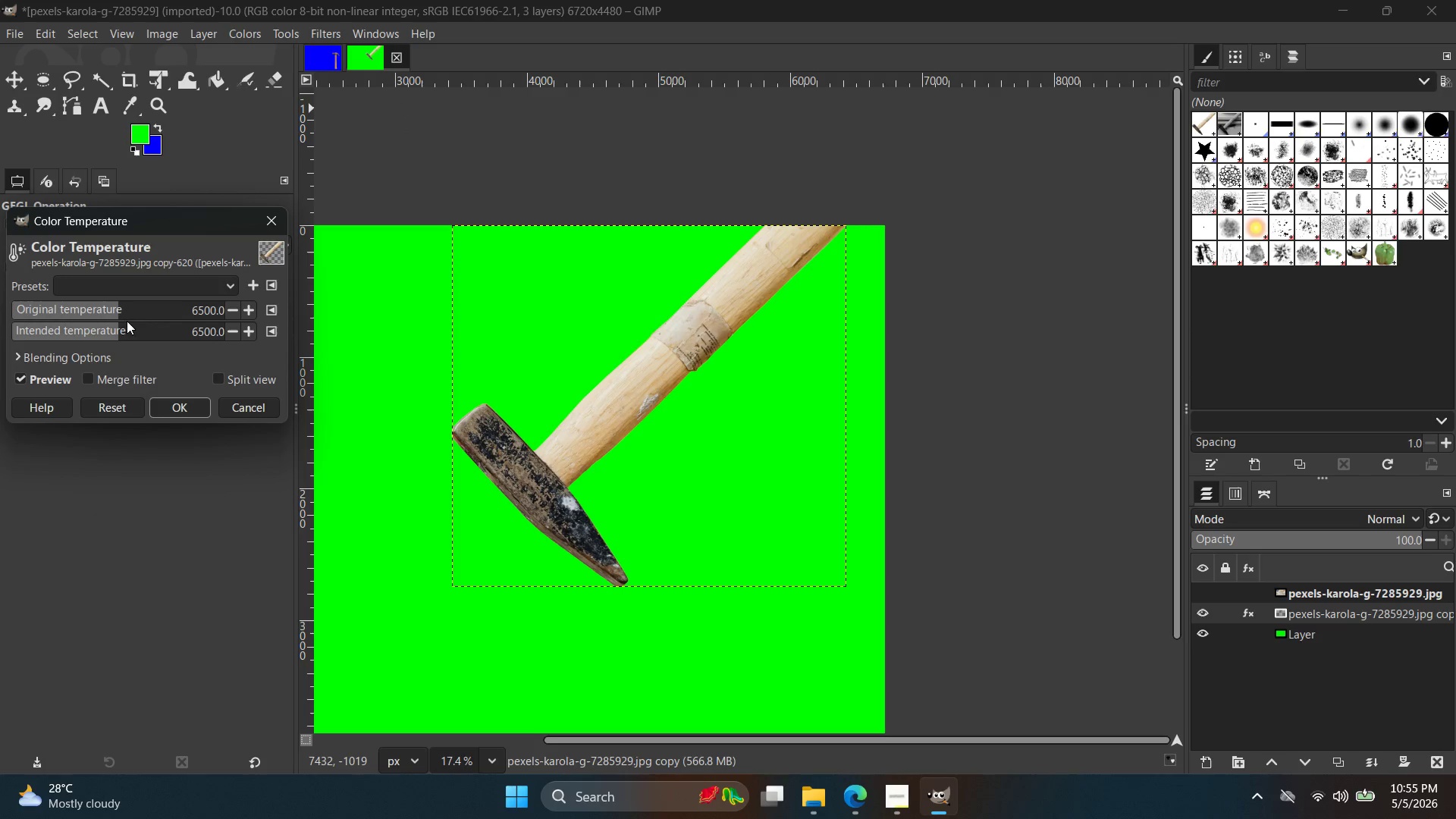 
left_click_drag(start_coordinate=[127, 312], to_coordinate=[154, 306])
 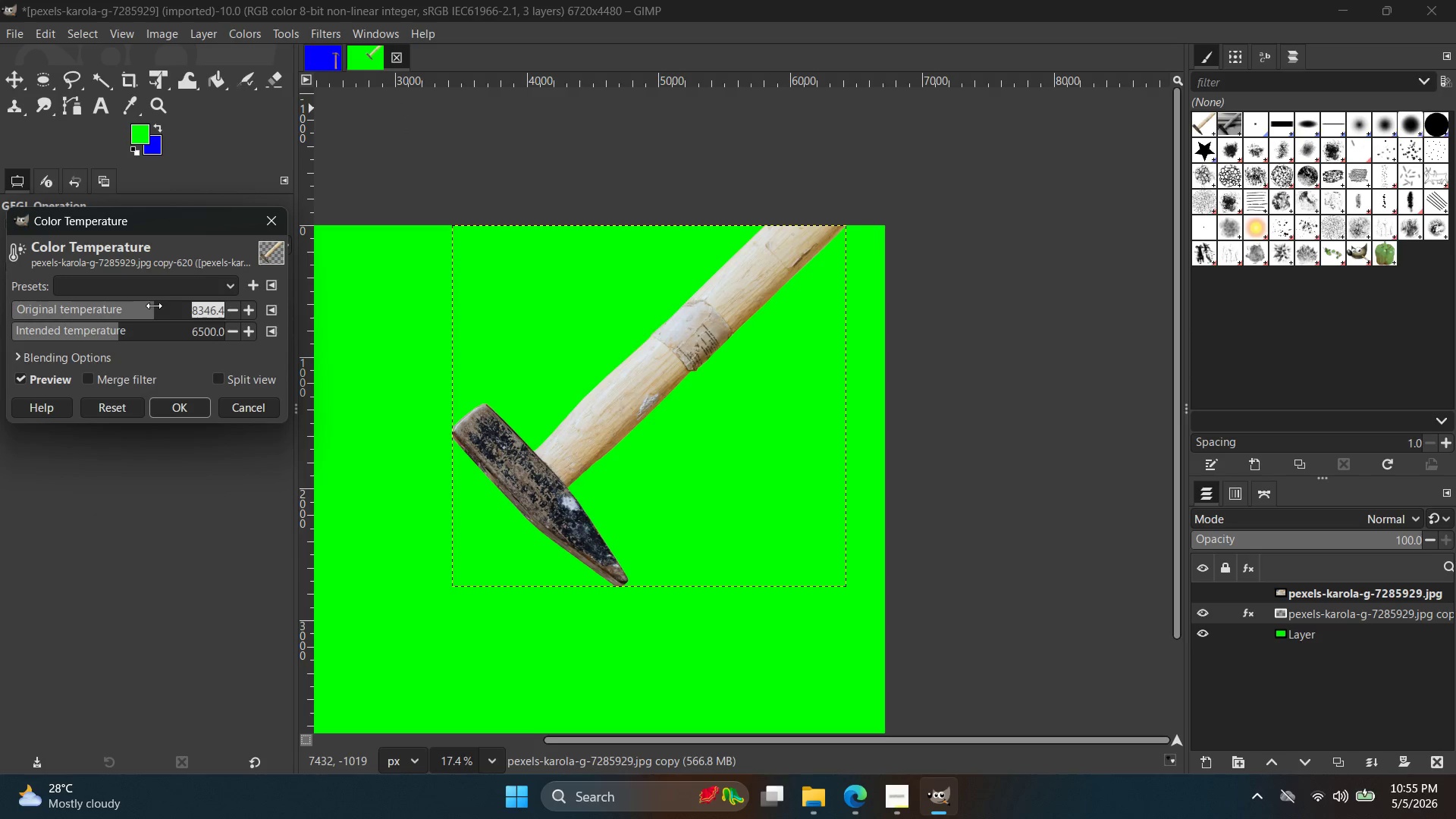 
left_click_drag(start_coordinate=[154, 306], to_coordinate=[85, 309])
 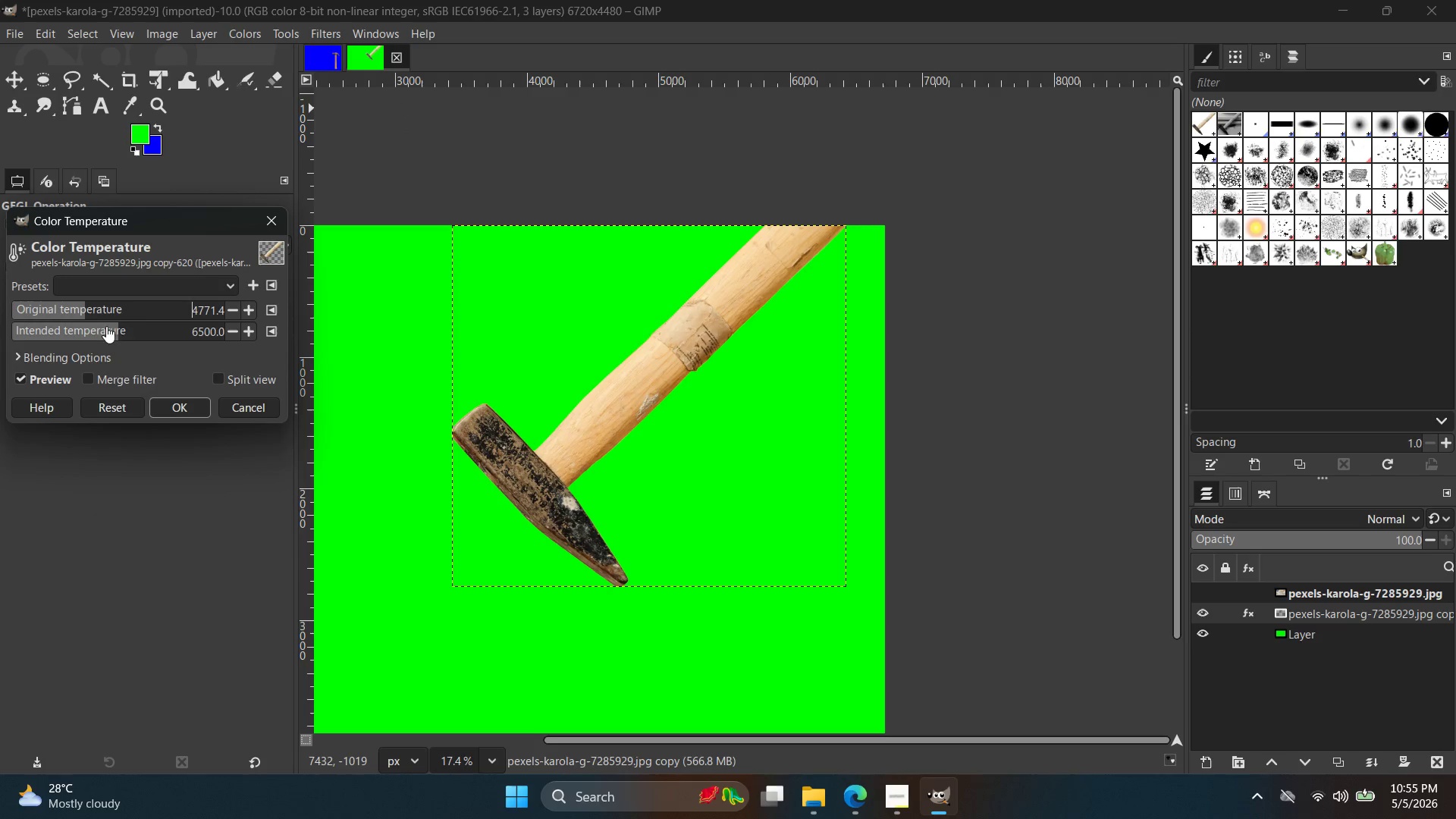 
left_click_drag(start_coordinate=[112, 328], to_coordinate=[170, 328])
 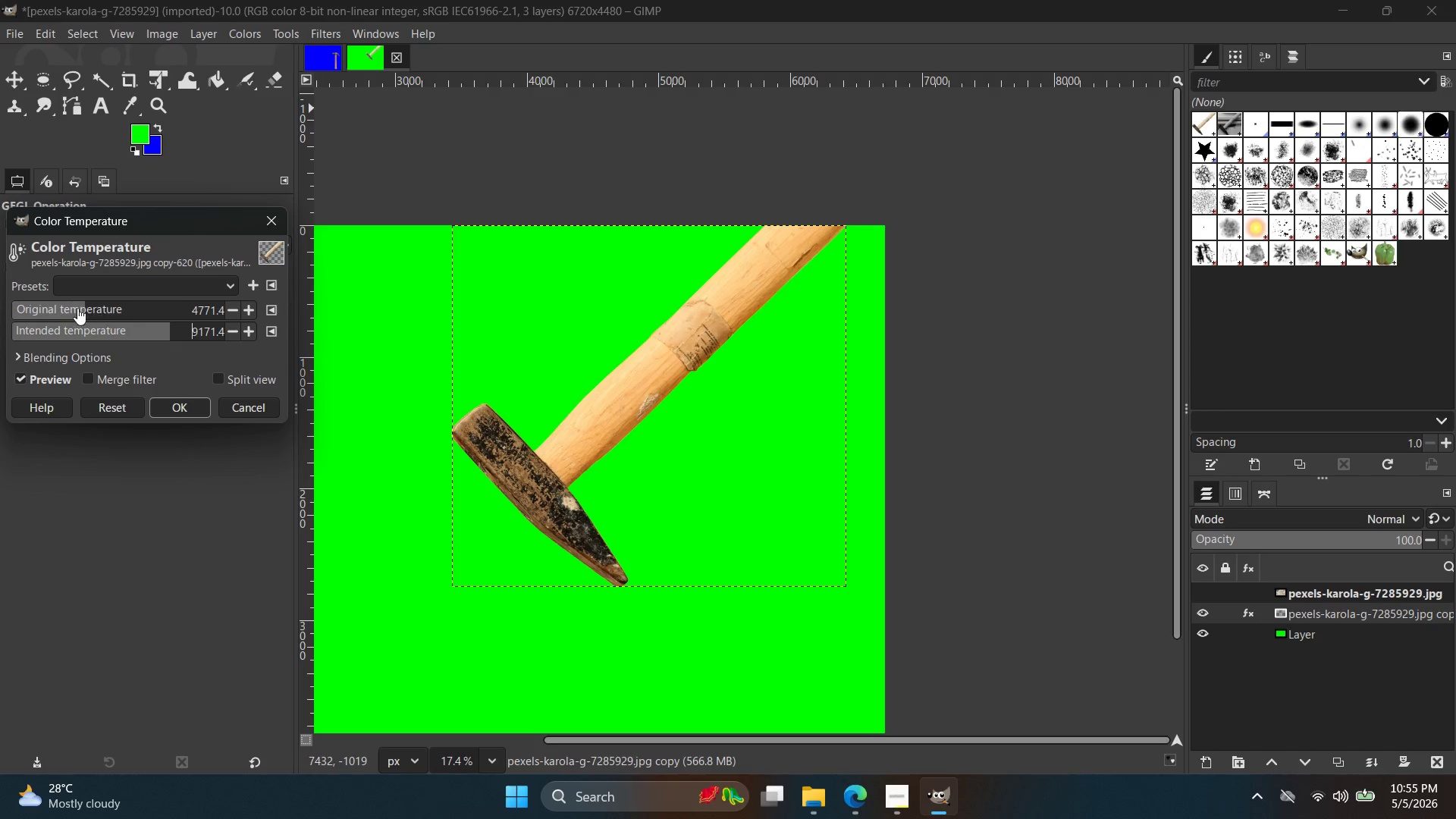 
left_click_drag(start_coordinate=[77, 308], to_coordinate=[106, 312])
 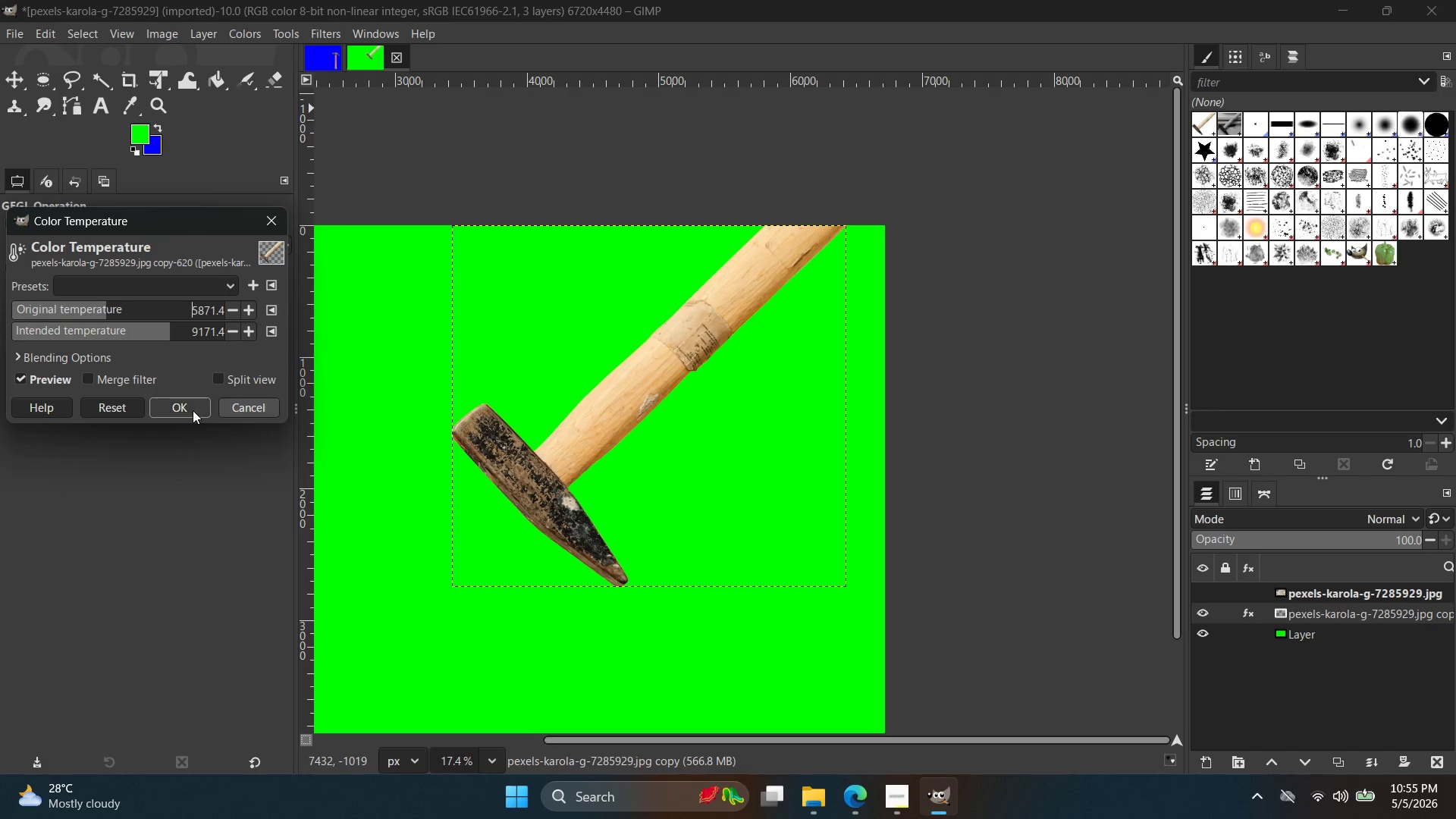 
left_click([191, 410])
 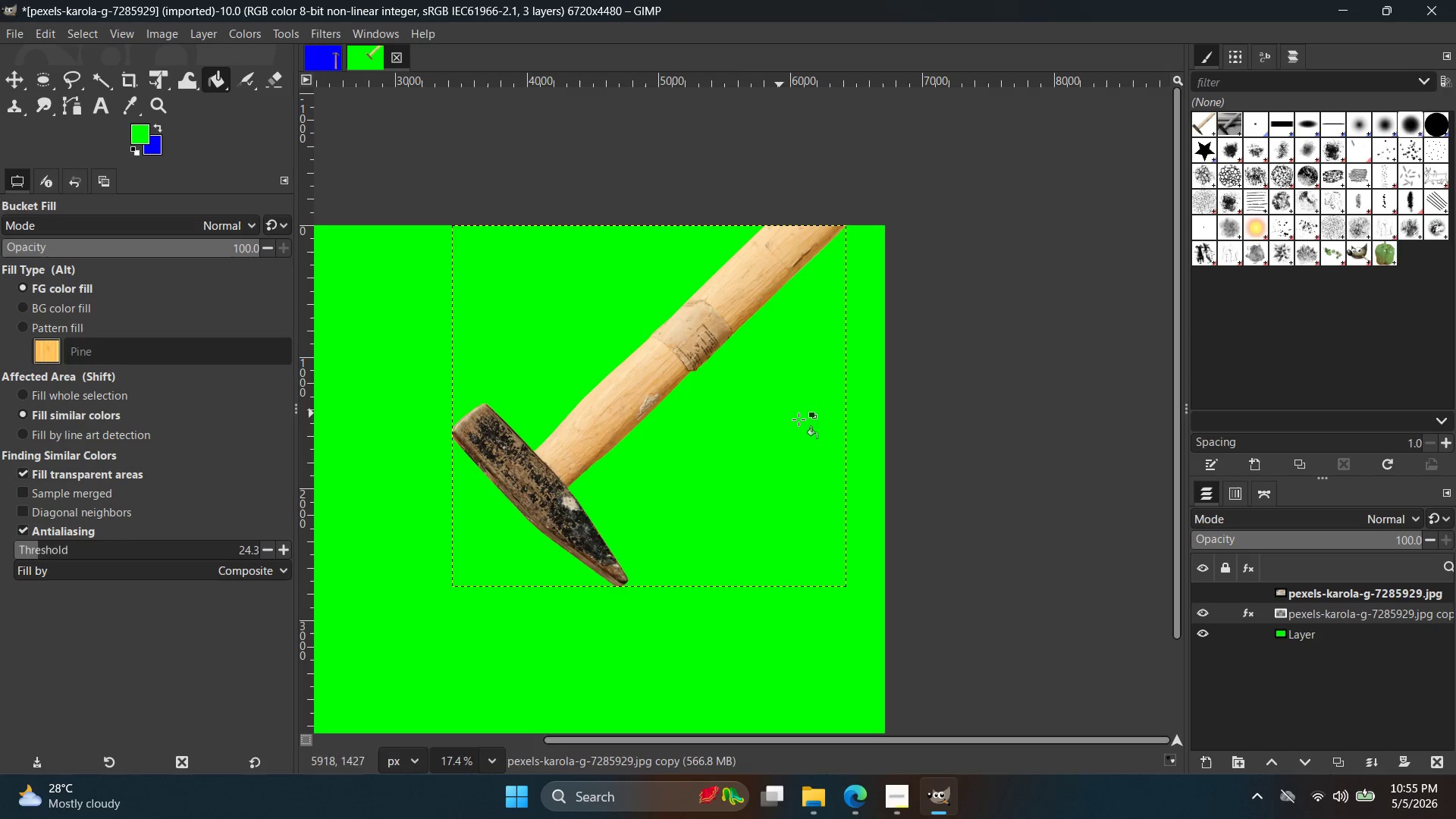 
hold_key(key=ControlLeft, duration=0.75)
scroll: coordinate [808, 384], scroll_direction: down, amount: 7.0
 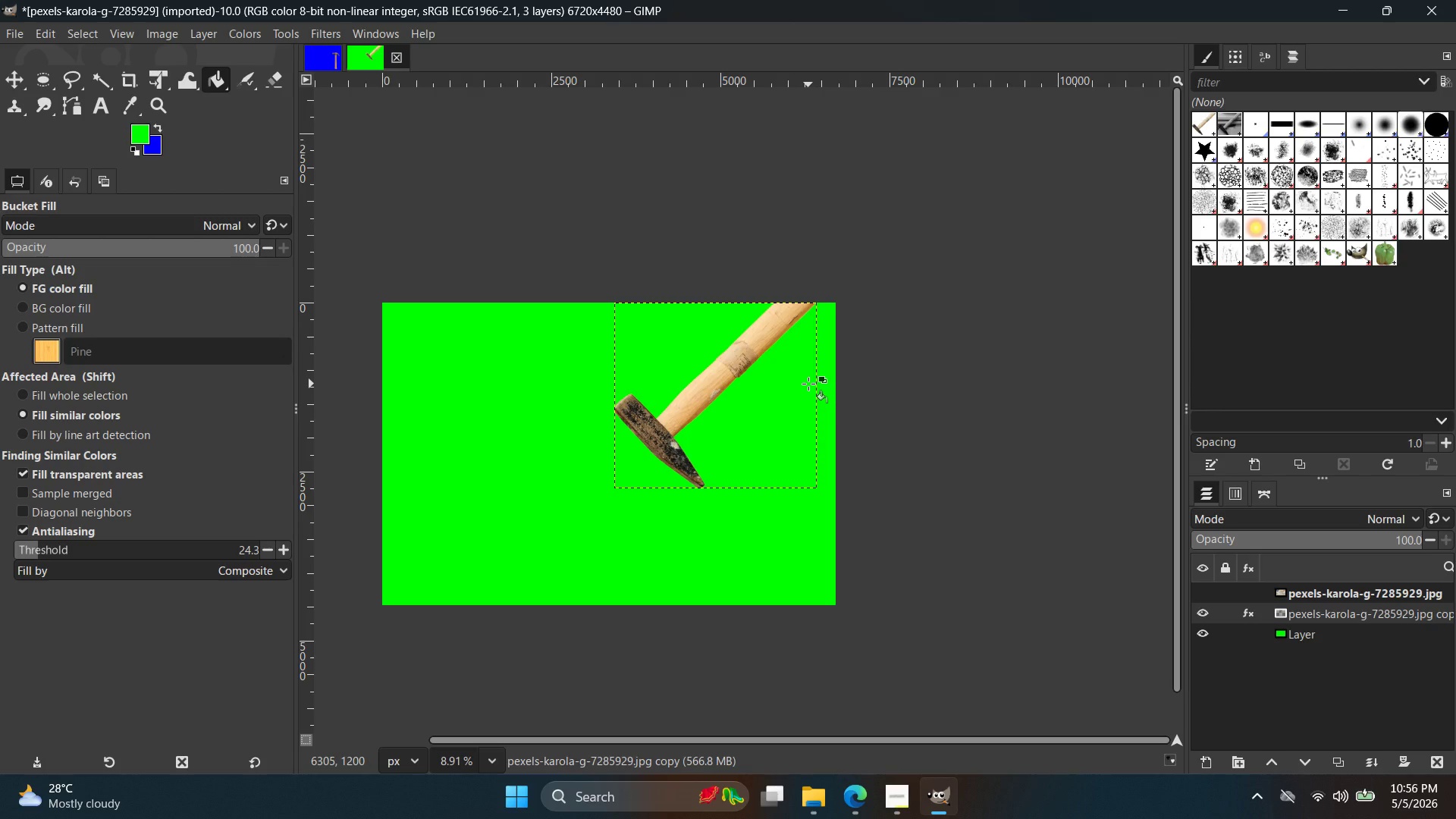 
wait(75.35)
 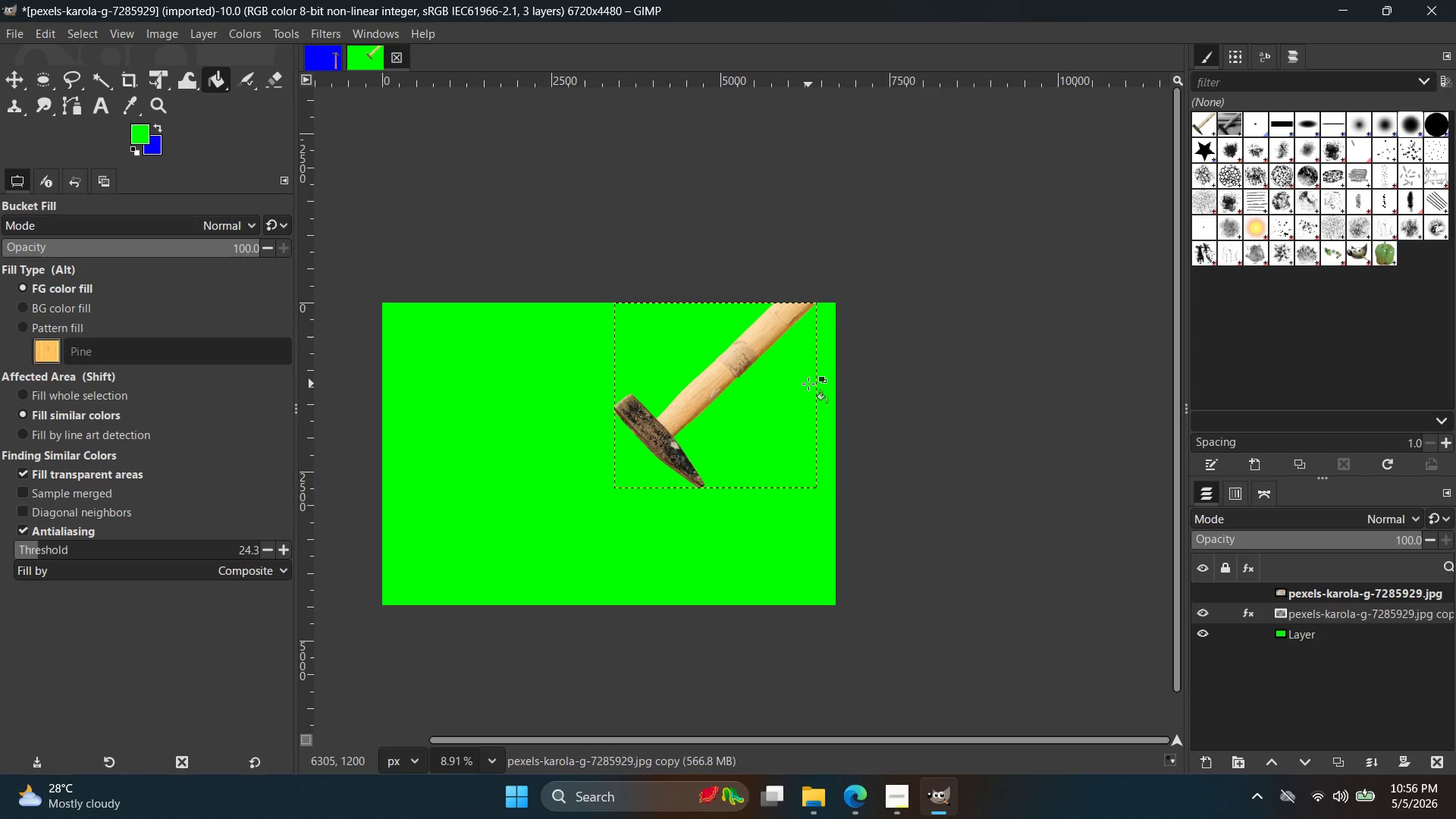 
key(Control+C)
 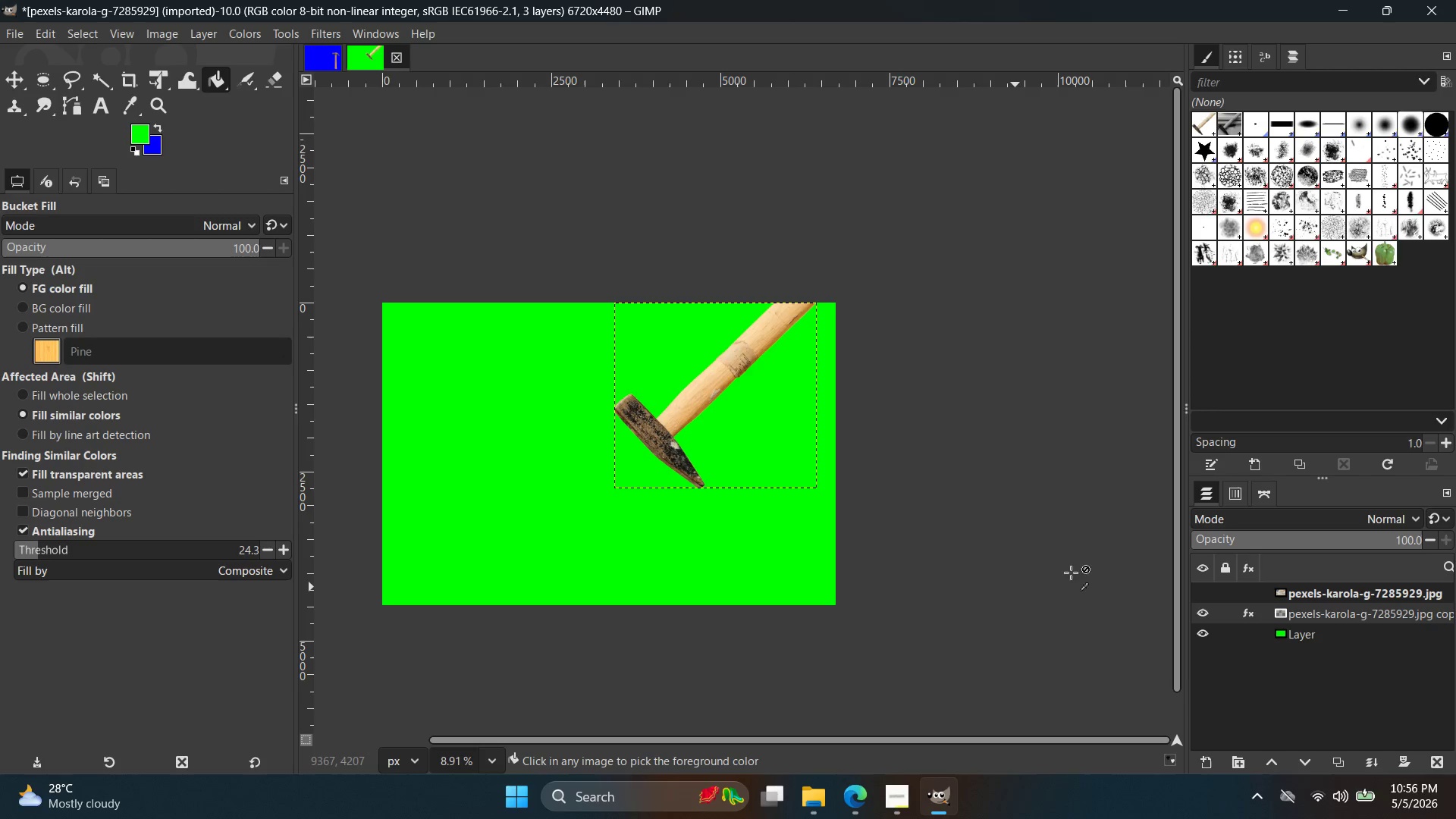 
key(Control+V)
 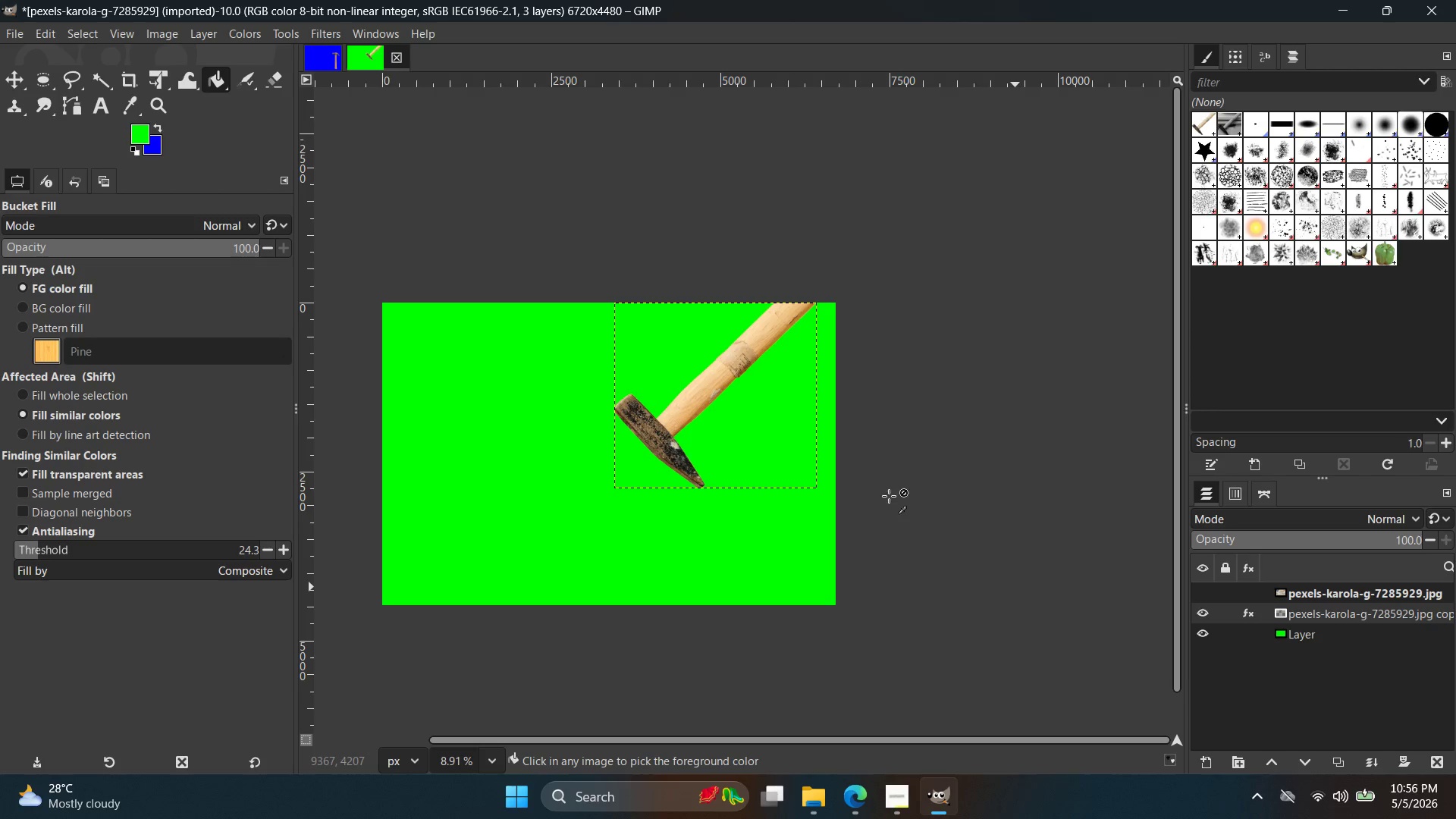 
hold_key(key=ControlLeft, duration=0.95)
scroll: coordinate [827, 491], scroll_direction: up, amount: 5.0
 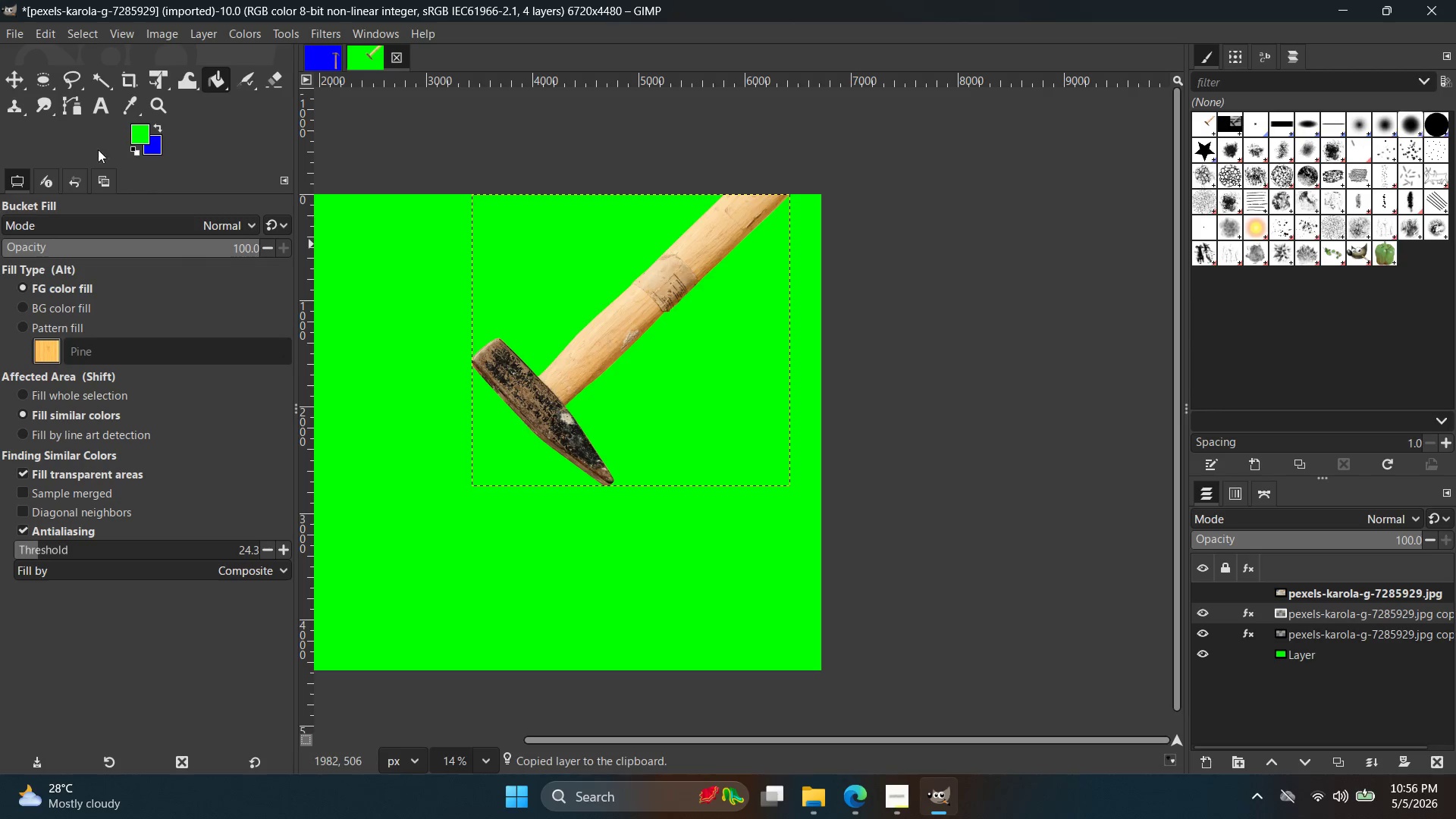 
left_click([16, 79])
 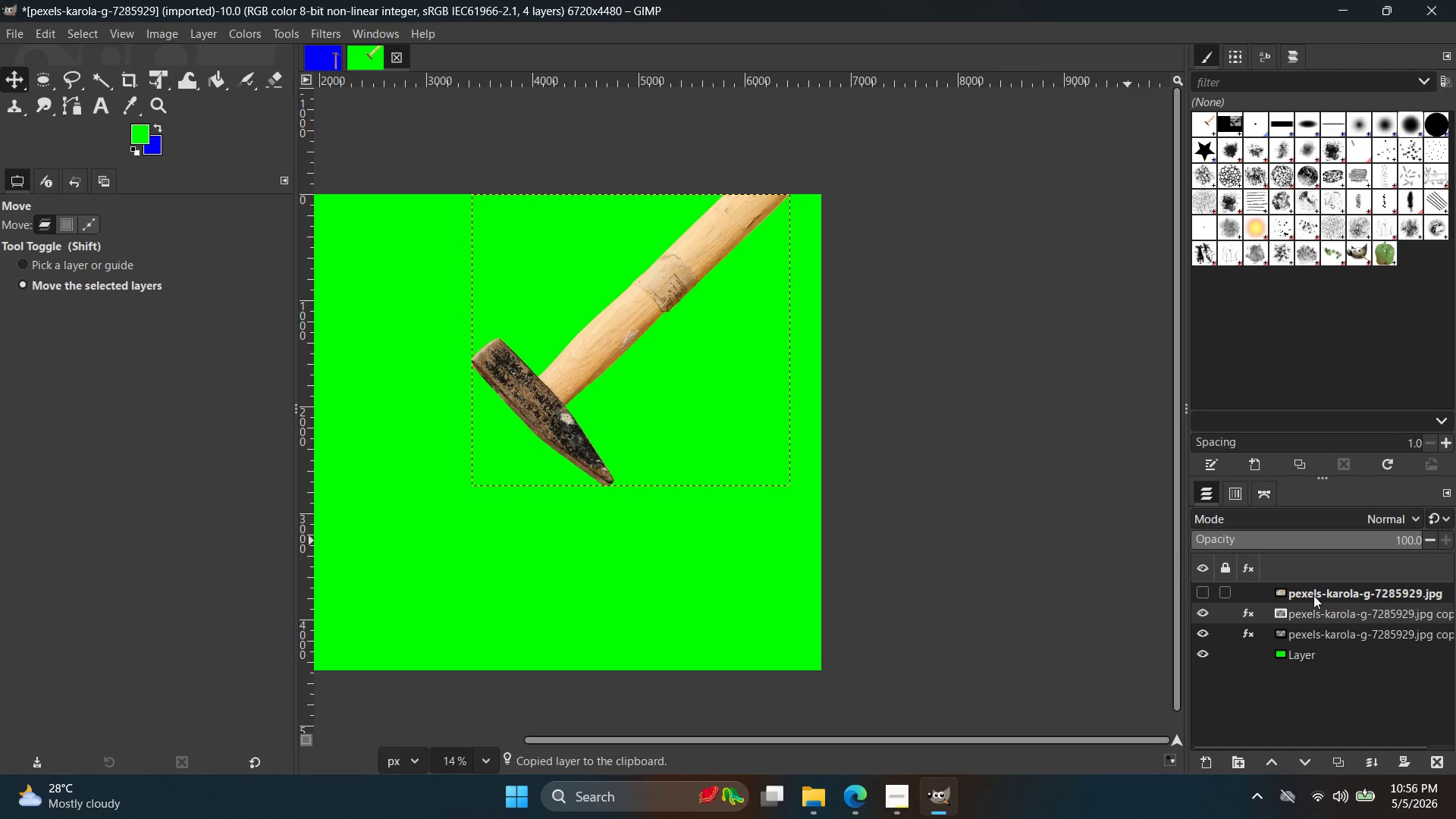 
left_click([1338, 628])
 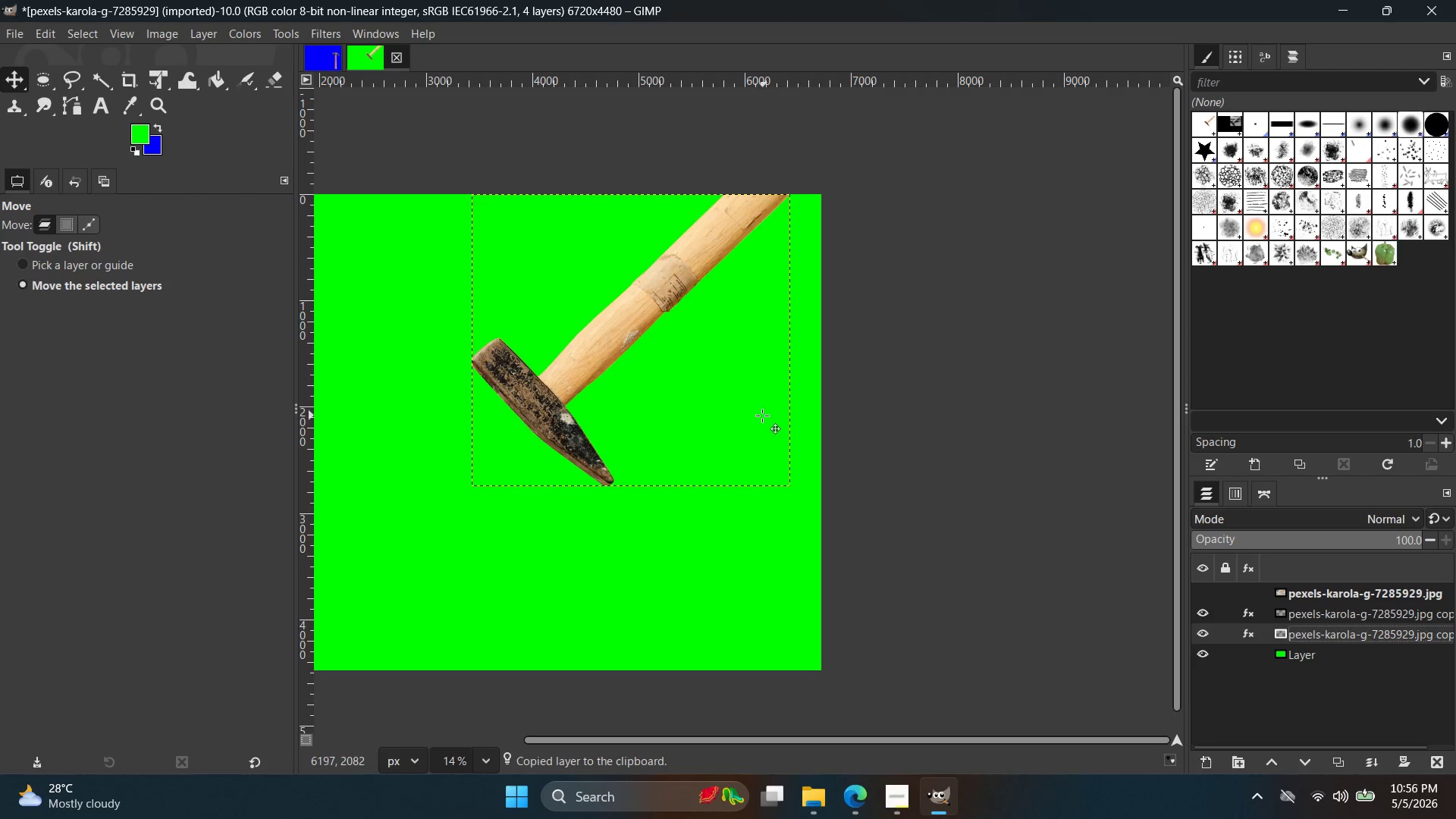 
left_click_drag(start_coordinate=[727, 414], to_coordinate=[737, 426])
 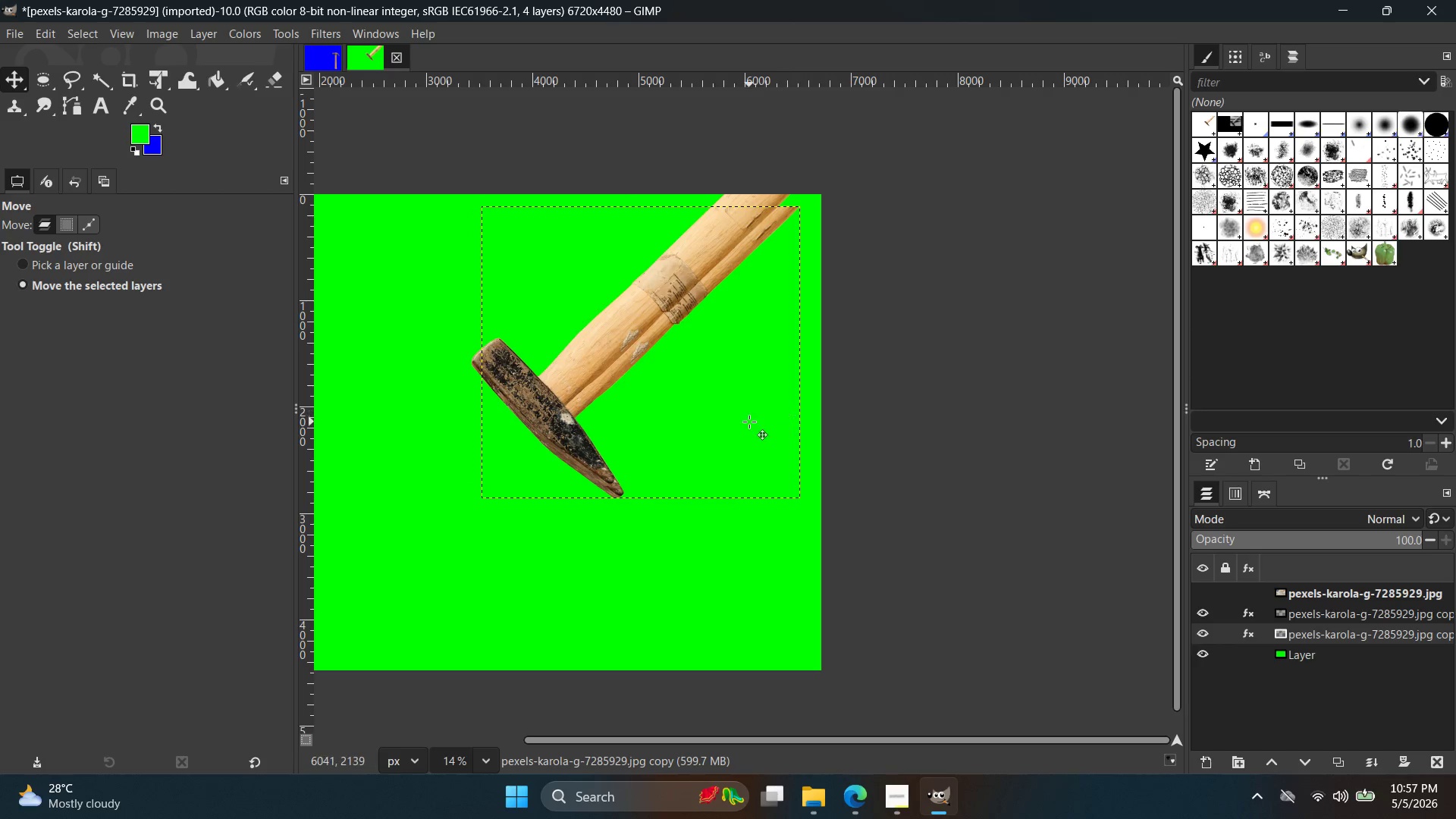 
left_click_drag(start_coordinate=[749, 422], to_coordinate=[758, 410])
 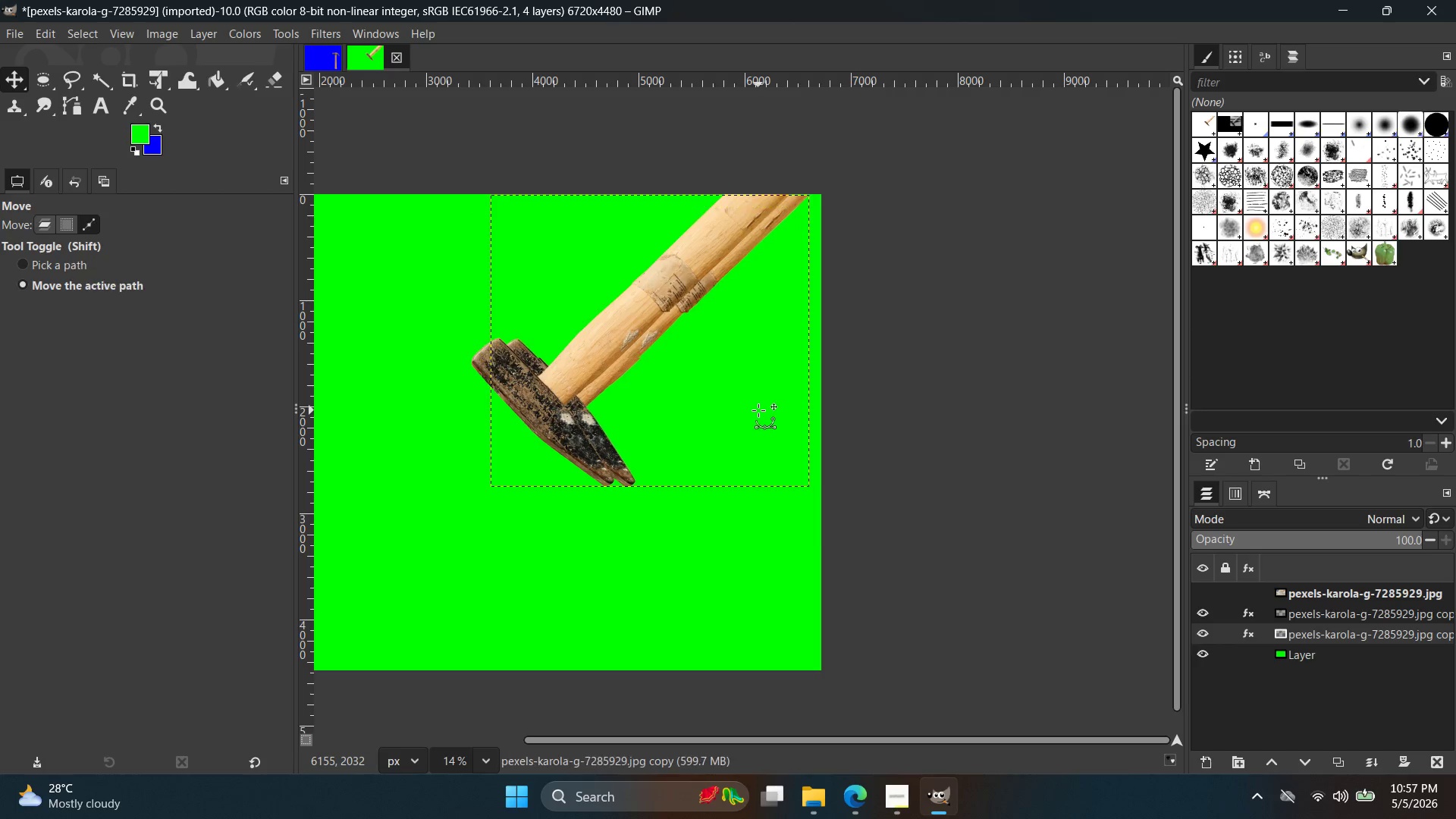 
key(Control+Z)
 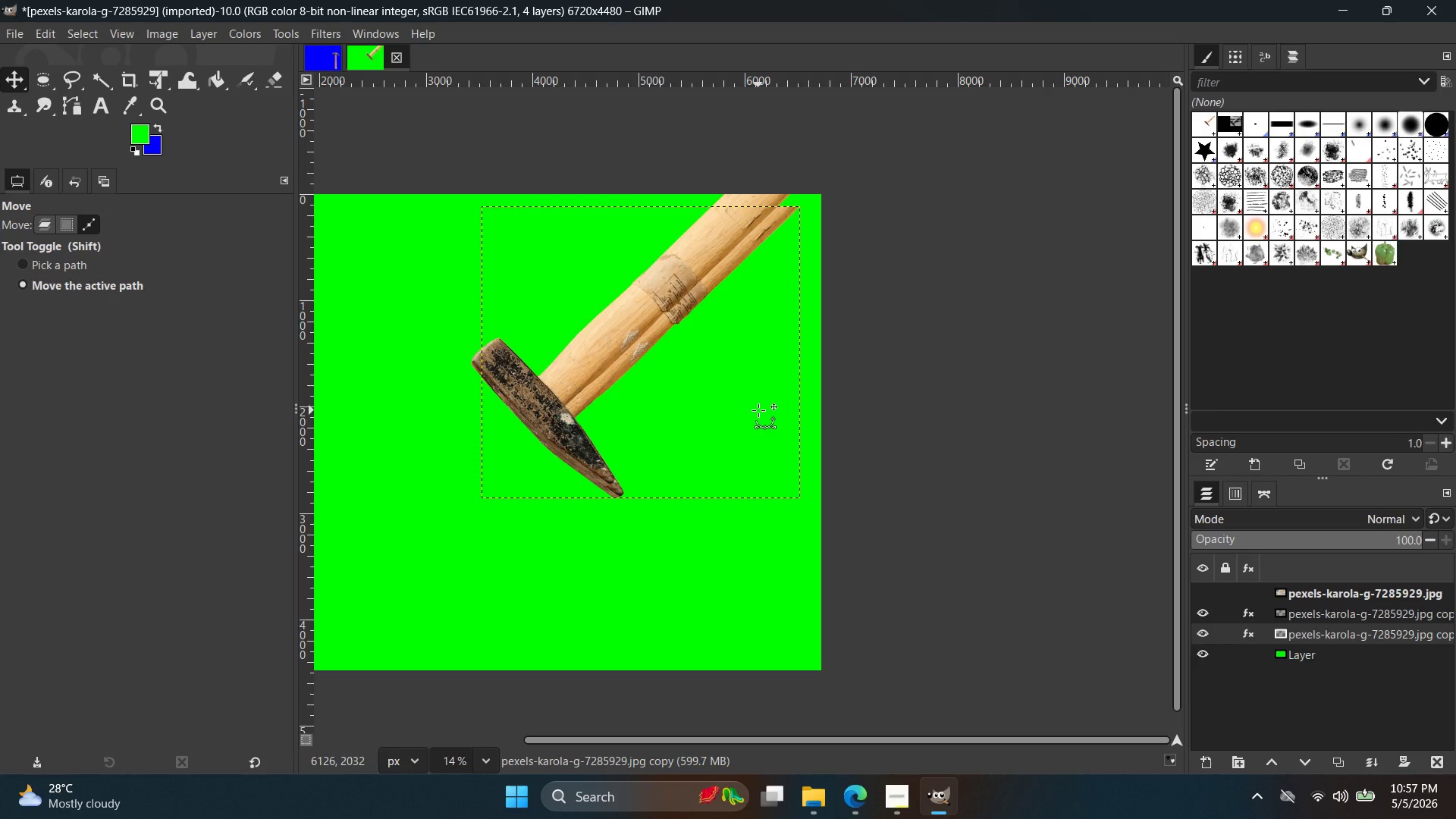 
key(Control+Z)
 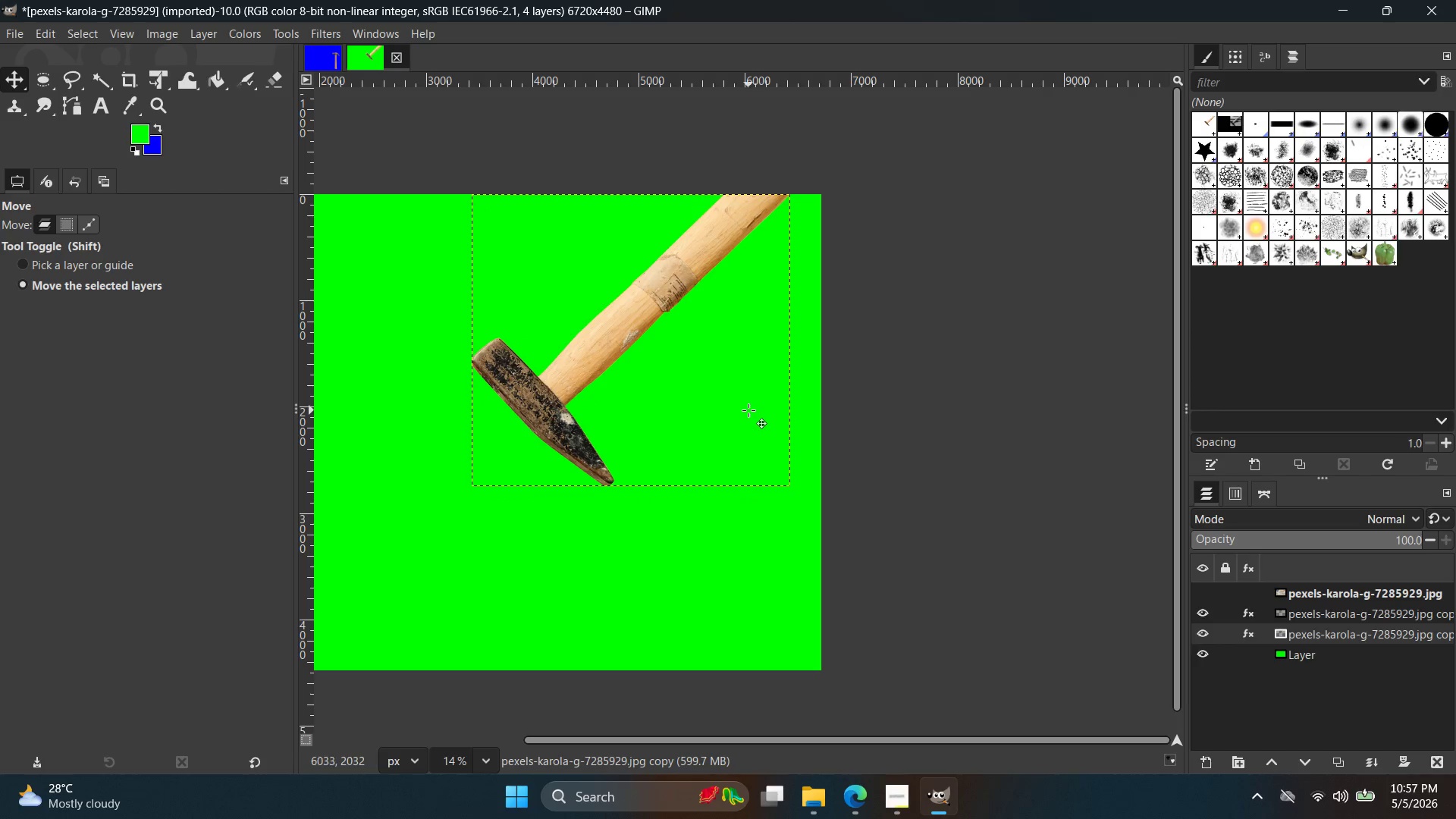 
left_click_drag(start_coordinate=[748, 410], to_coordinate=[753, 415])
 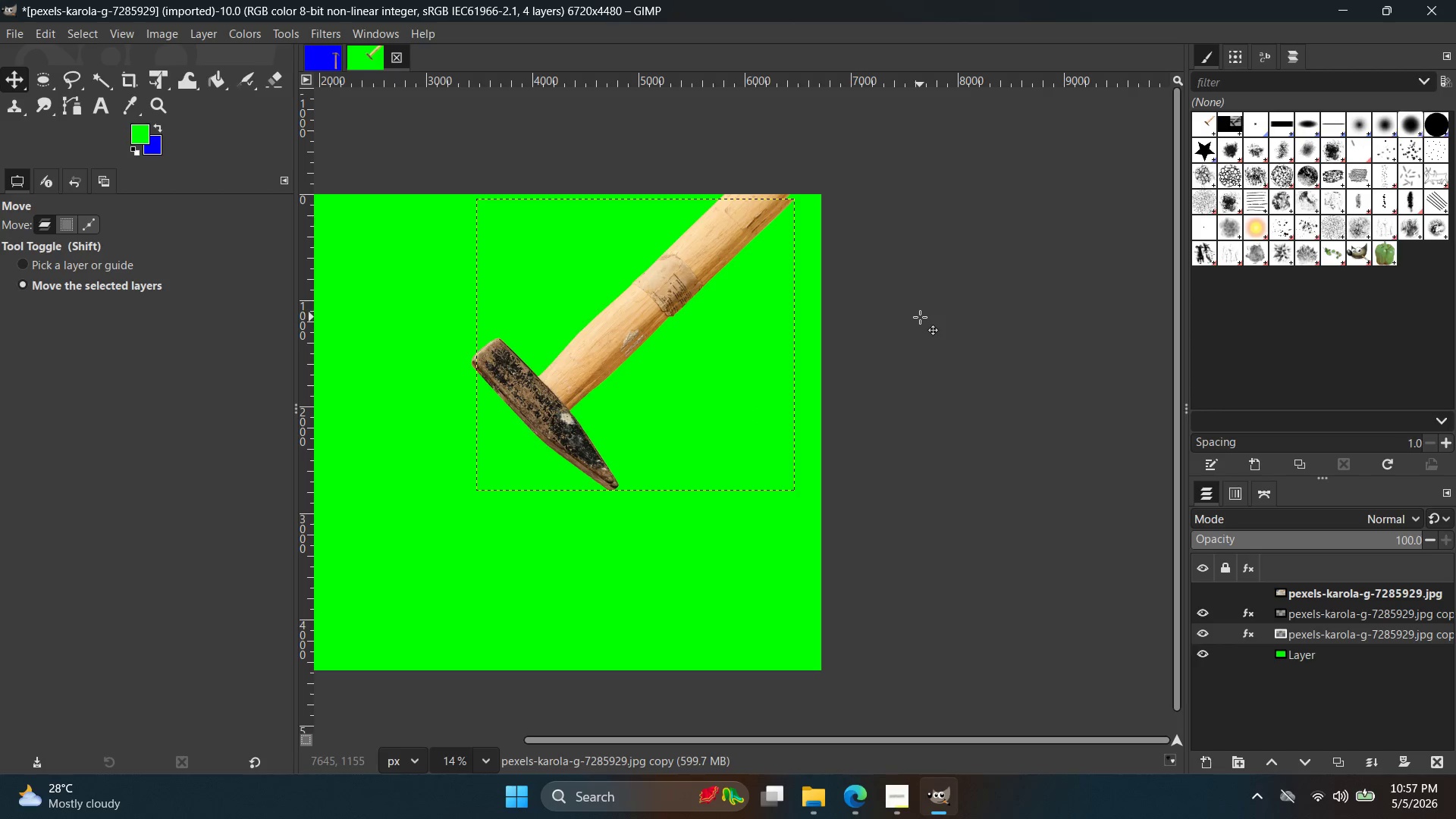 
left_click_drag(start_coordinate=[713, 339], to_coordinate=[731, 356])
 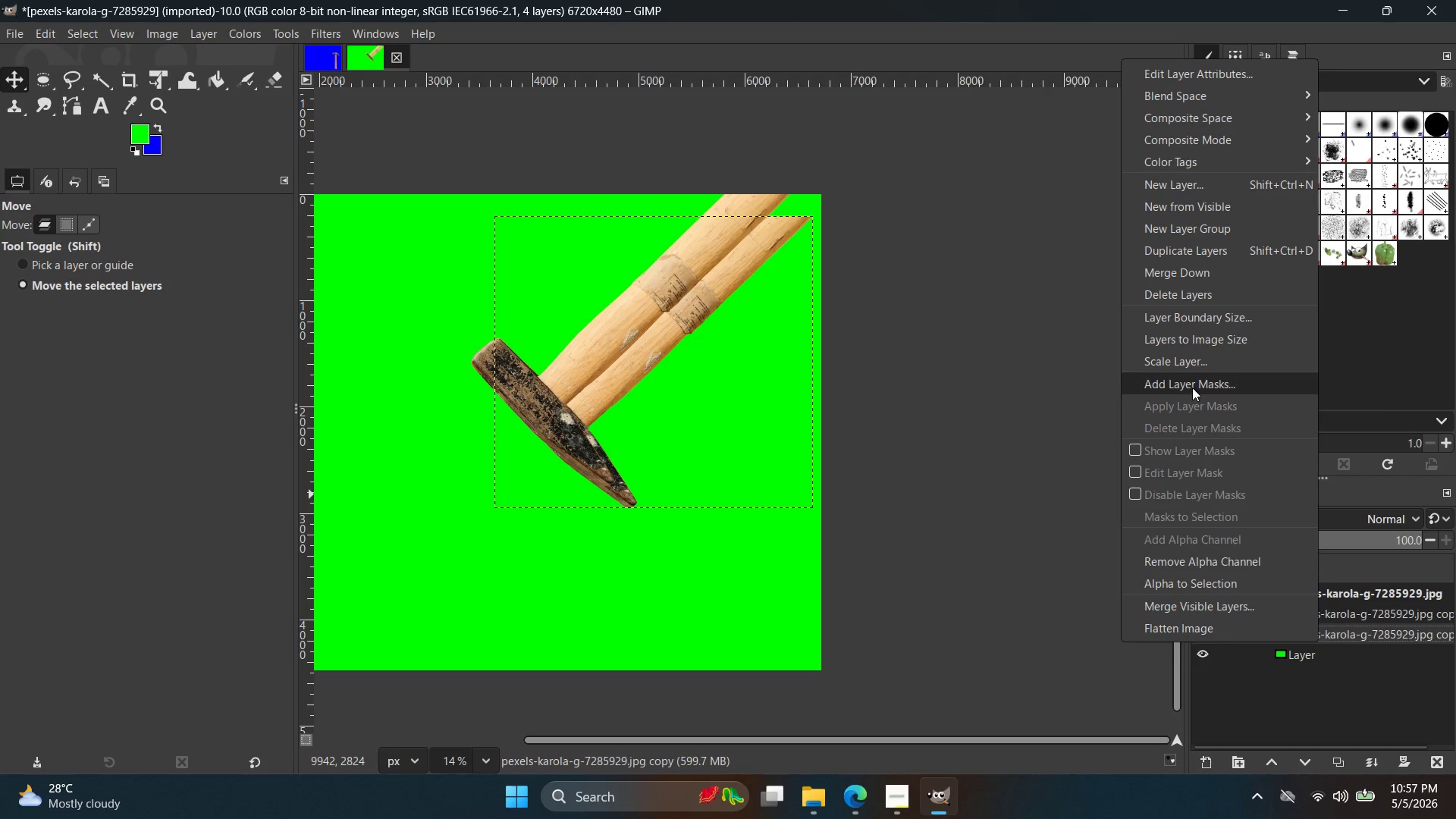 
left_click([1199, 366])
 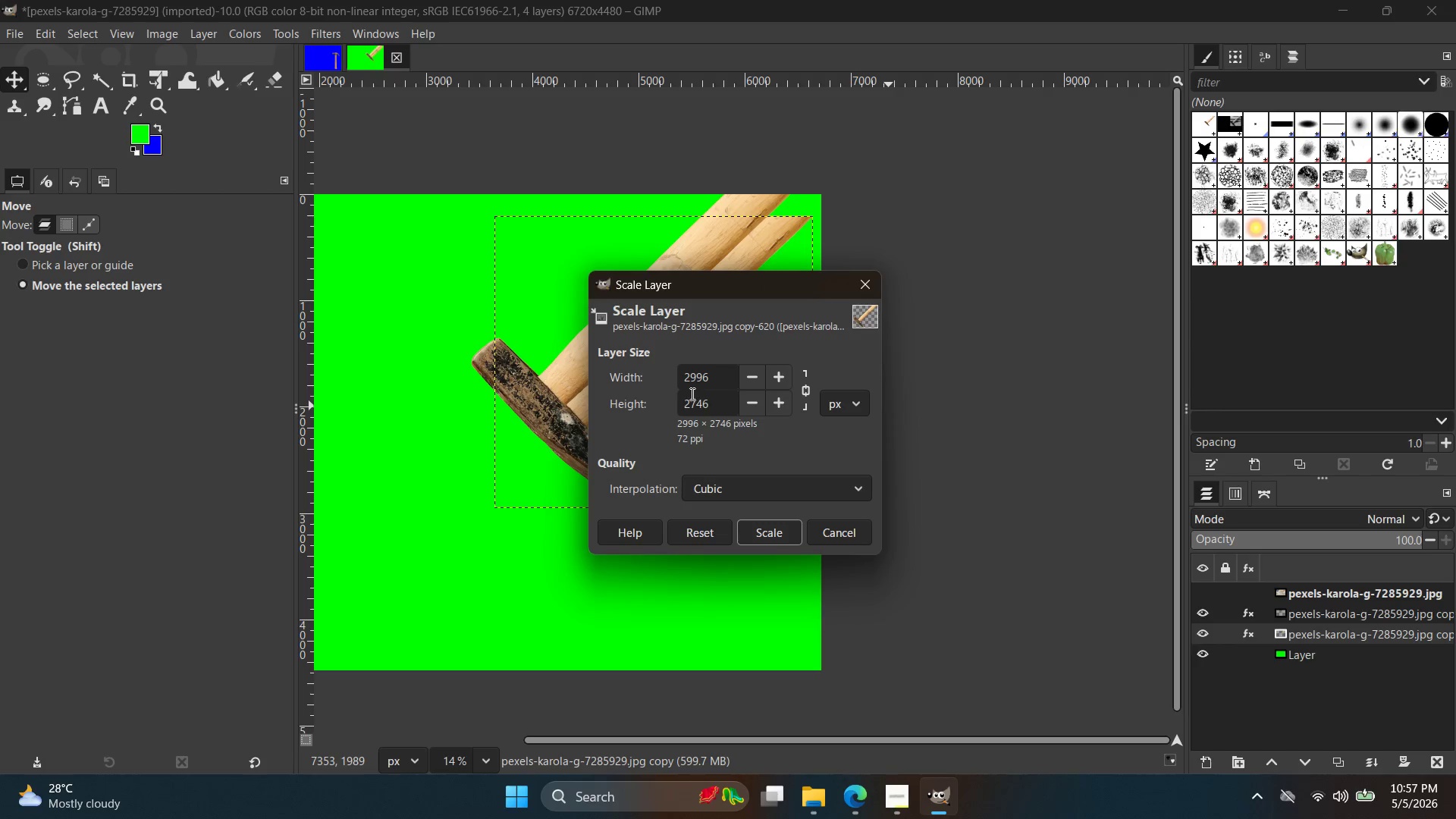 
left_click([690, 406])
 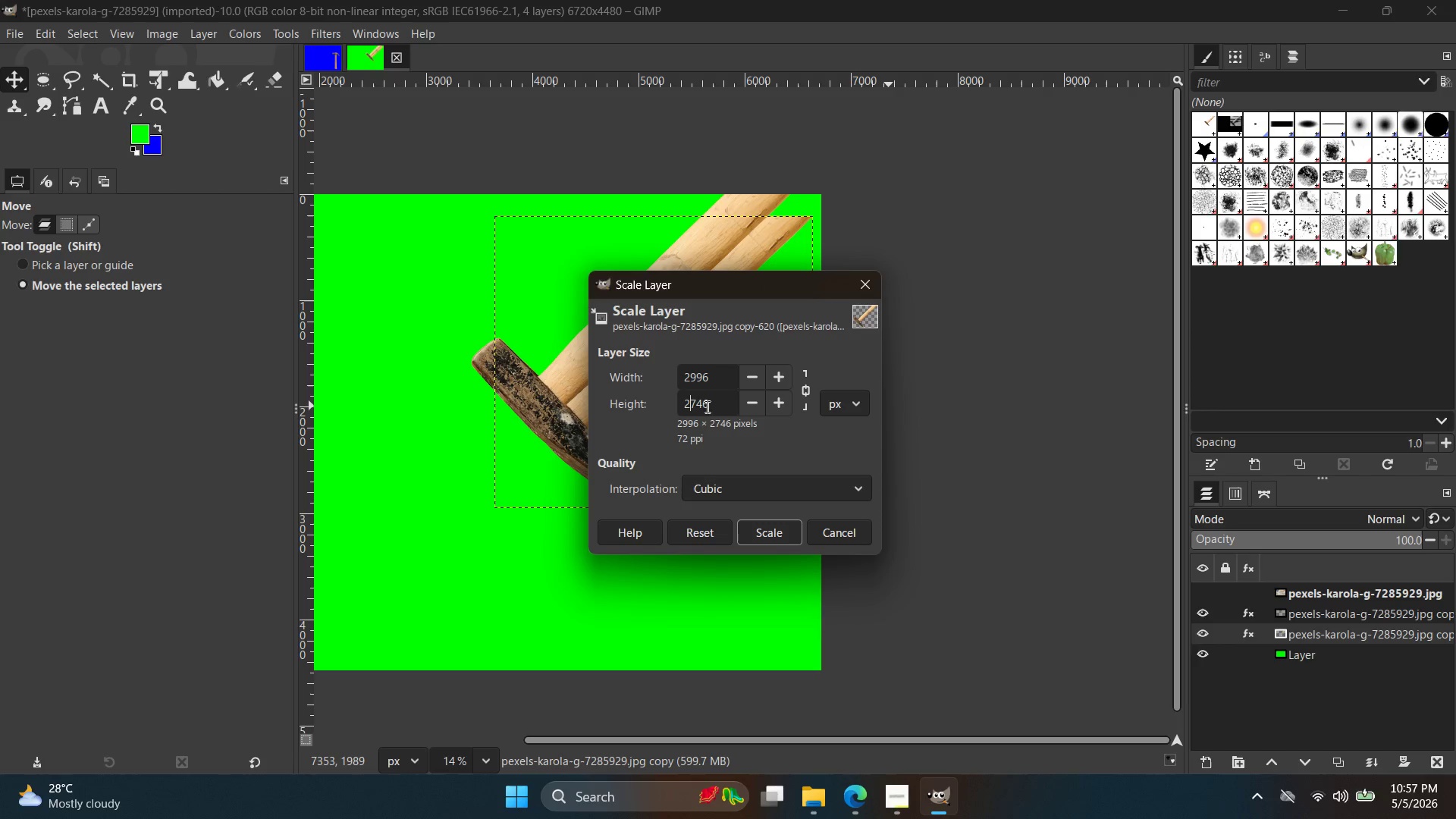 
left_click_drag(start_coordinate=[726, 404], to_coordinate=[690, 409])
 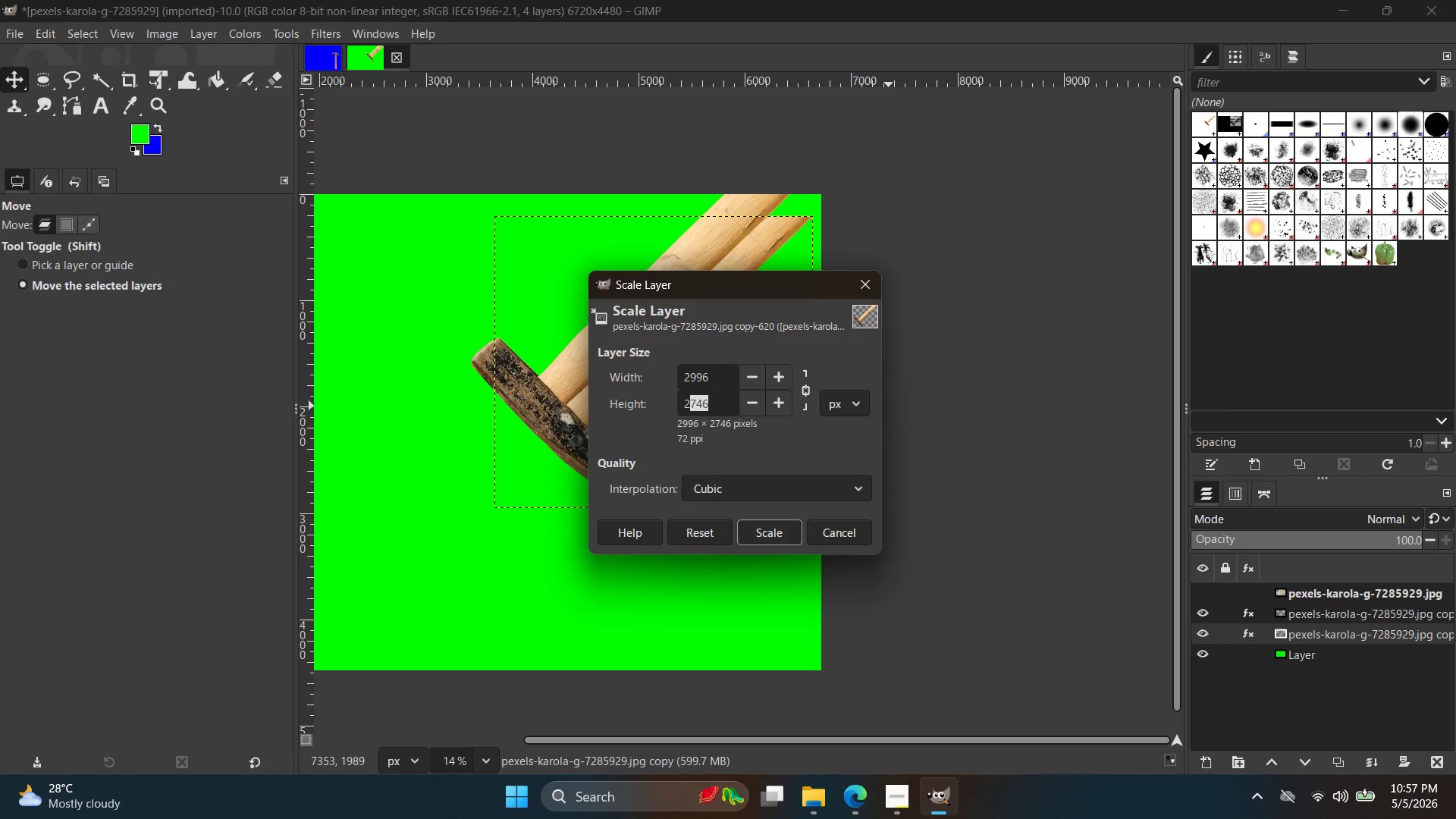 
key(Backspace)
type(900)
 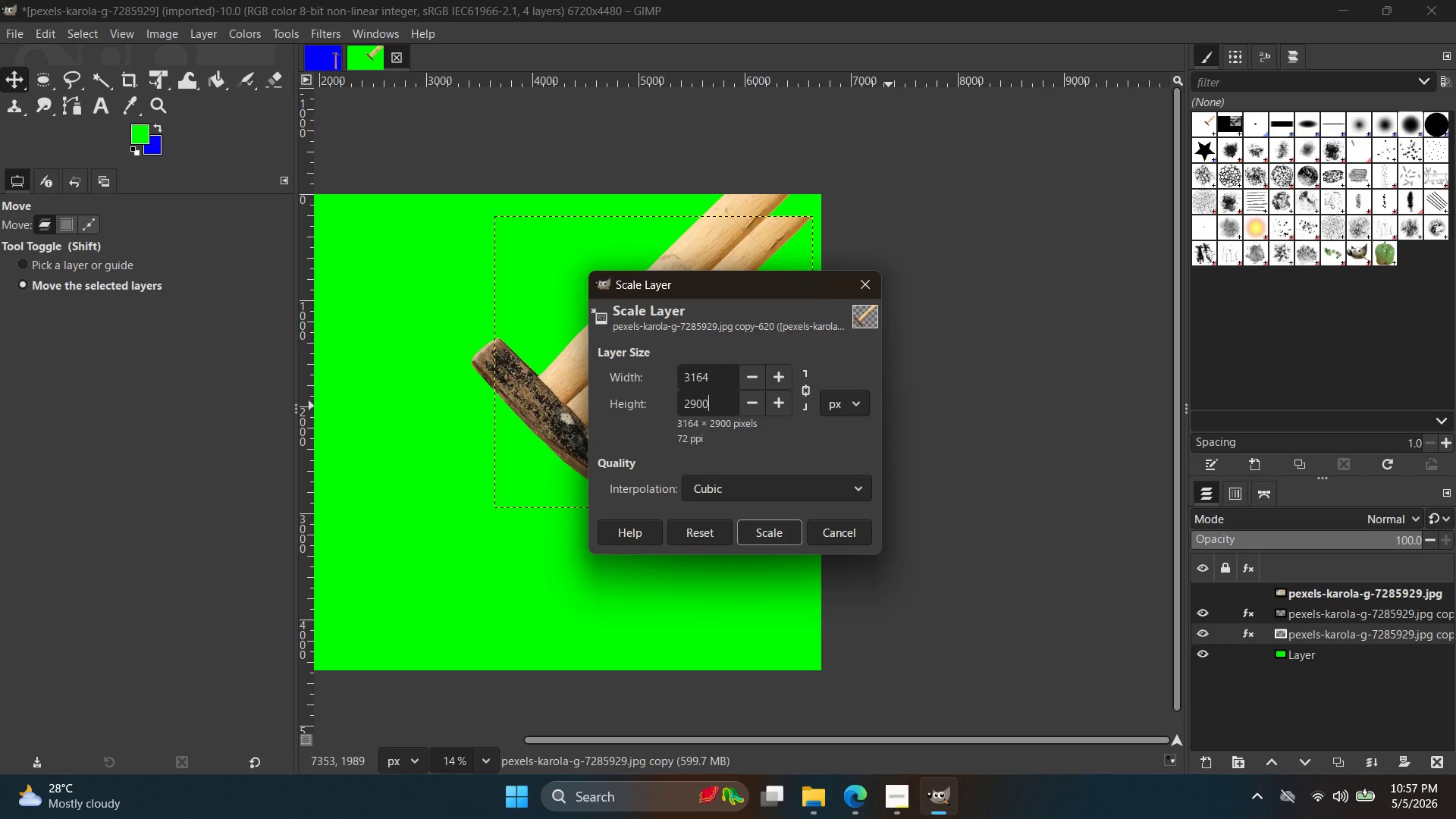 
key(Enter)
 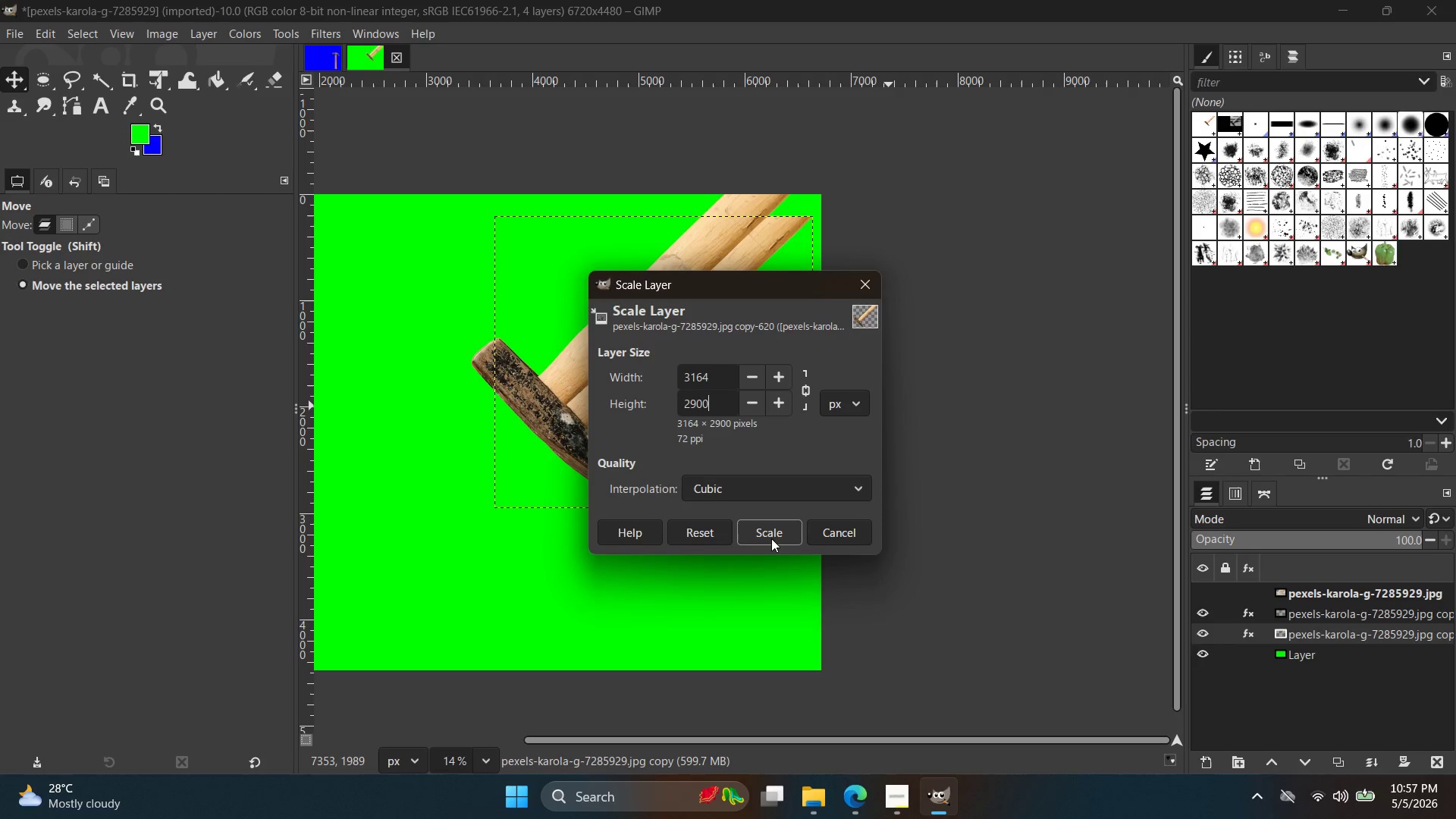 
left_click([770, 535])
 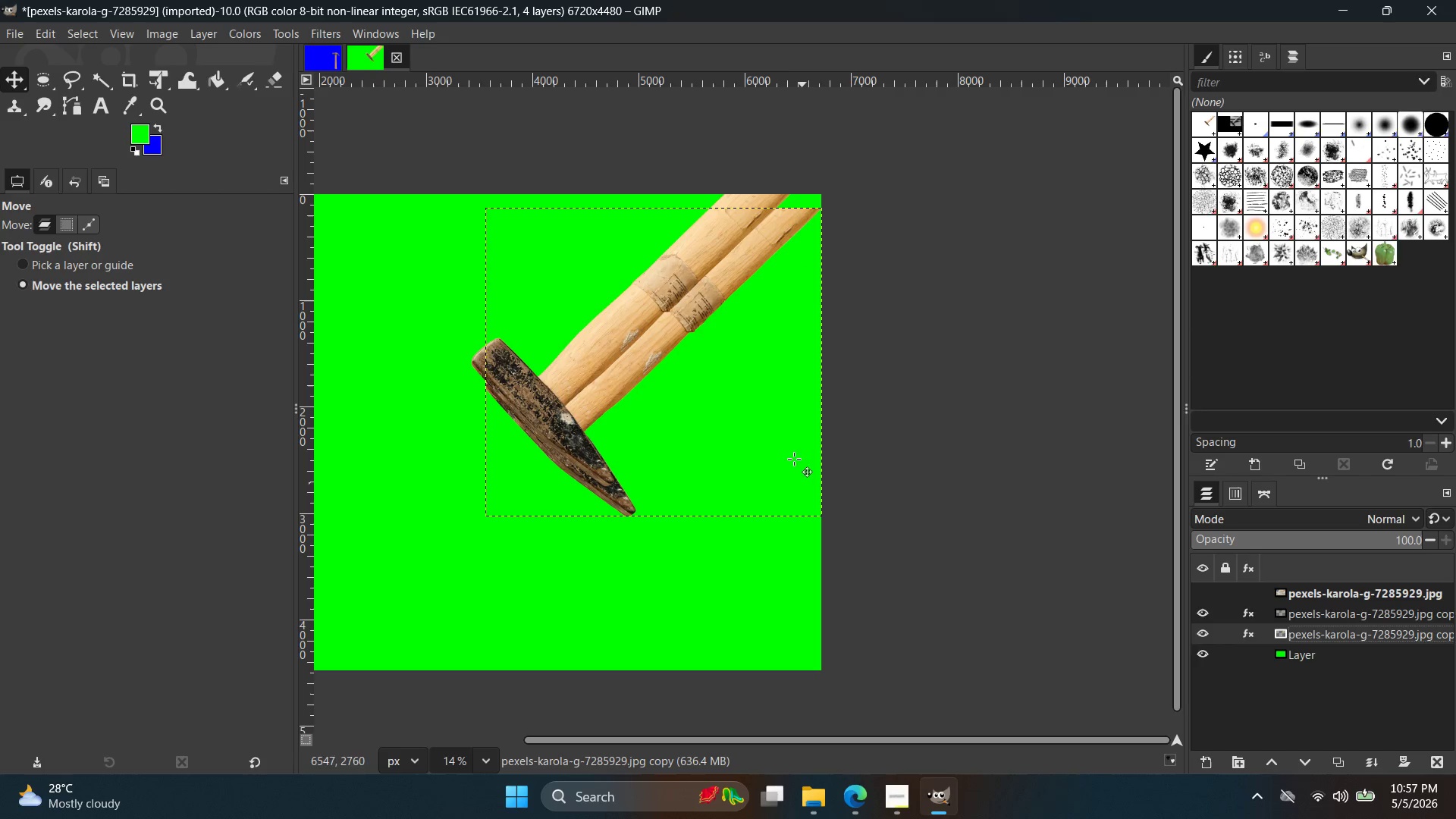 
left_click_drag(start_coordinate=[758, 391], to_coordinate=[764, 375])
 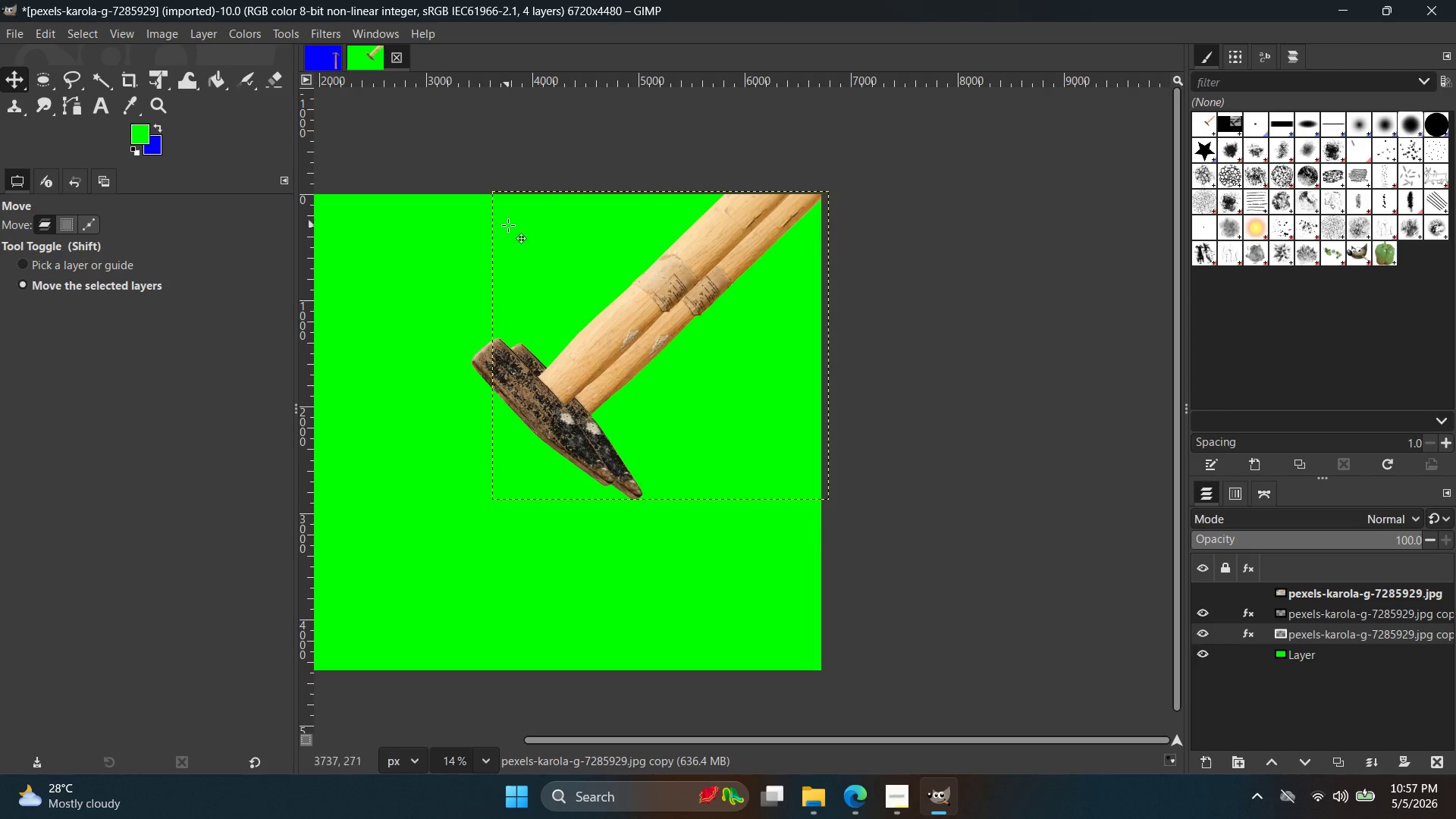 
left_click_drag(start_coordinate=[578, 303], to_coordinate=[574, 316])
 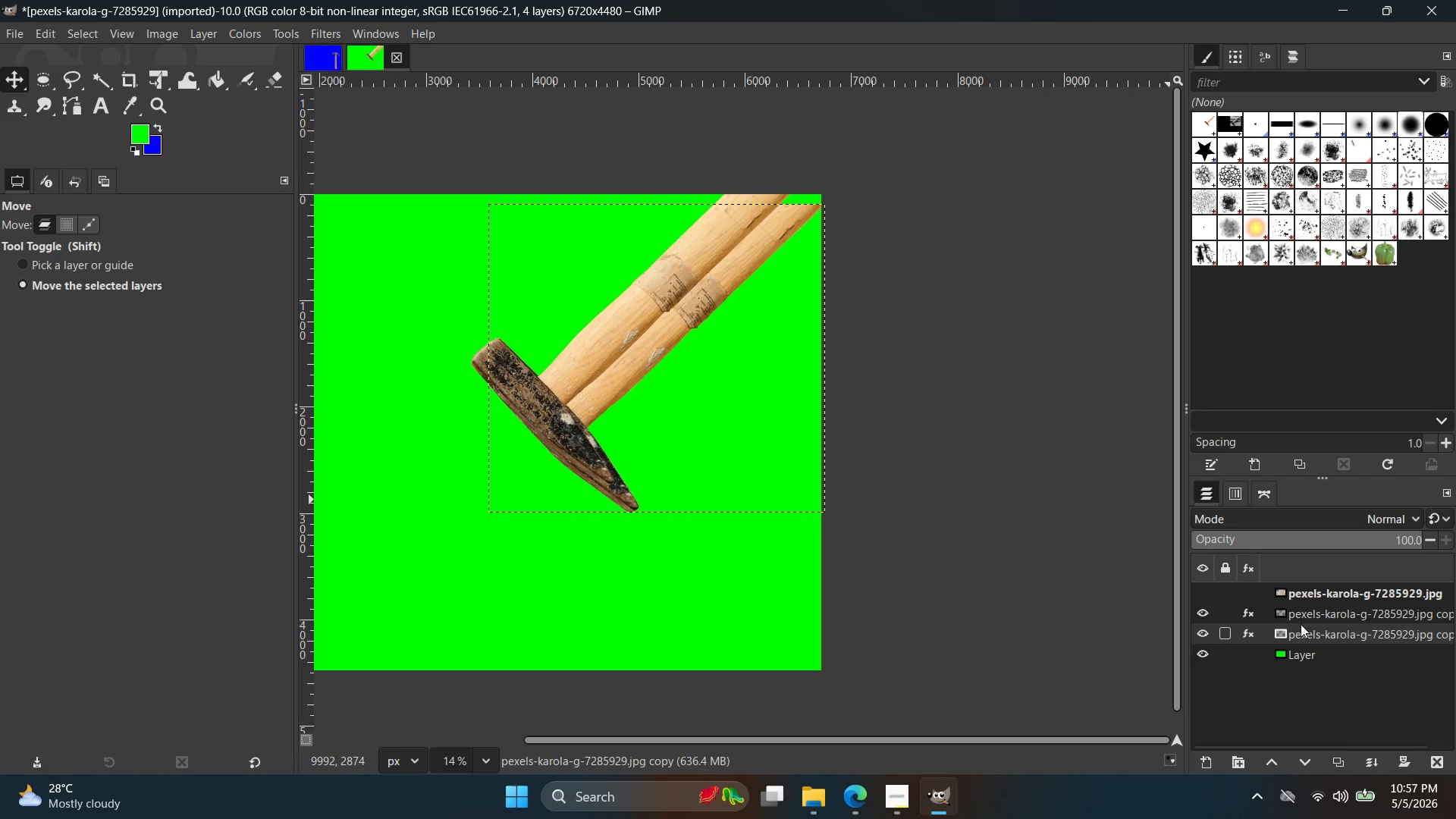 
right_click([1304, 633])
 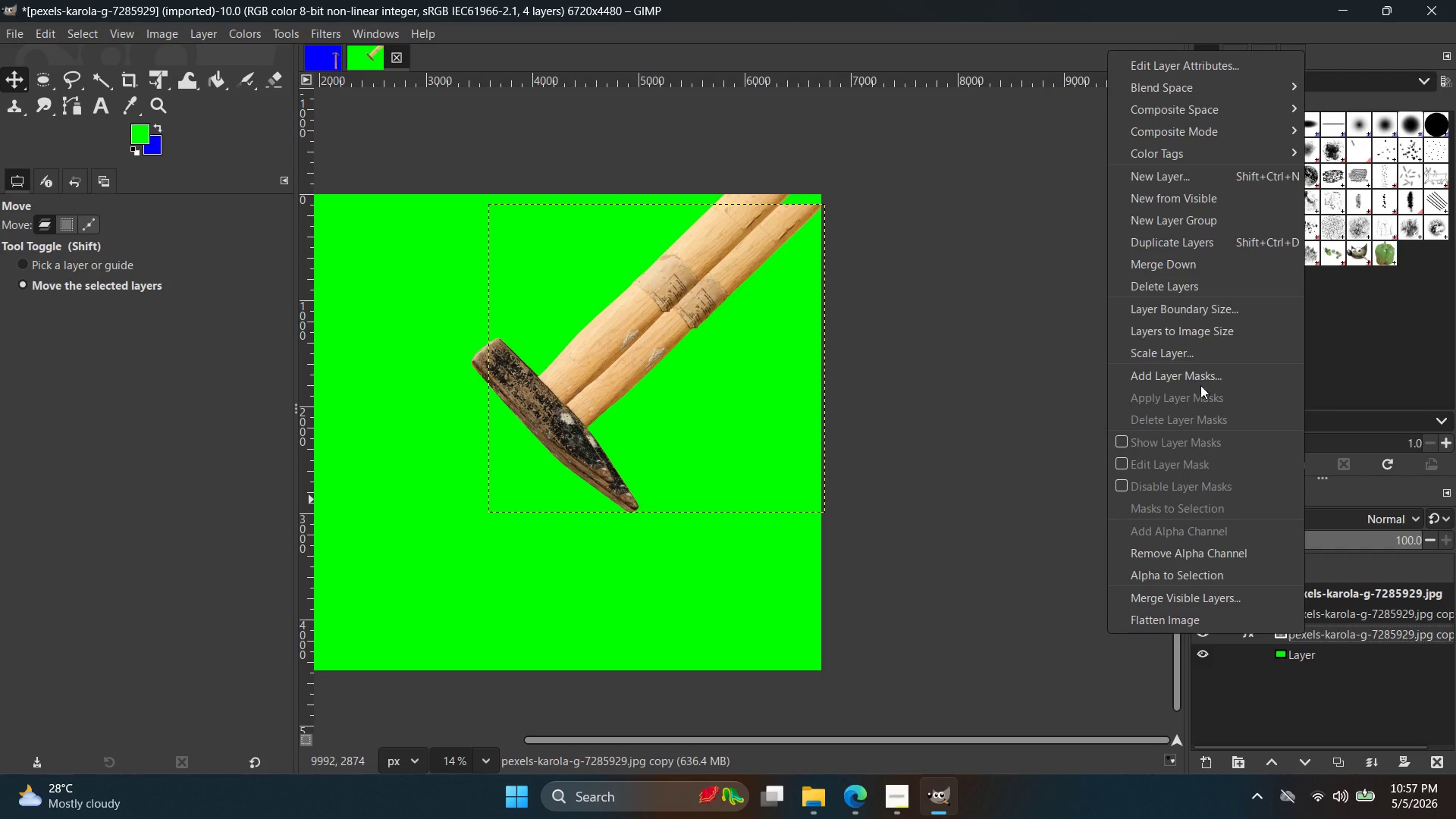 
left_click([1203, 355])
 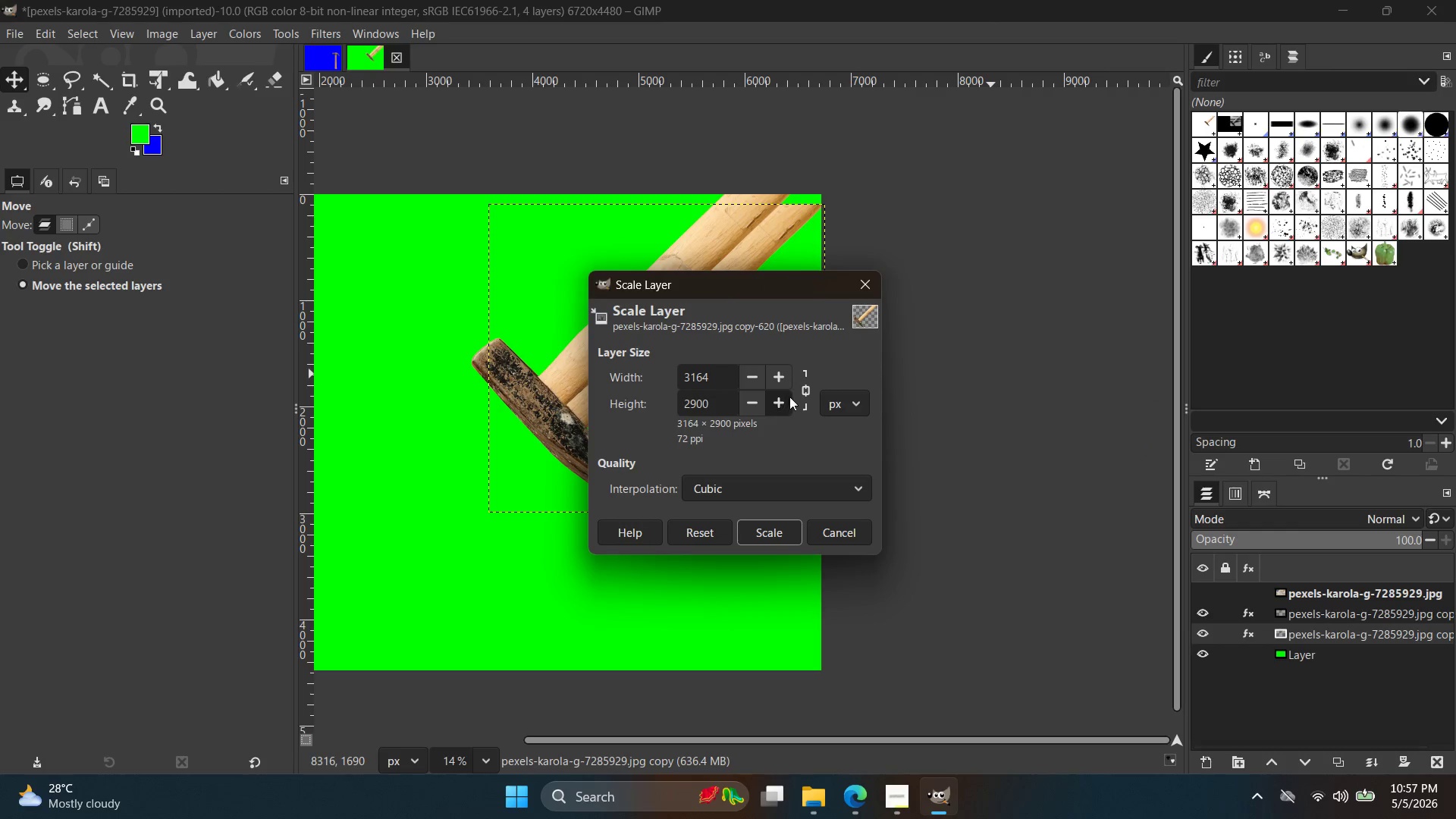 
left_click([801, 391])
 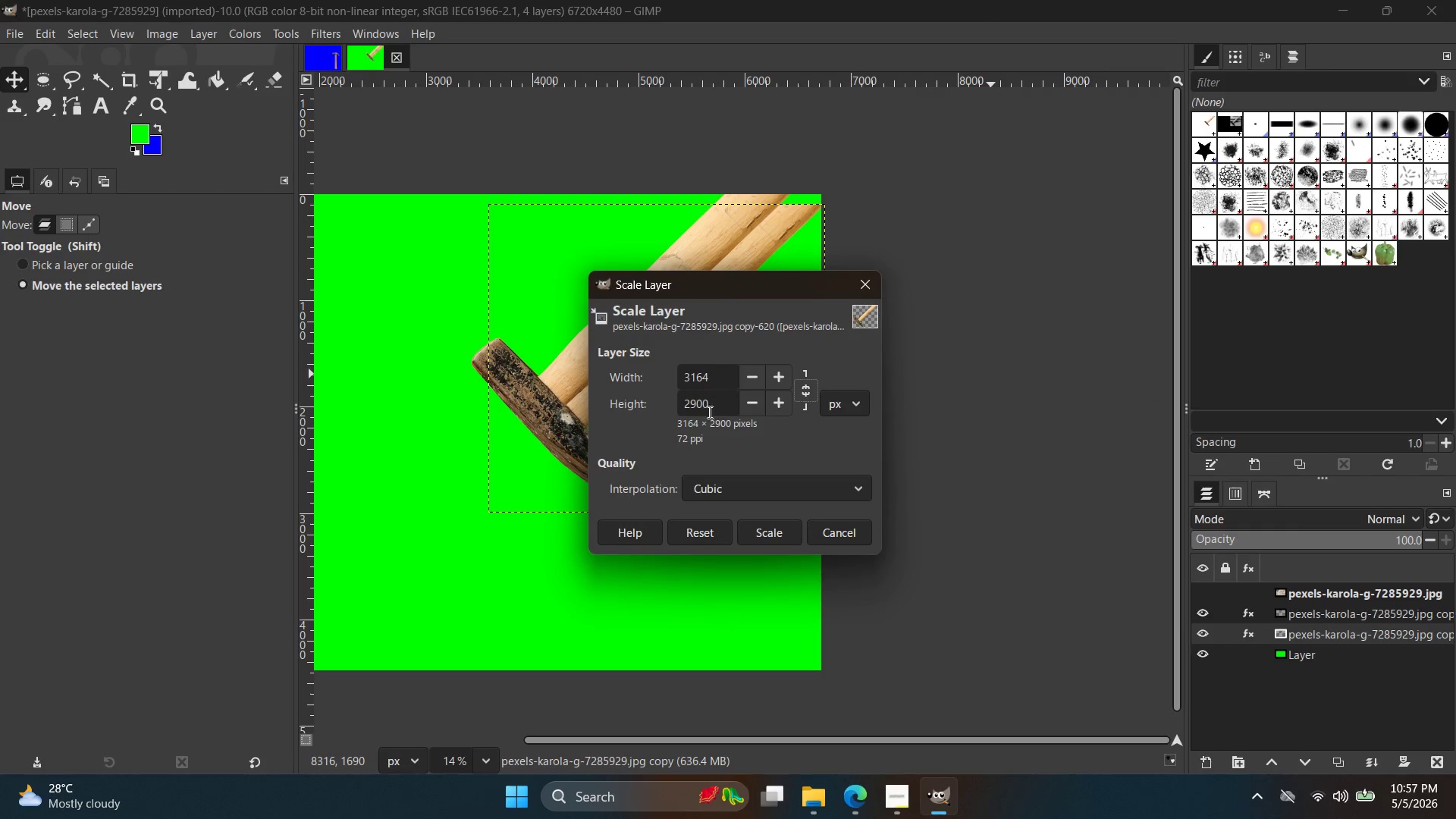 
left_click_drag(start_coordinate=[720, 407], to_coordinate=[654, 410])
 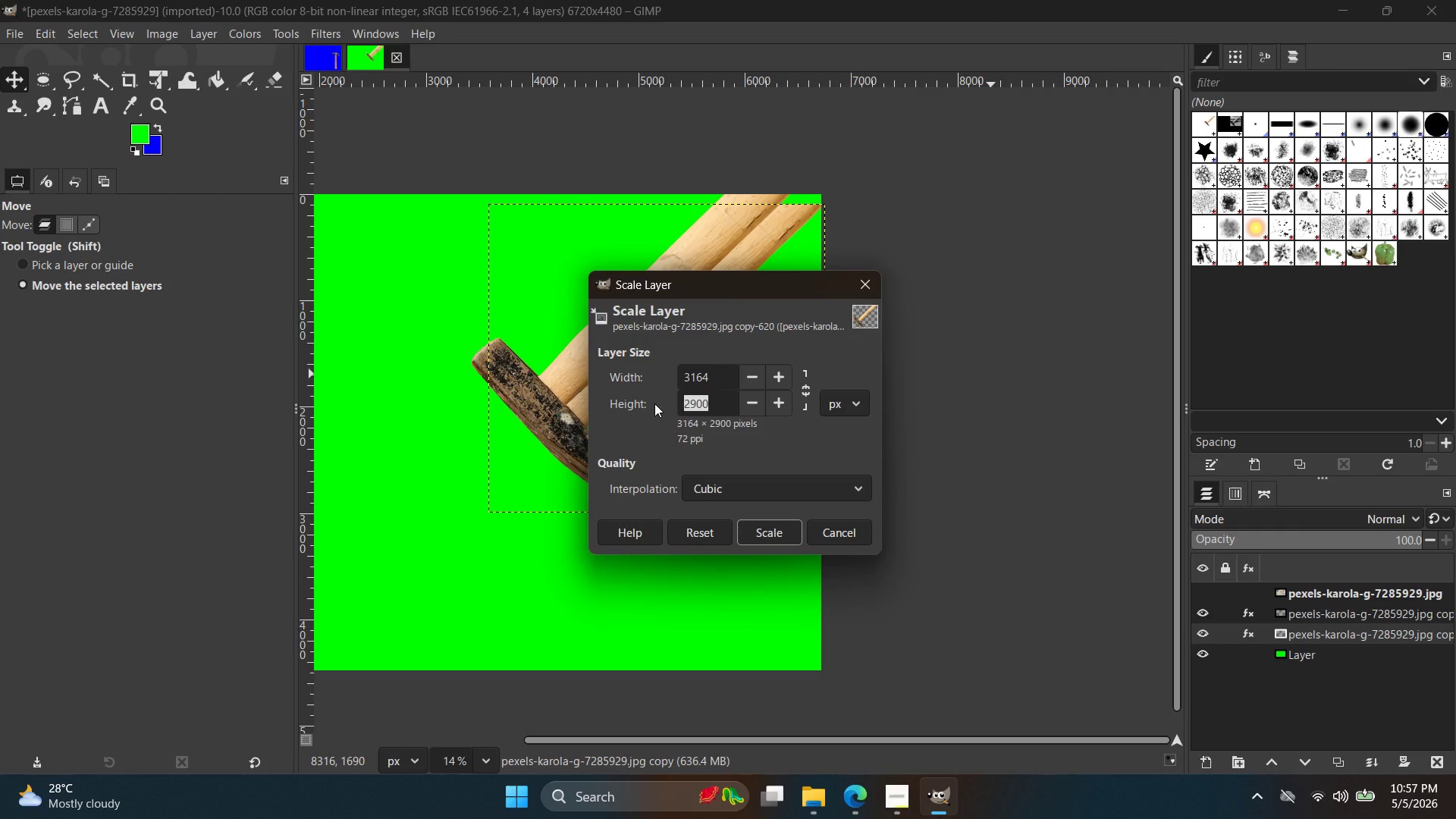 
type(3900)
key(Backspace)
key(Backspace)
key(Backspace)
type(100)
 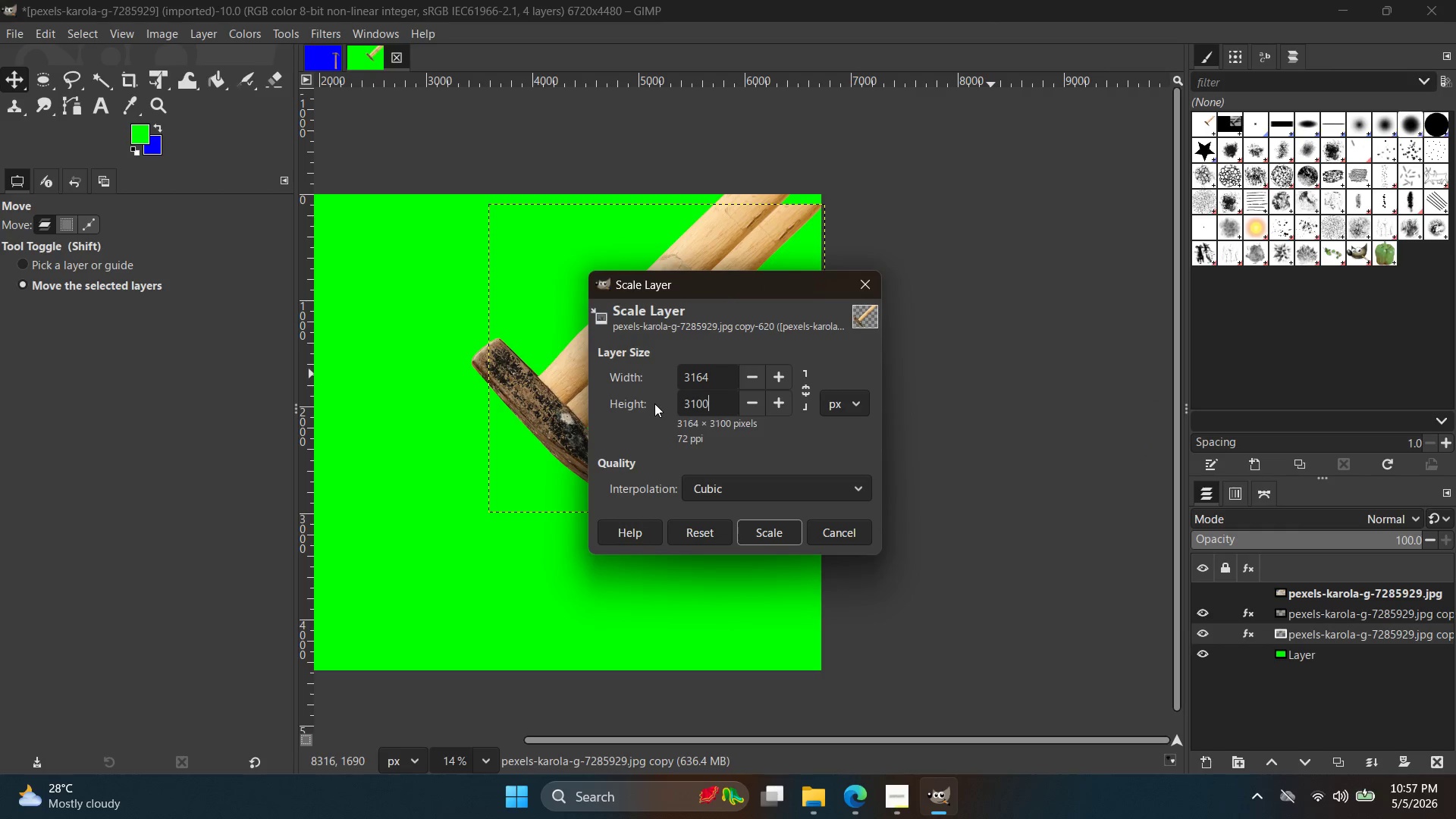 
key(Enter)
 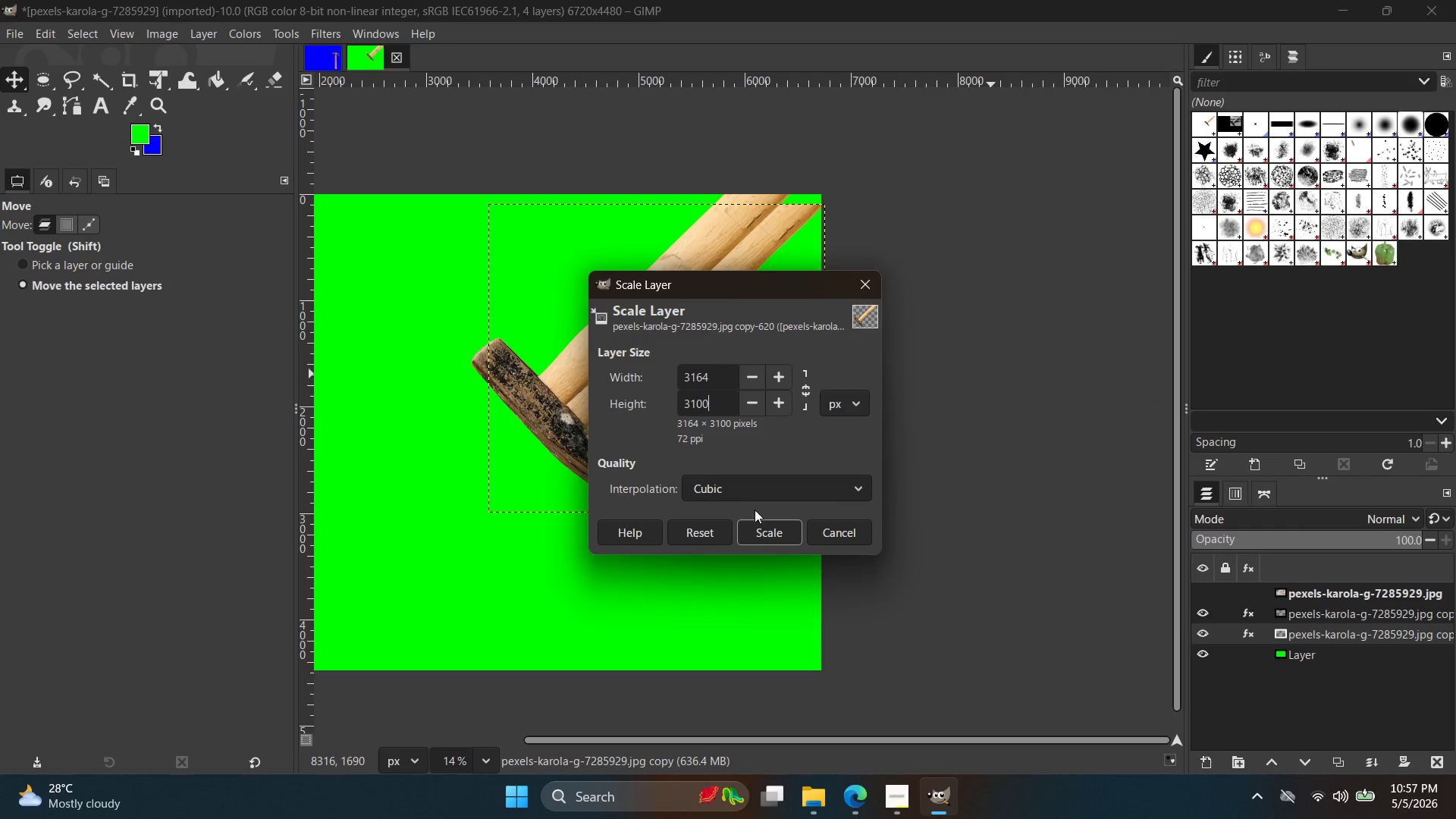 
left_click([761, 519])
 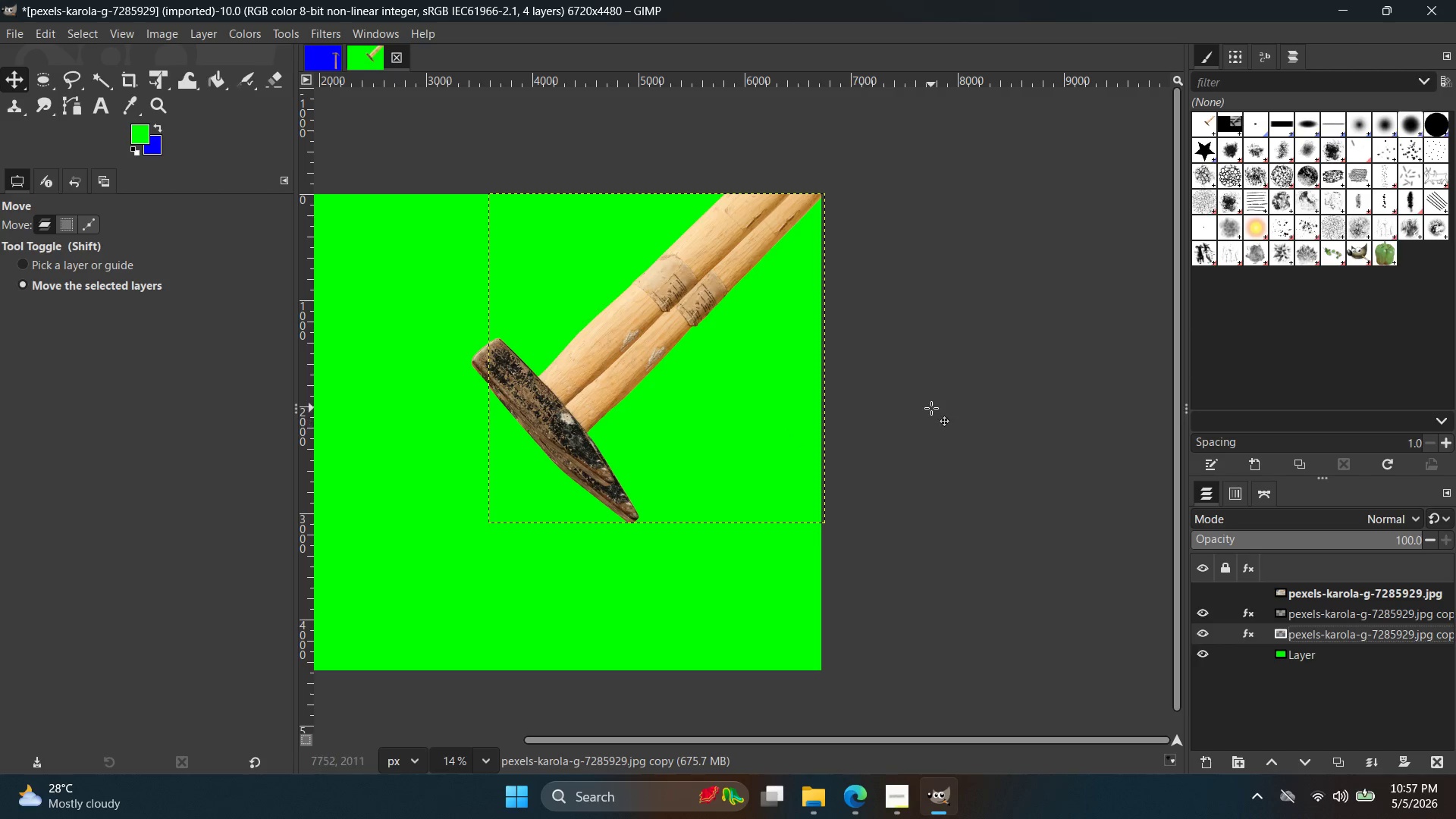 
left_click([1317, 654])
 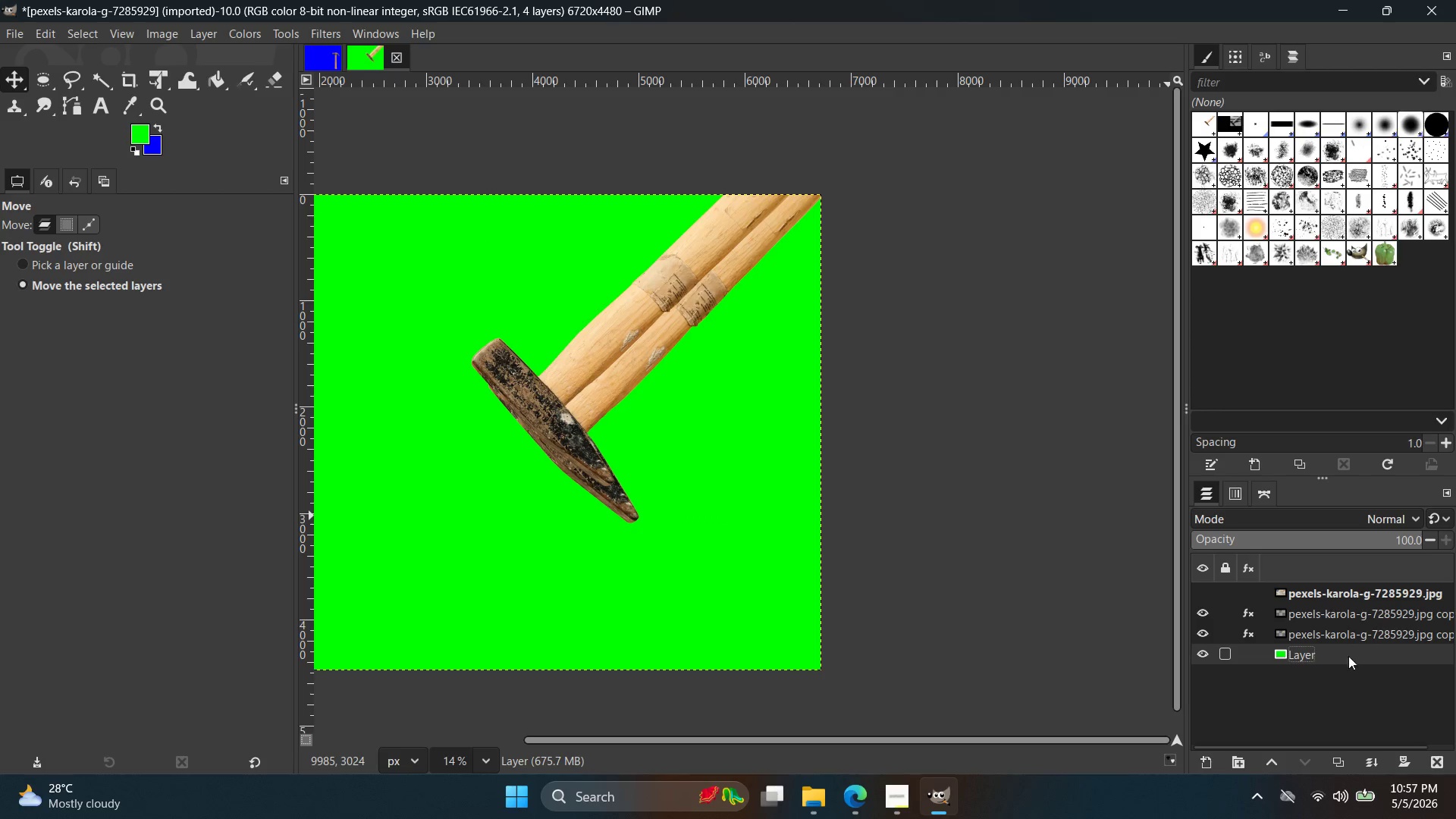 
left_click([1362, 642])
 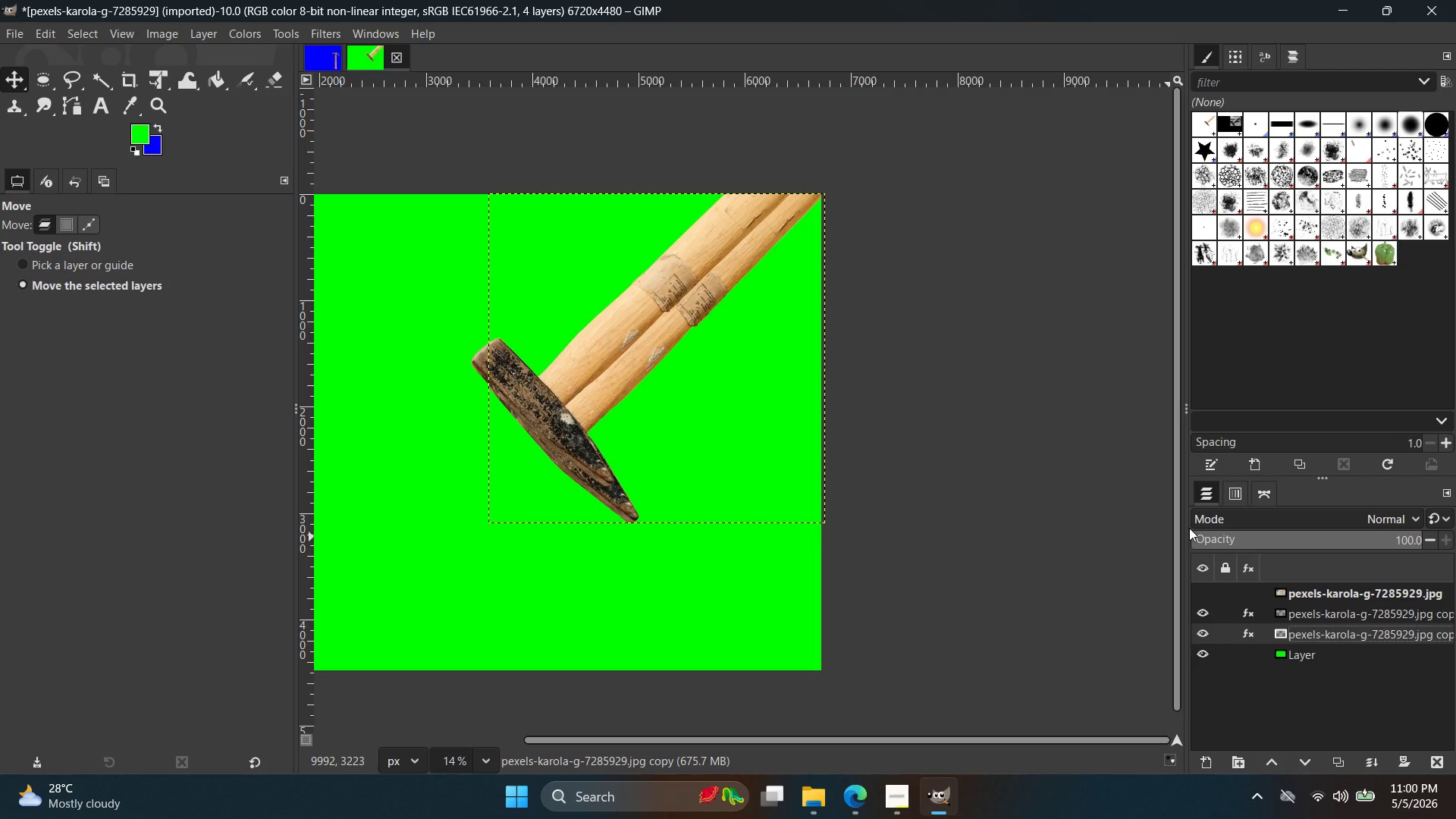 
wait(140.41)
 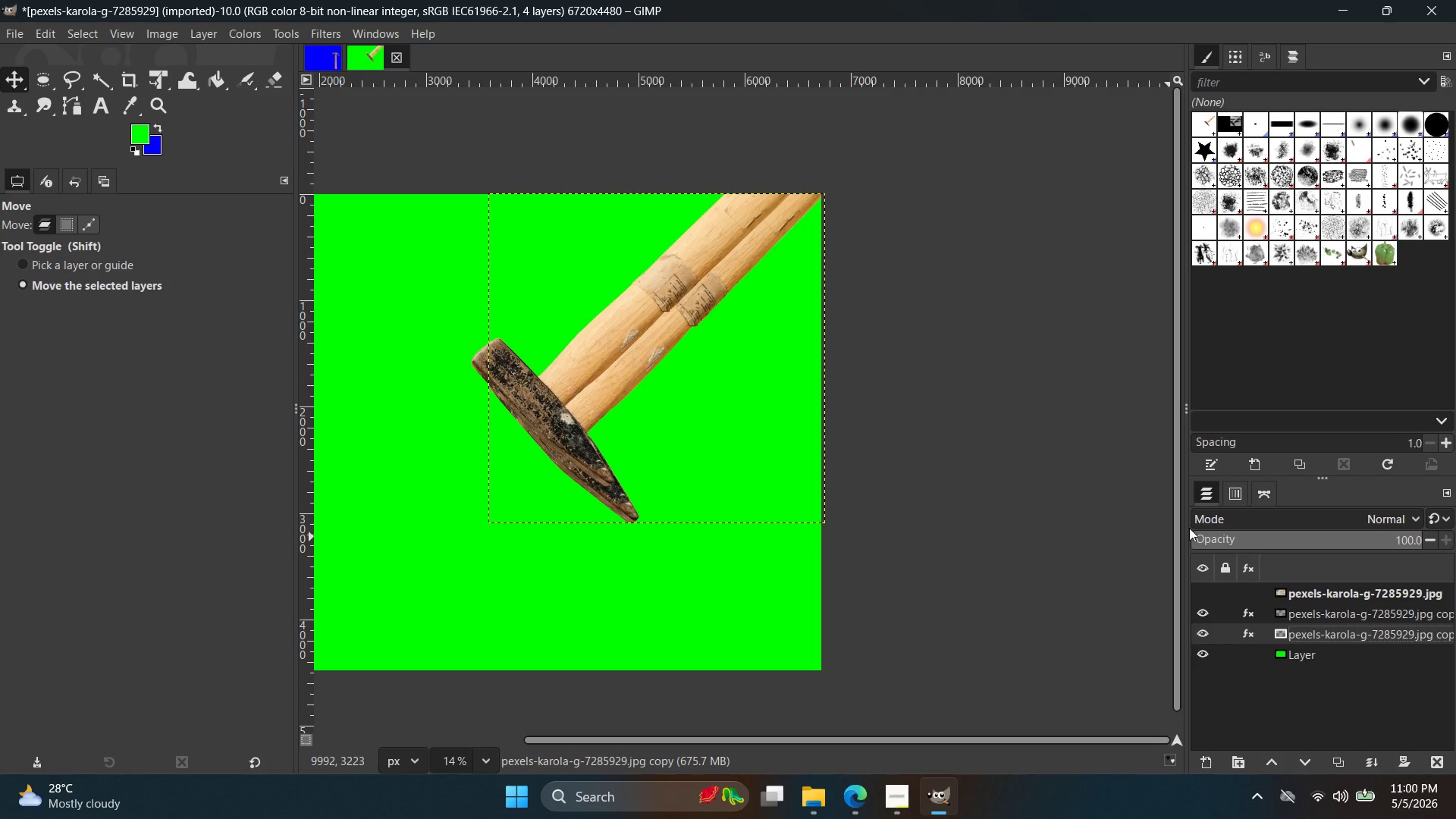 
left_click([246, 32])
 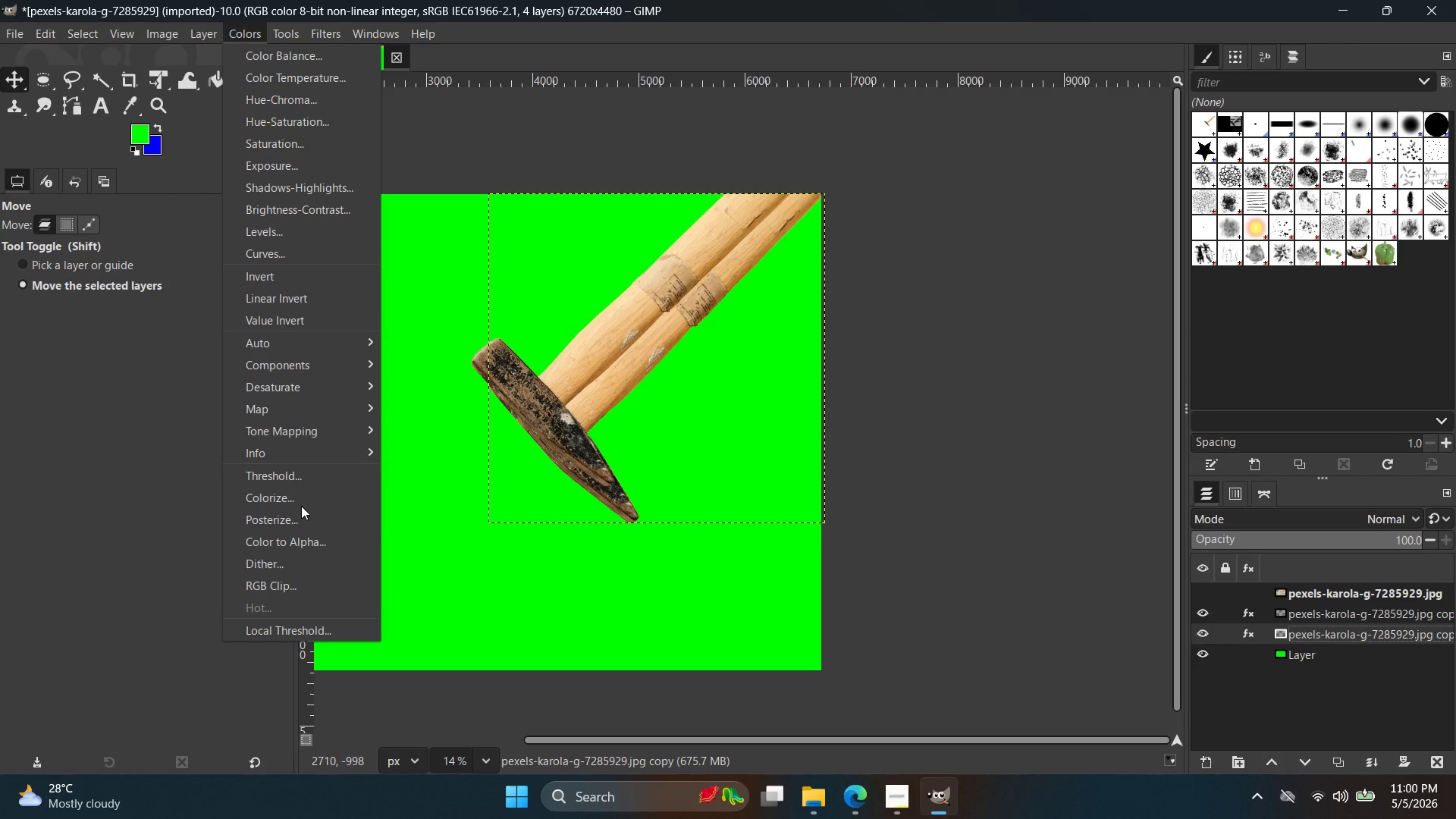 
double_click([278, 500])
 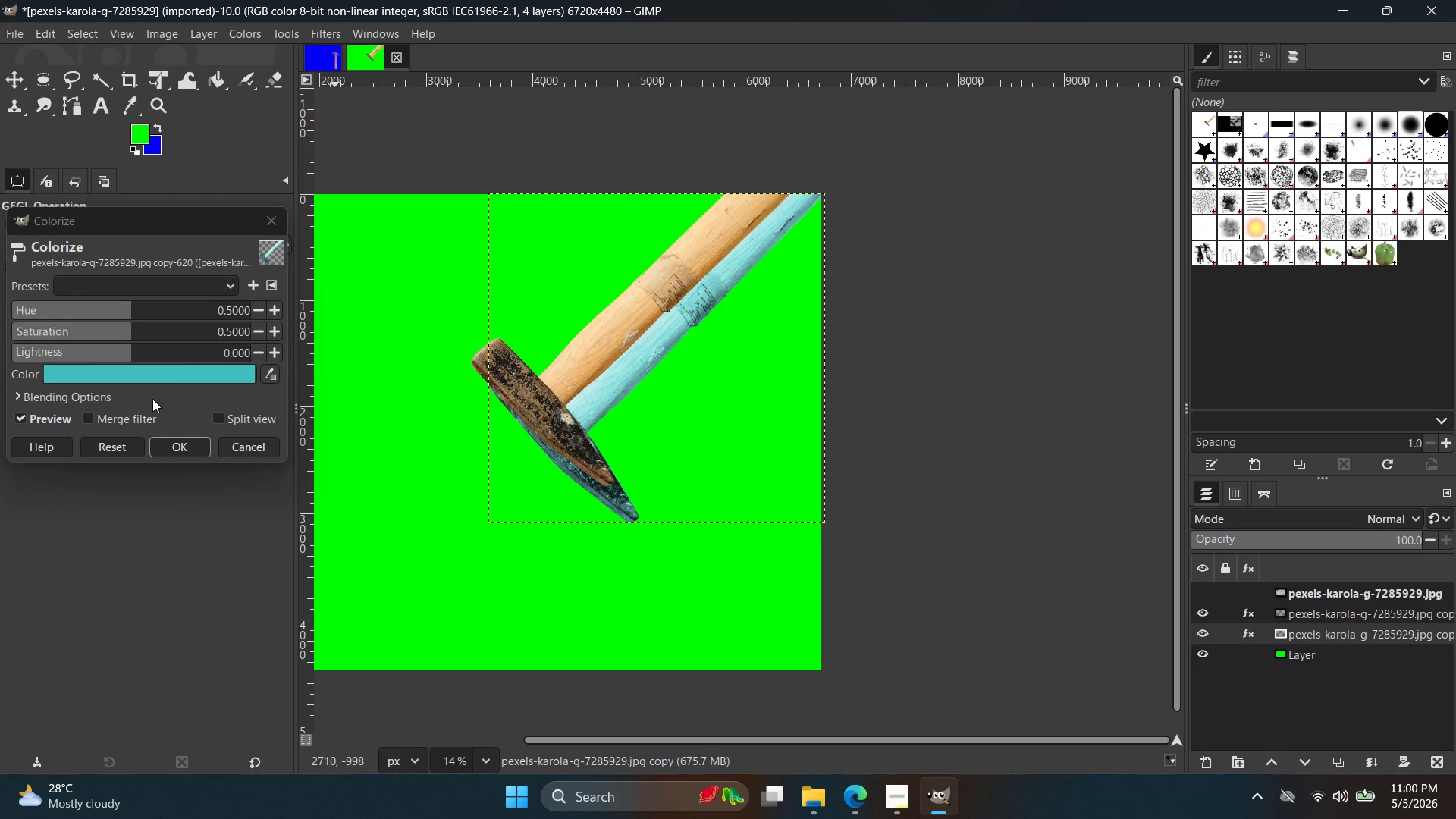 
left_click([166, 382])
 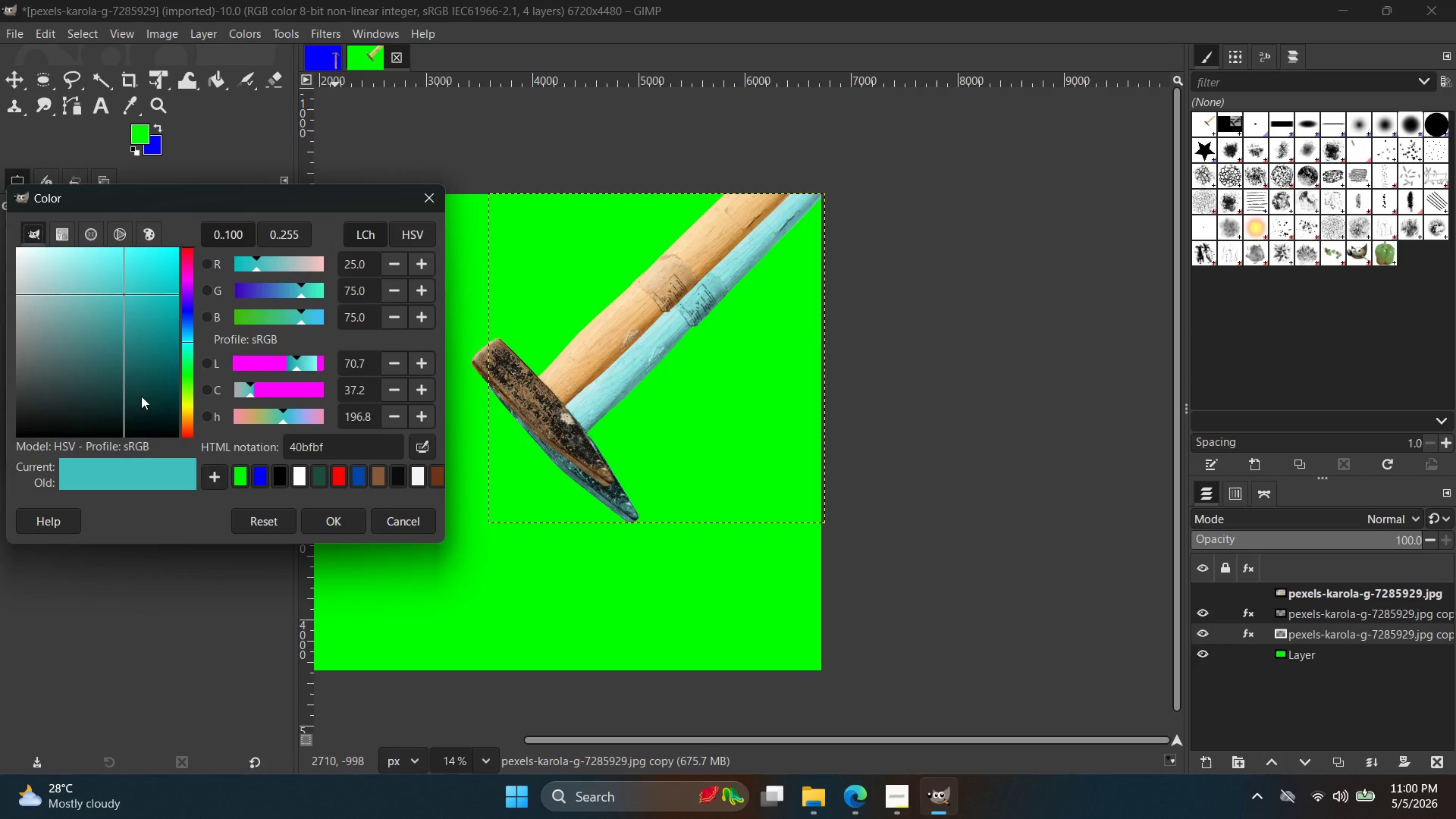 
double_click([166, 382])
 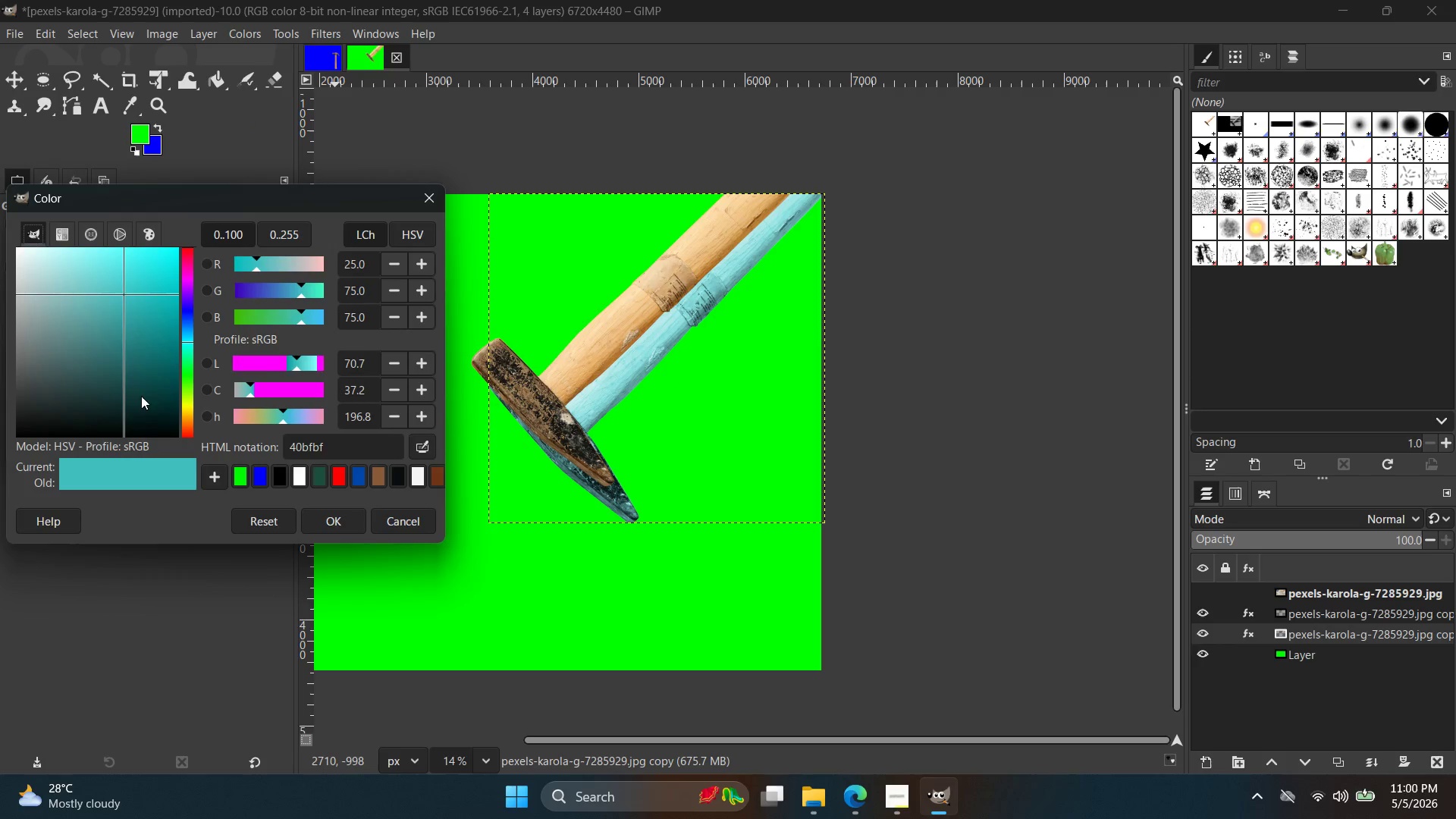 
left_click_drag(start_coordinate=[137, 404], to_coordinate=[0, 470])
 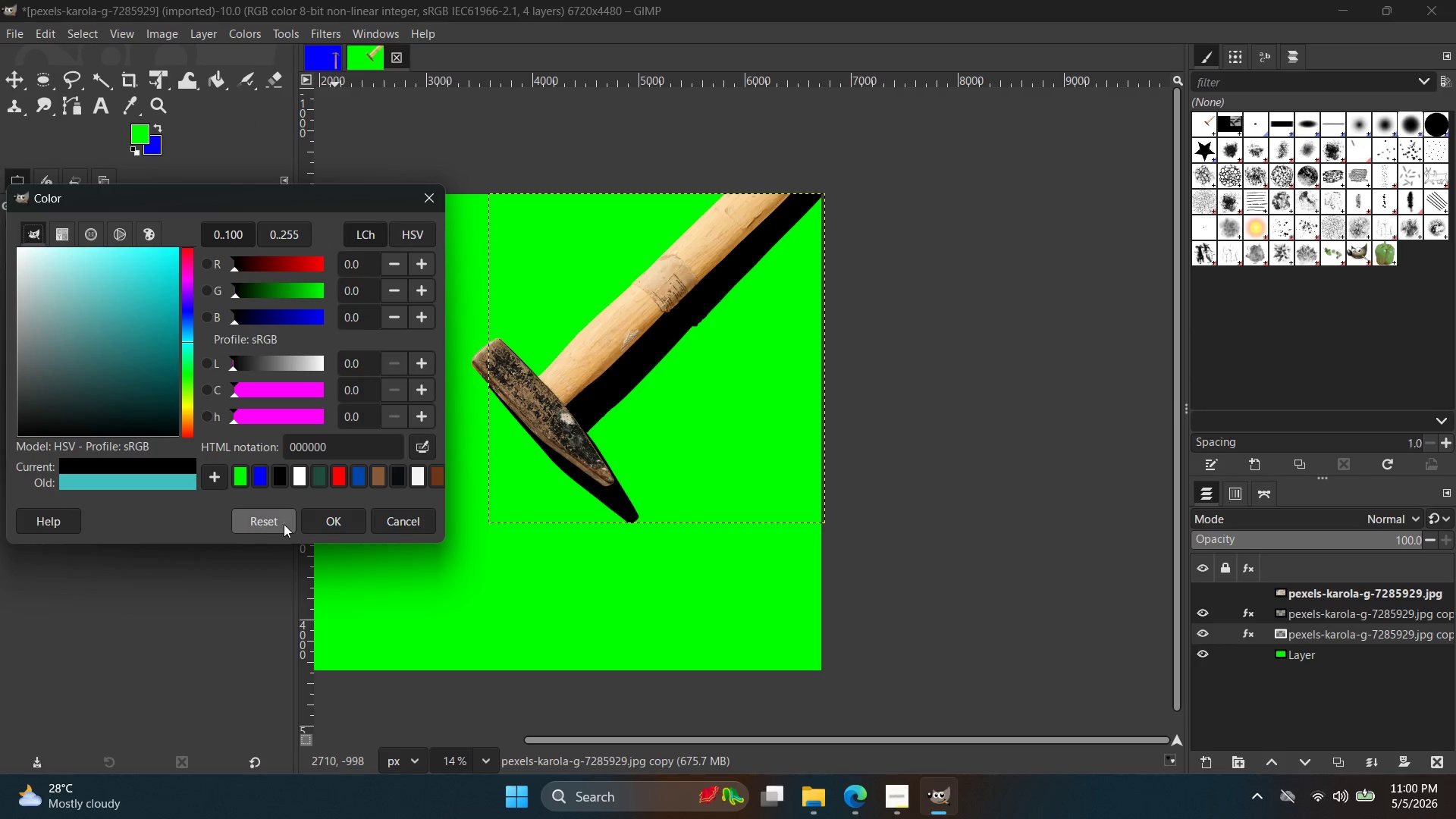 
left_click([351, 522])
 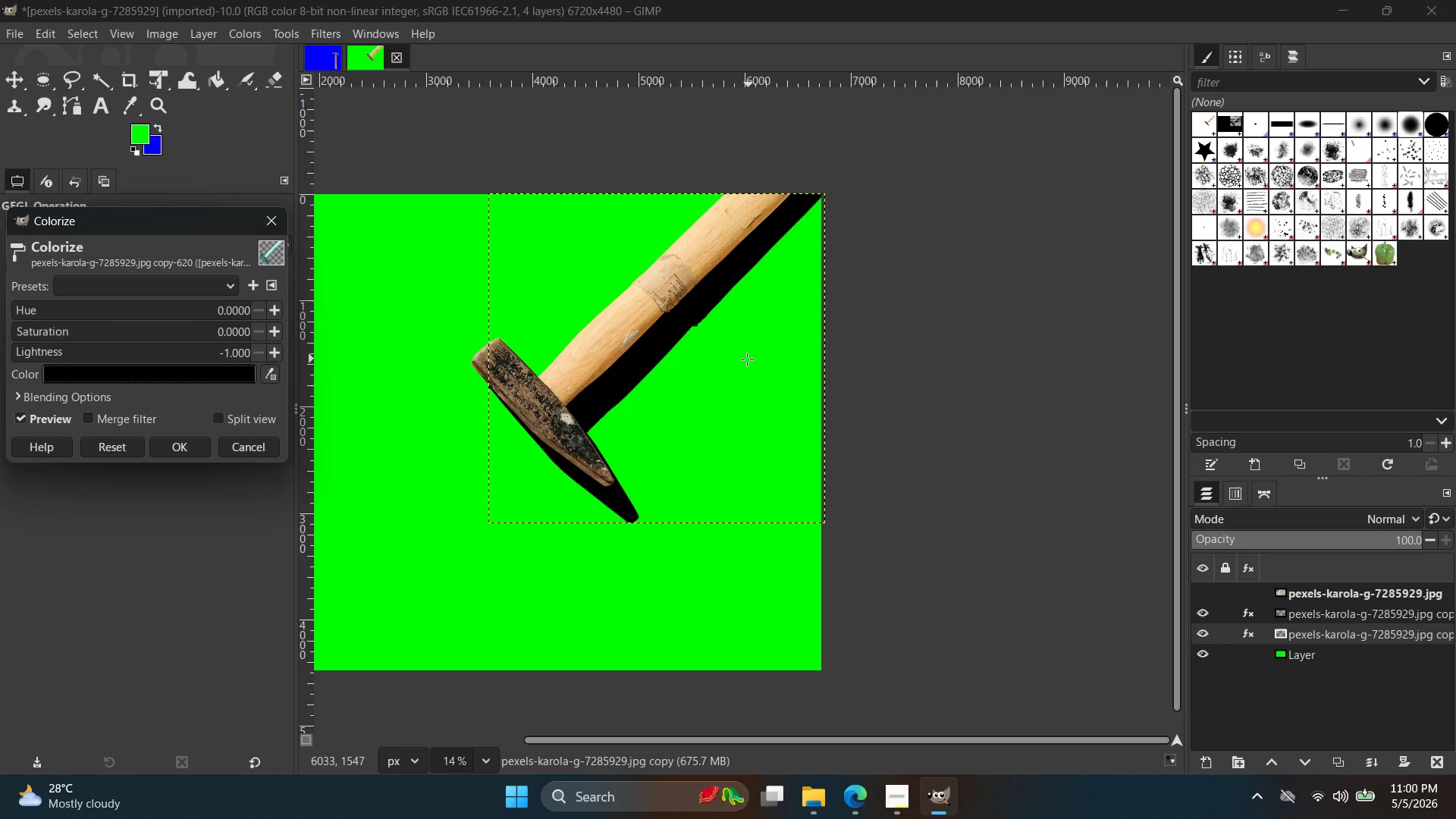 
wait(5.09)
 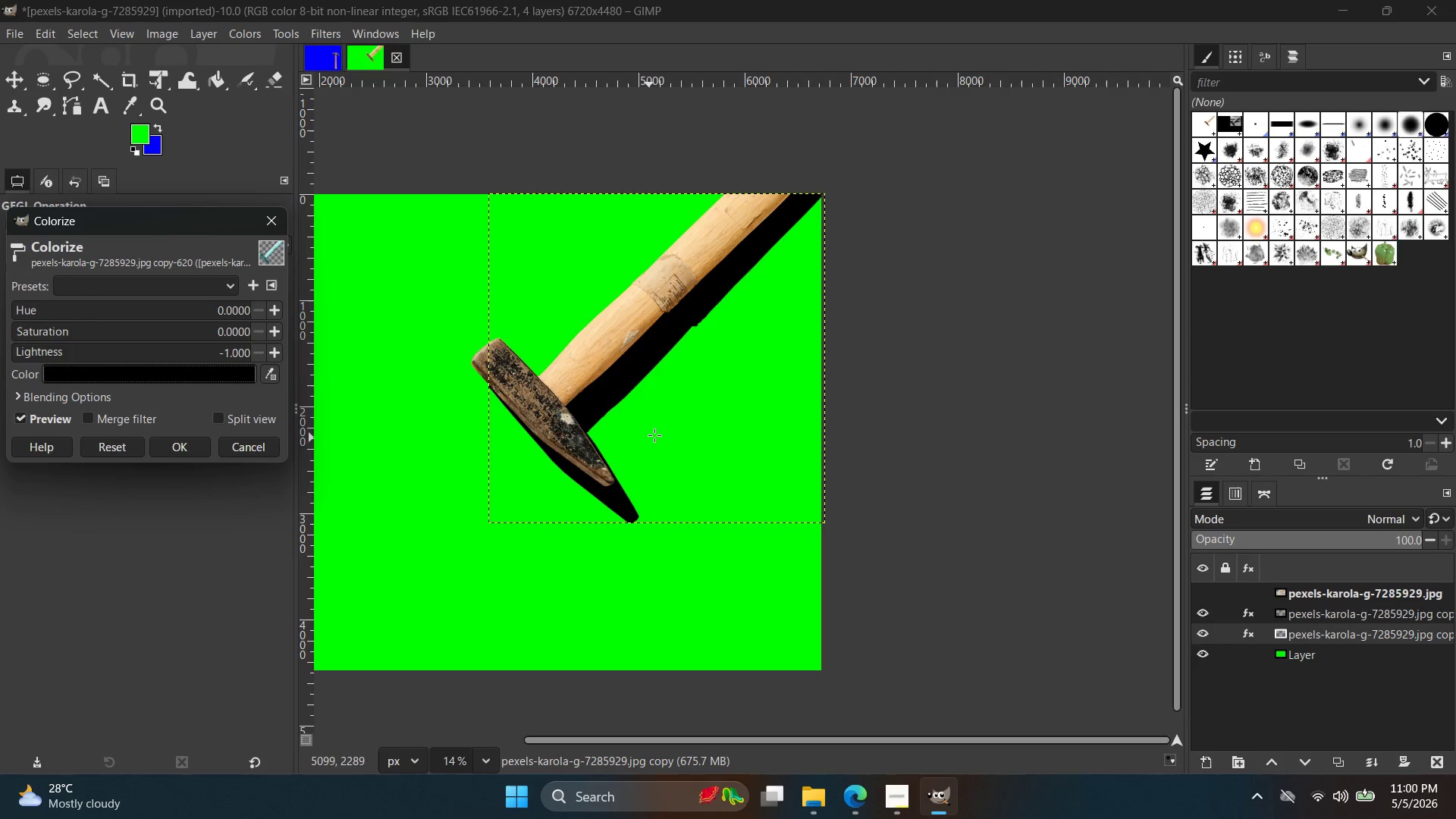 
left_click_drag(start_coordinate=[741, 339], to_coordinate=[728, 320])
 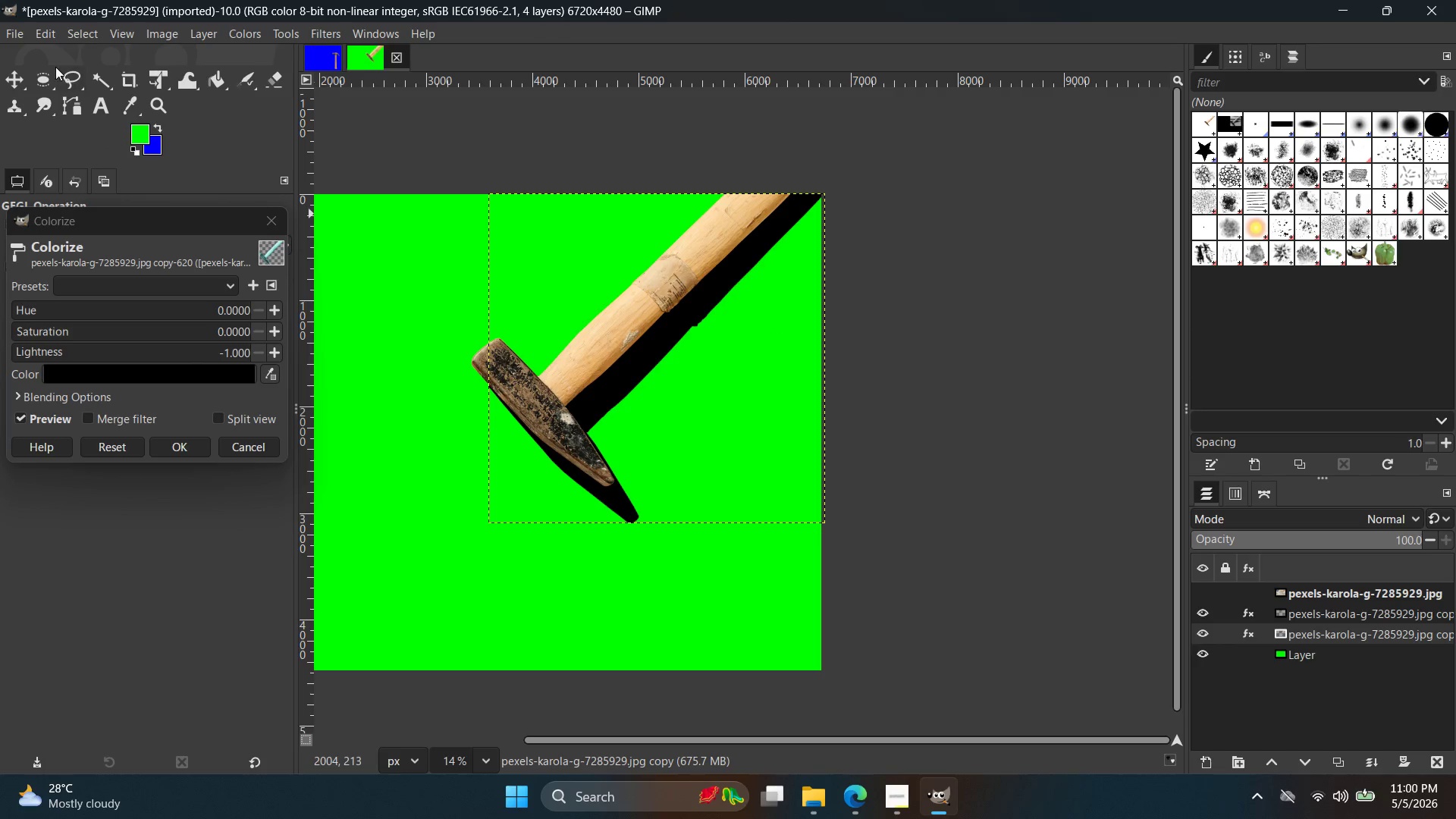 
left_click([8, 77])
 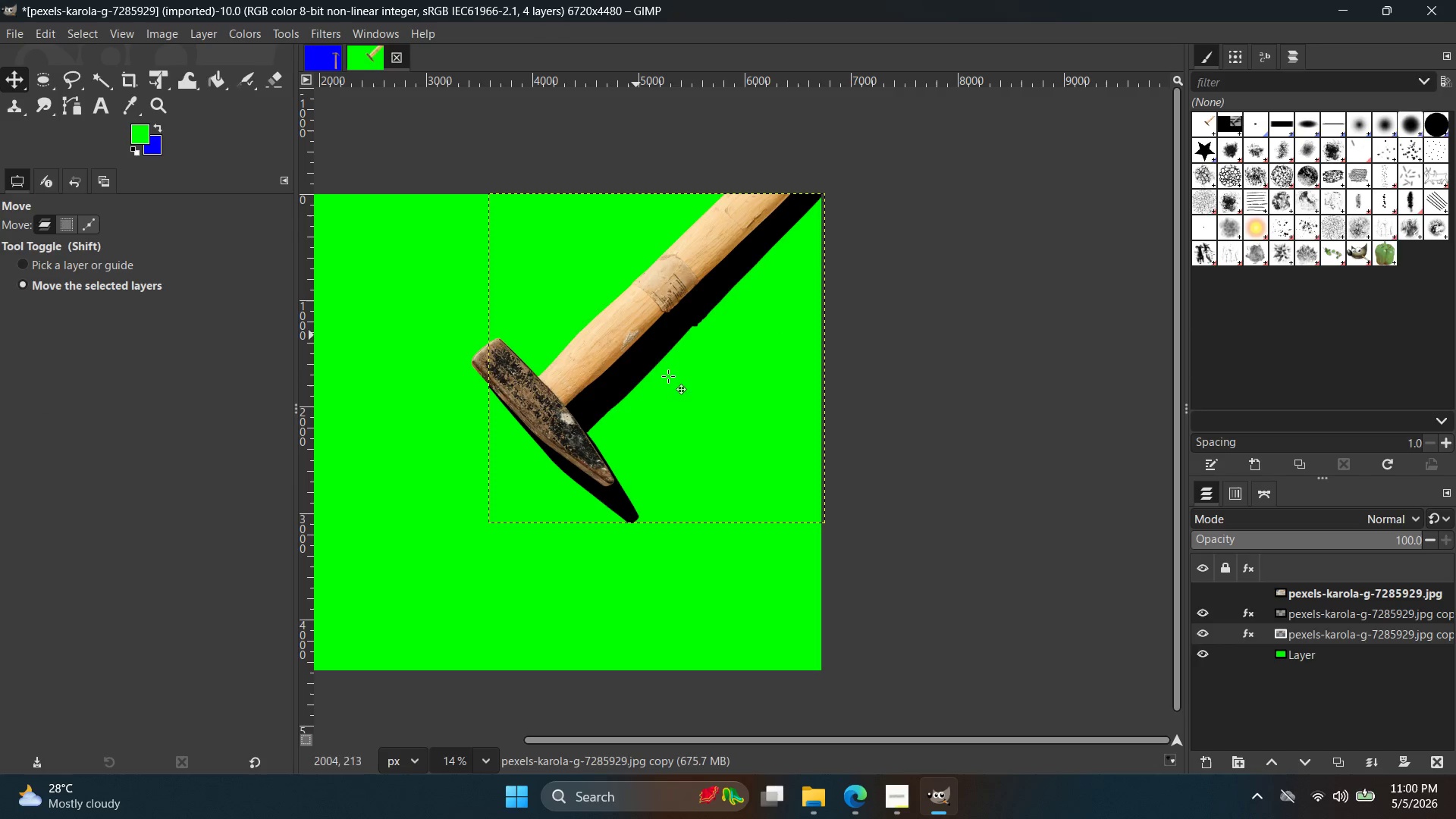 
left_click_drag(start_coordinate=[704, 382], to_coordinate=[691, 376])
 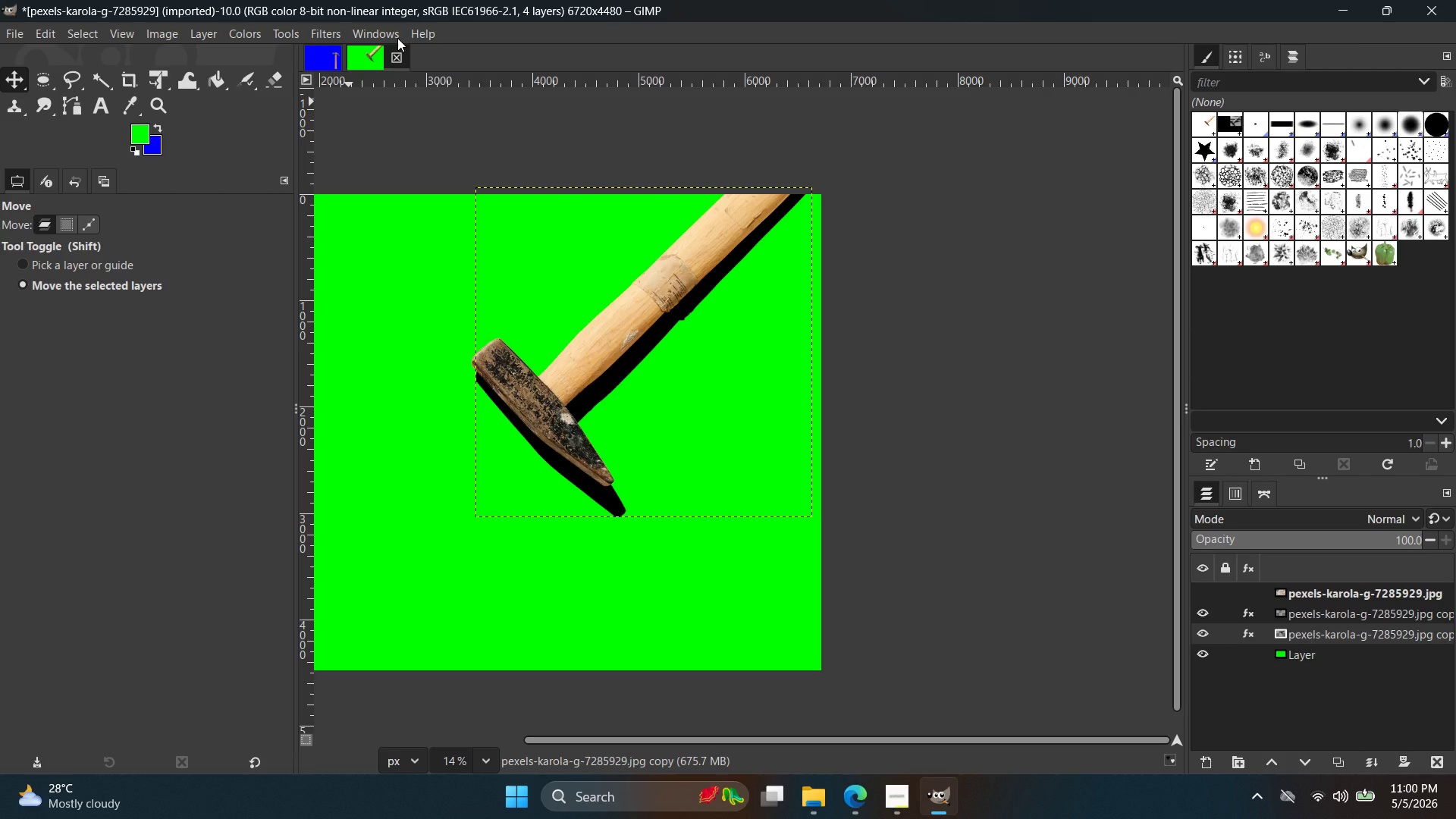 
wait(6.34)
 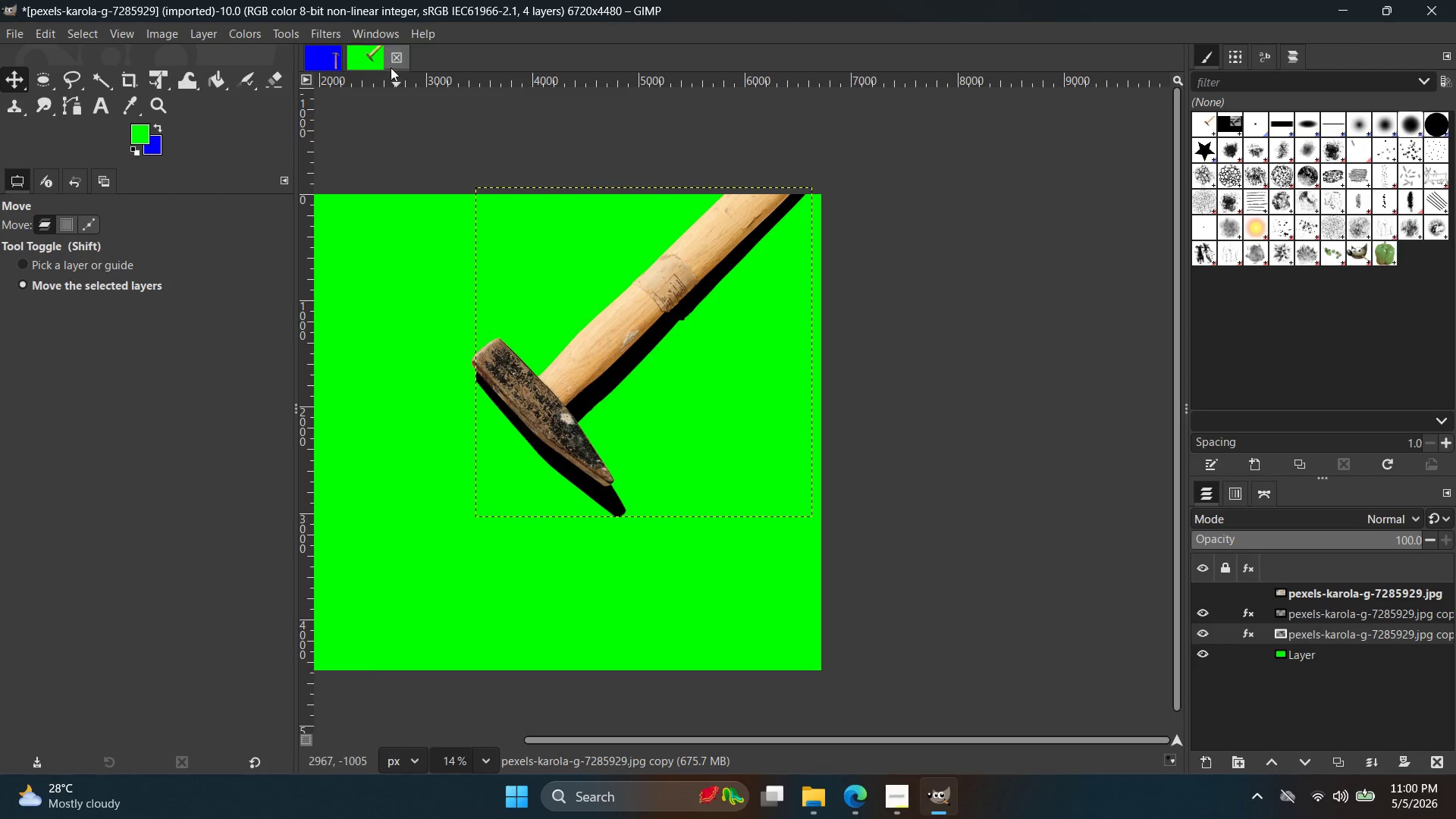 
left_click([330, 37])
 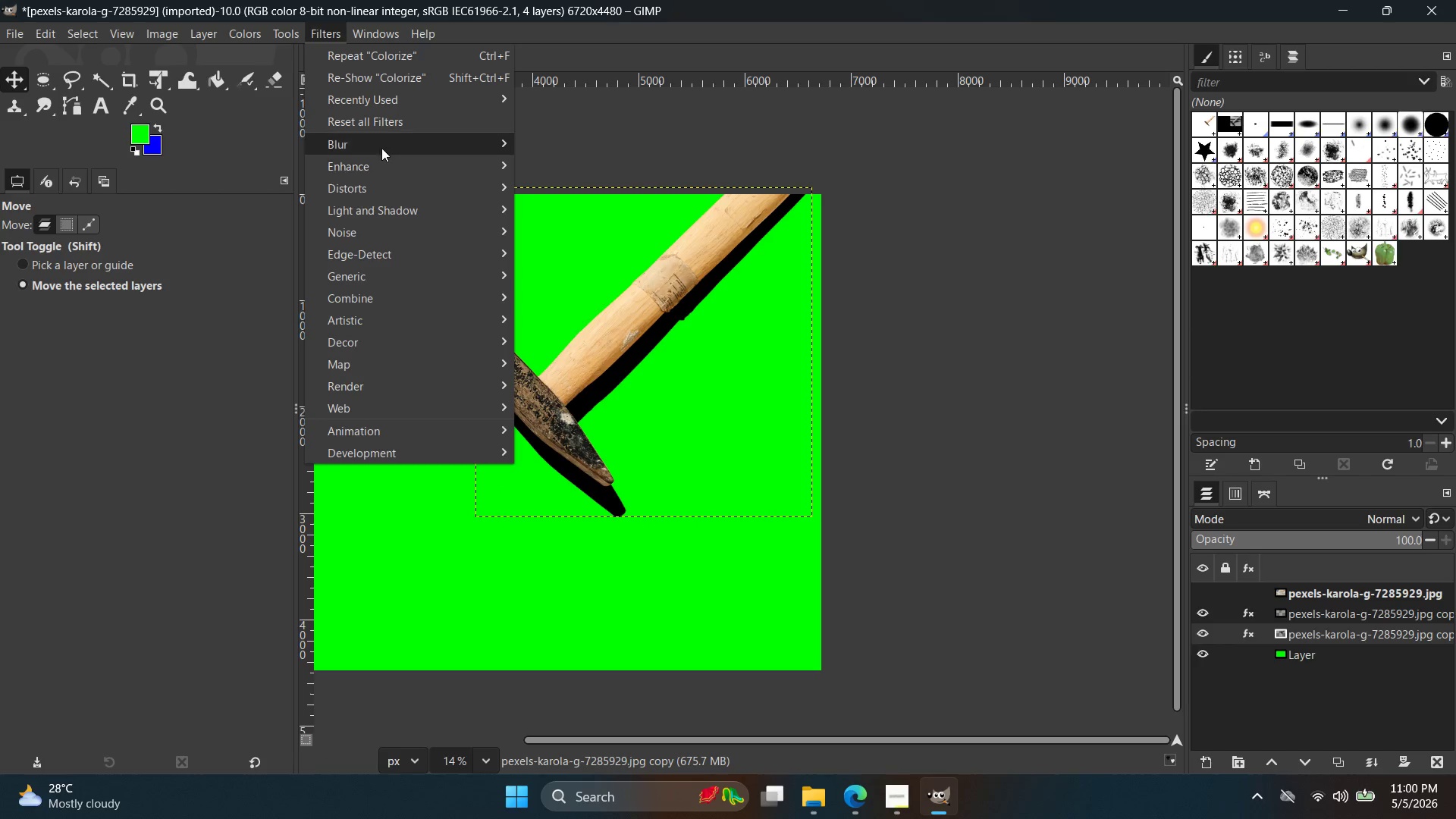 
left_click([381, 149])
 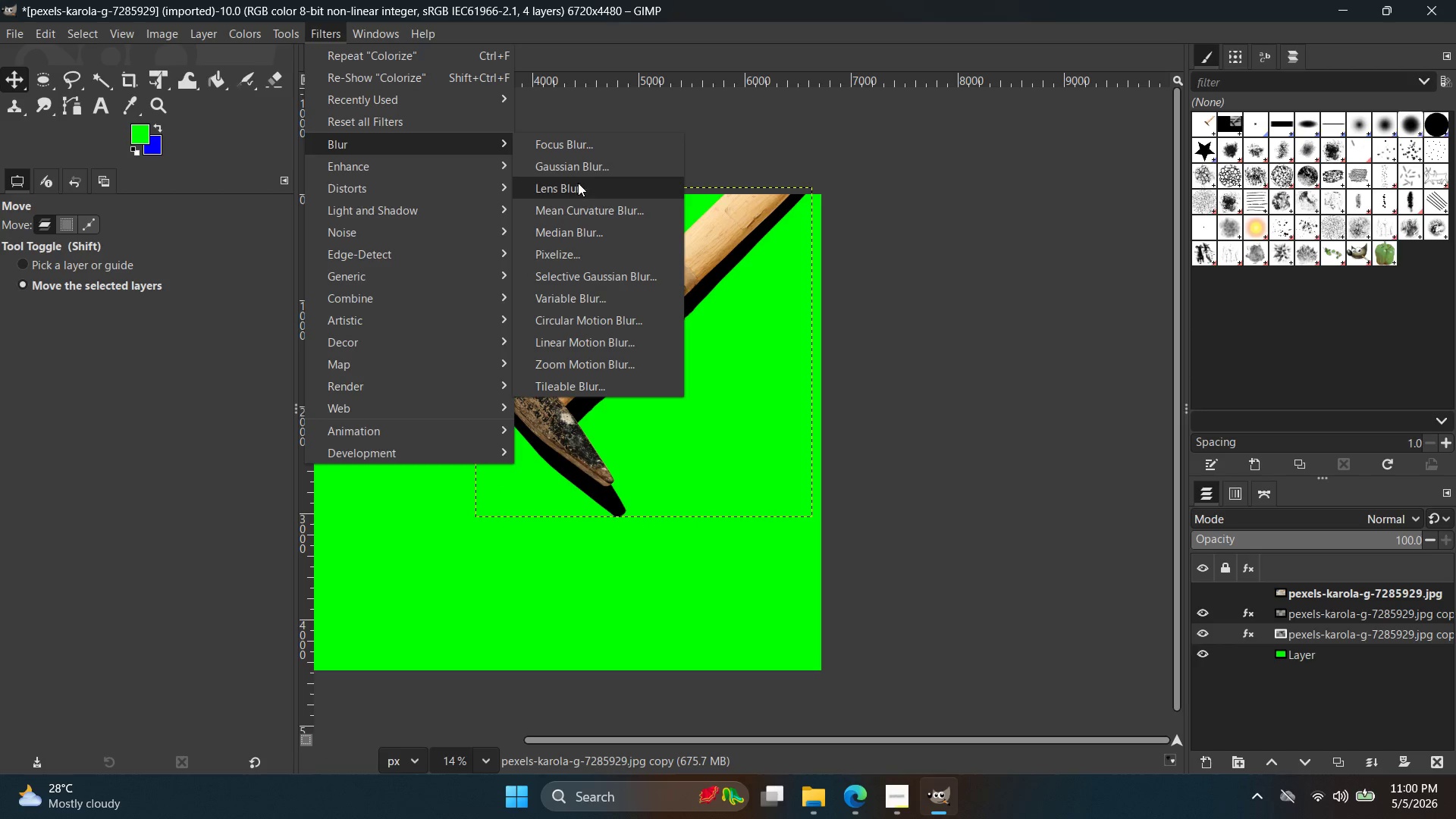 
left_click([579, 172])
 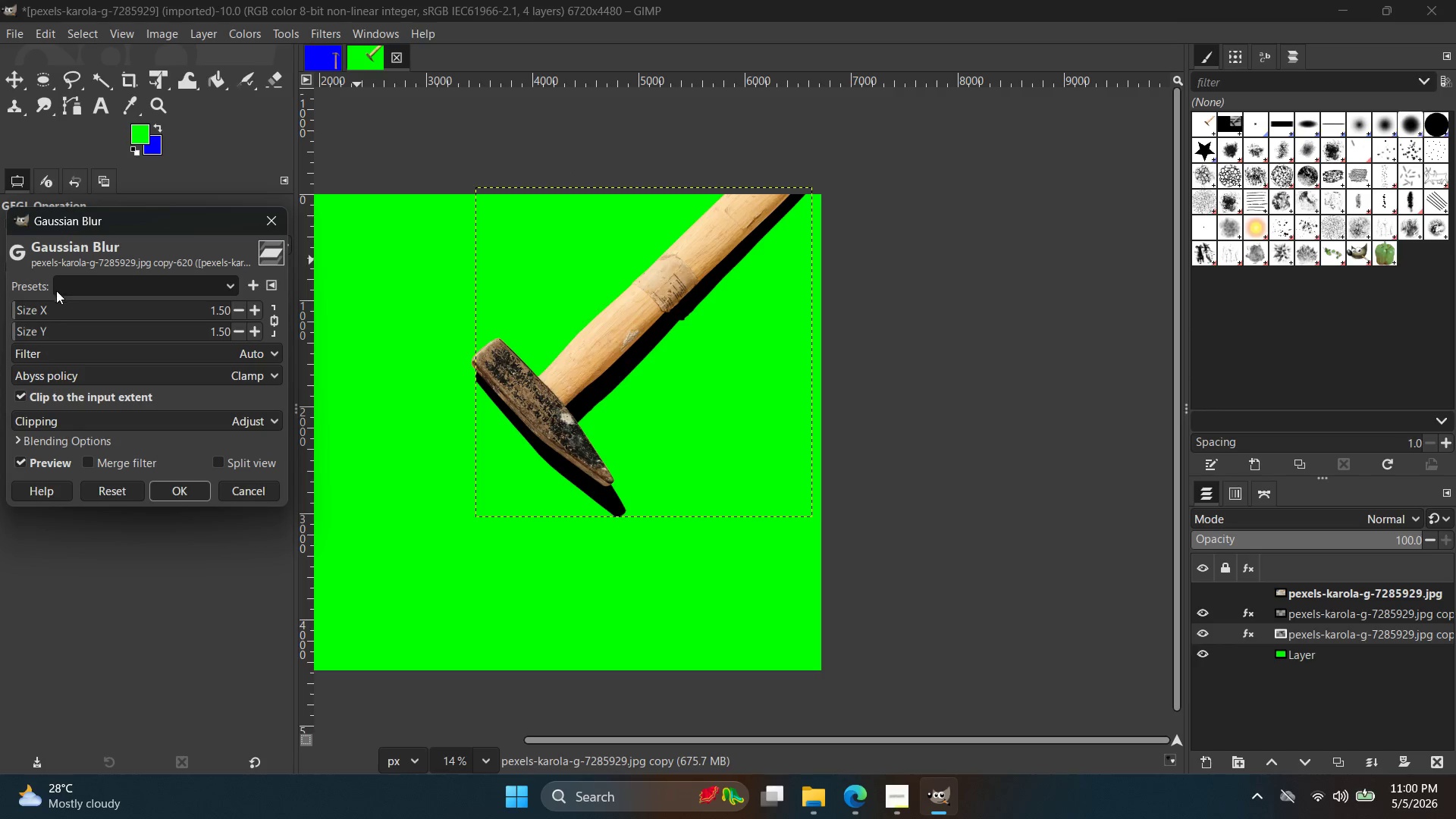 
left_click([36, 307])
 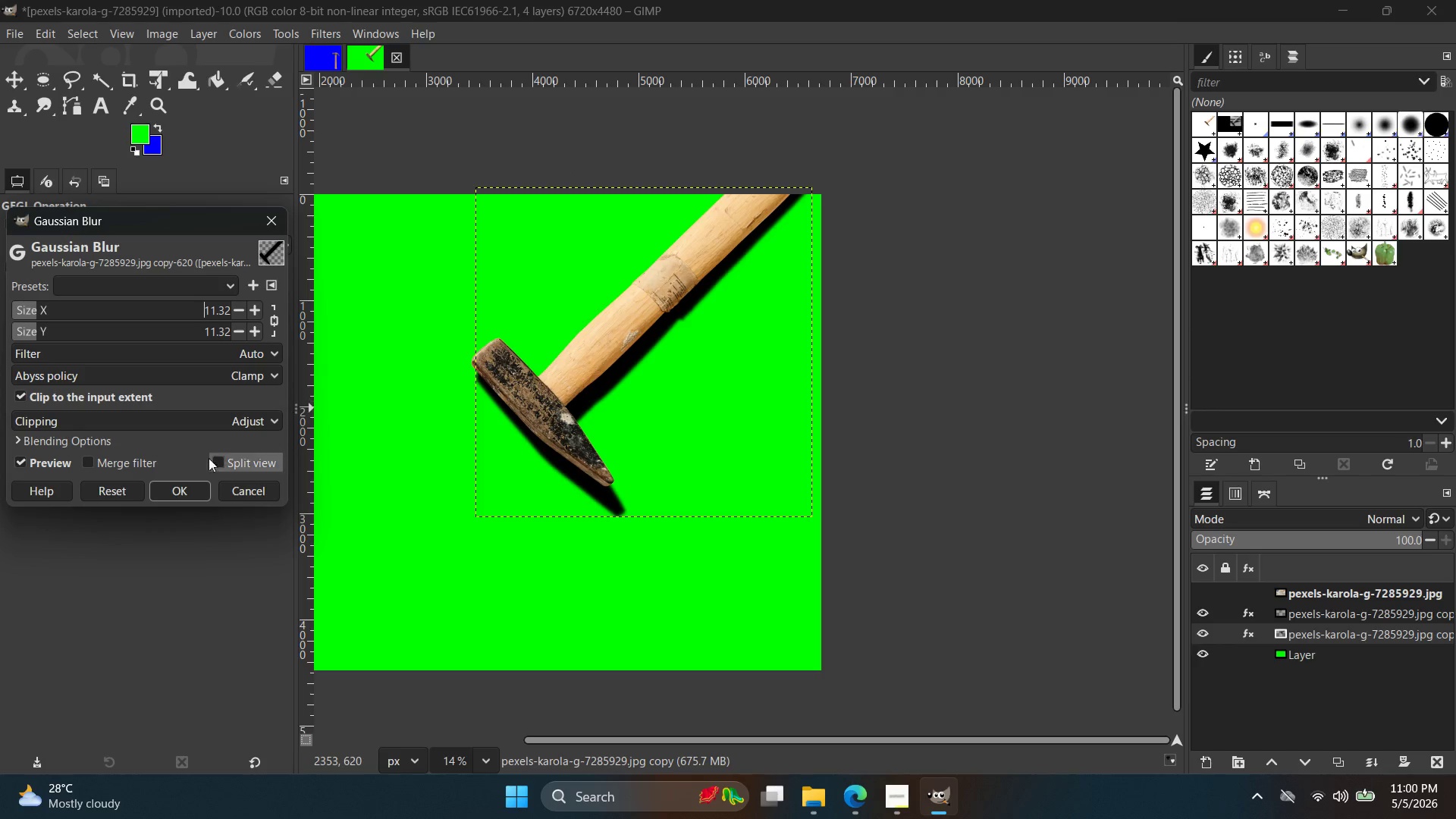 
left_click([189, 491])
 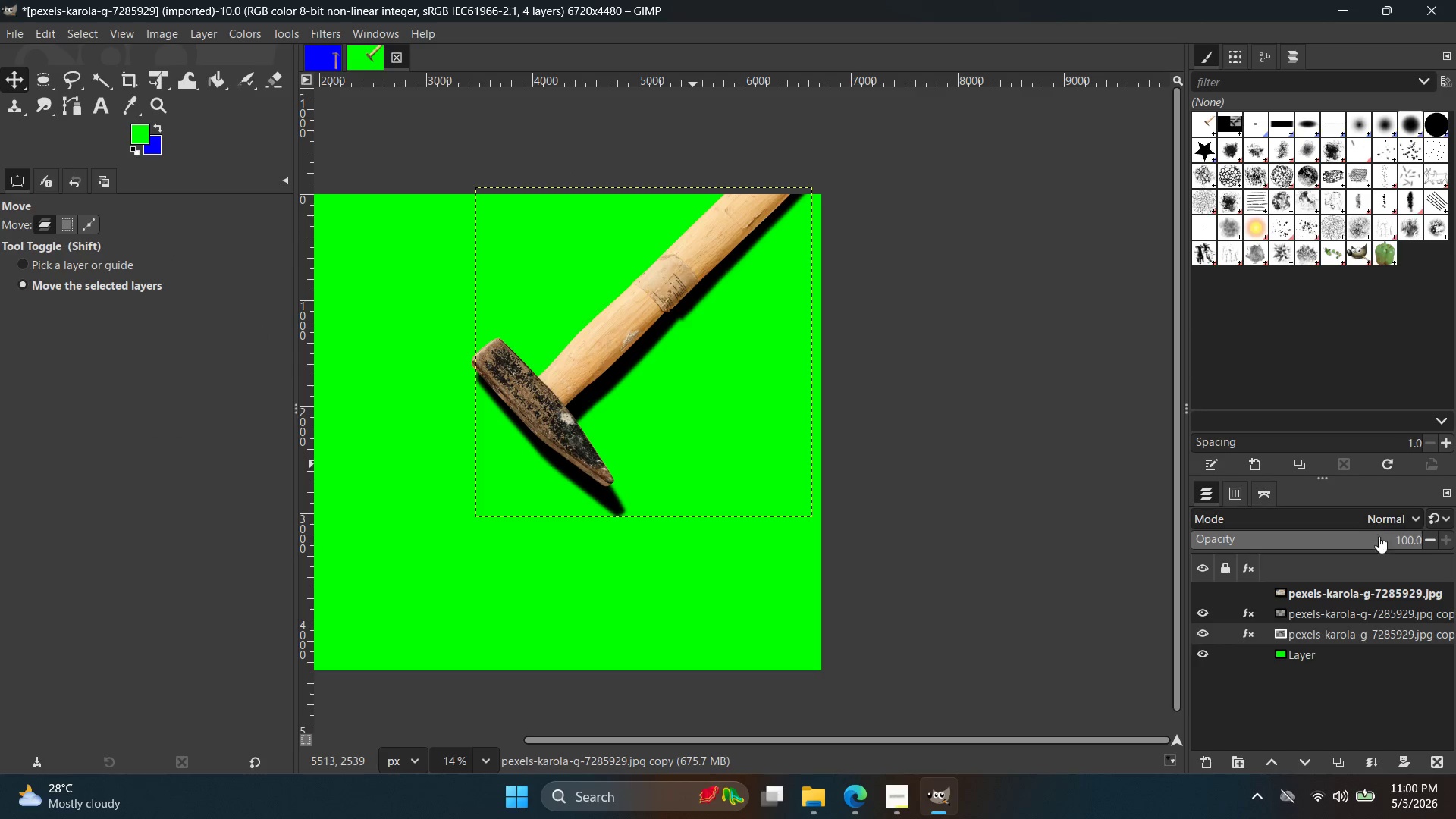 
left_click_drag(start_coordinate=[1397, 539], to_coordinate=[1369, 546])
 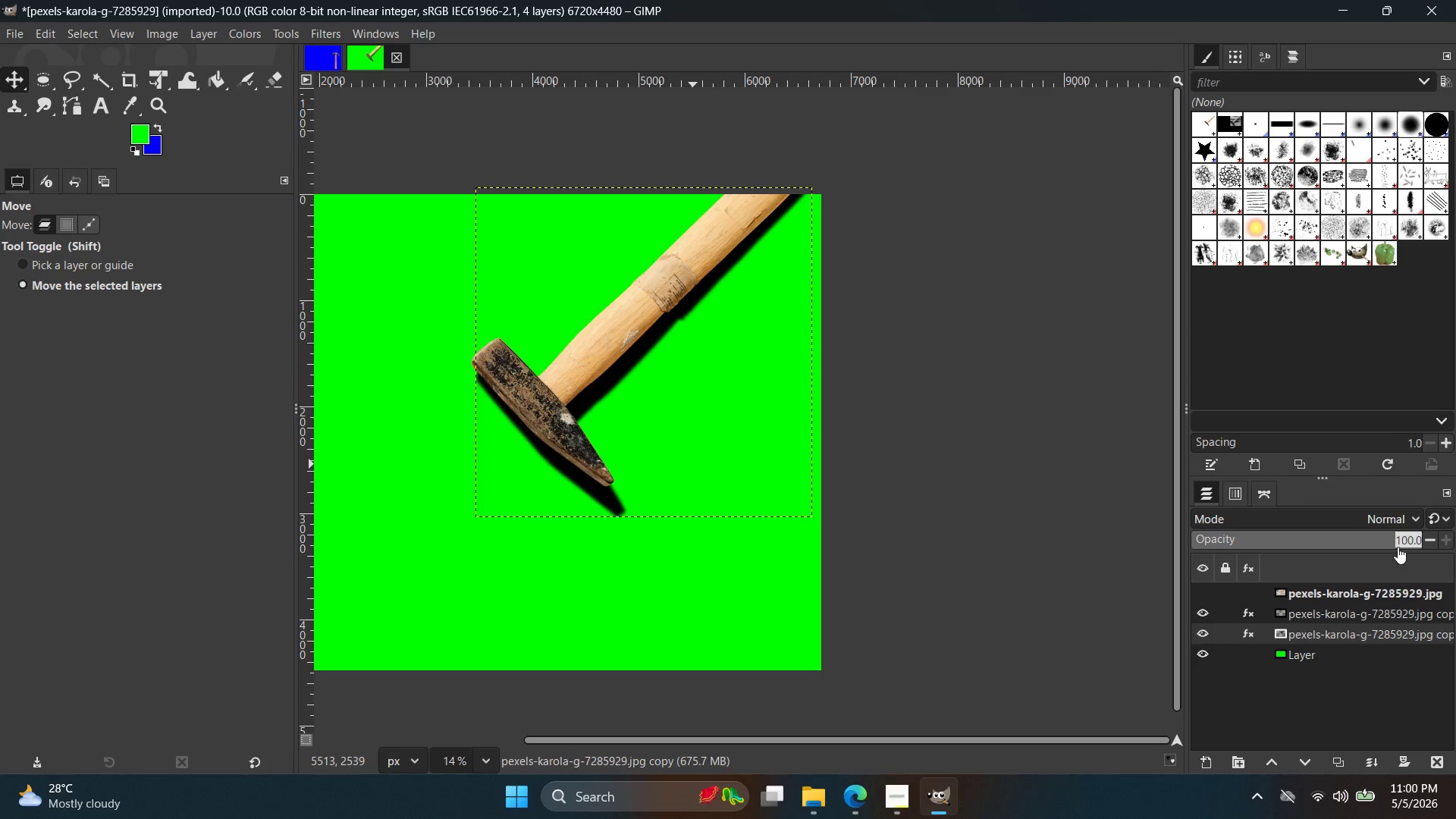 
left_click_drag(start_coordinate=[1401, 539], to_coordinate=[1354, 534])
 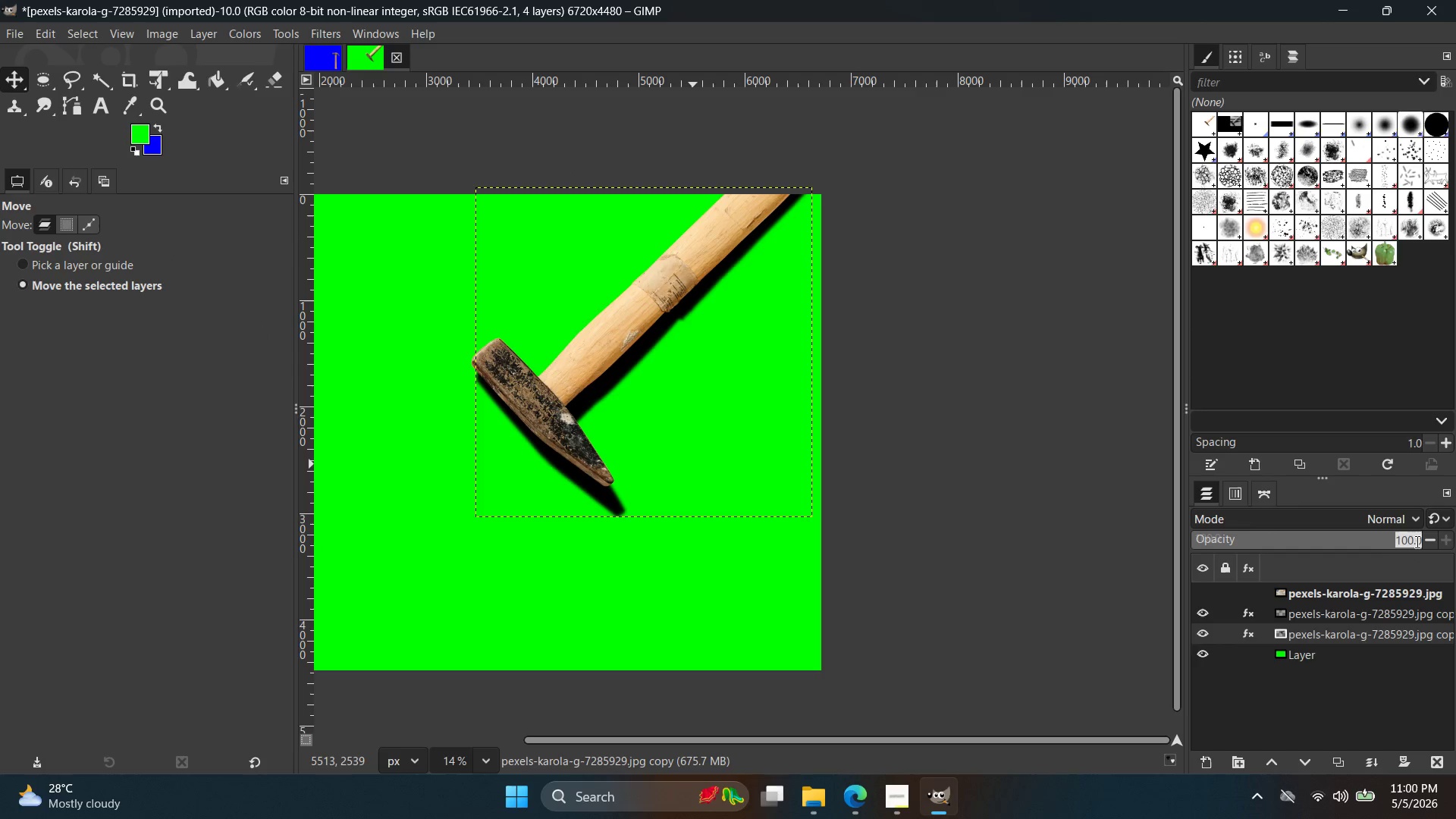 
left_click_drag(start_coordinate=[1416, 541], to_coordinate=[1363, 541])
 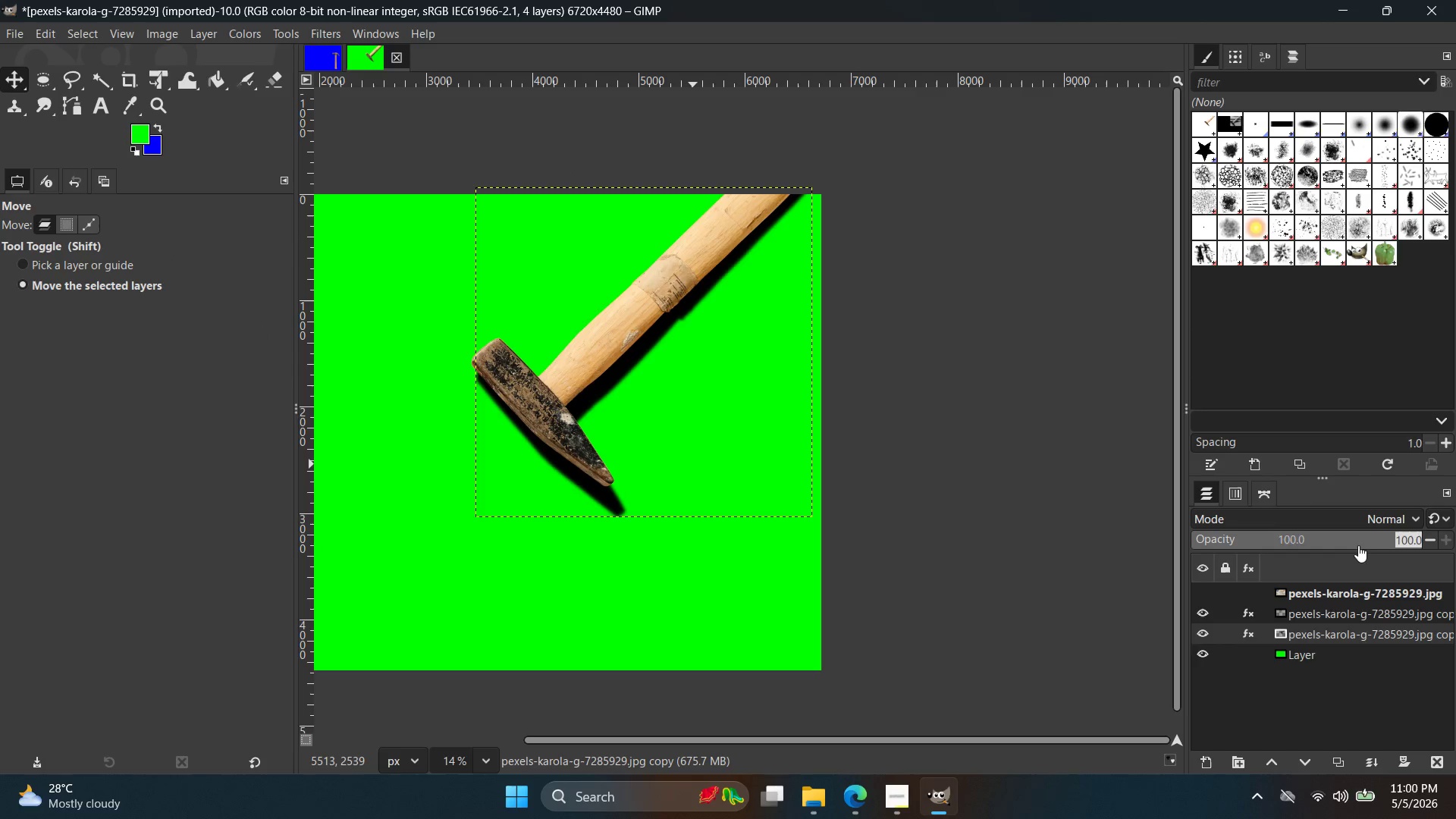 
left_click([1355, 545])
 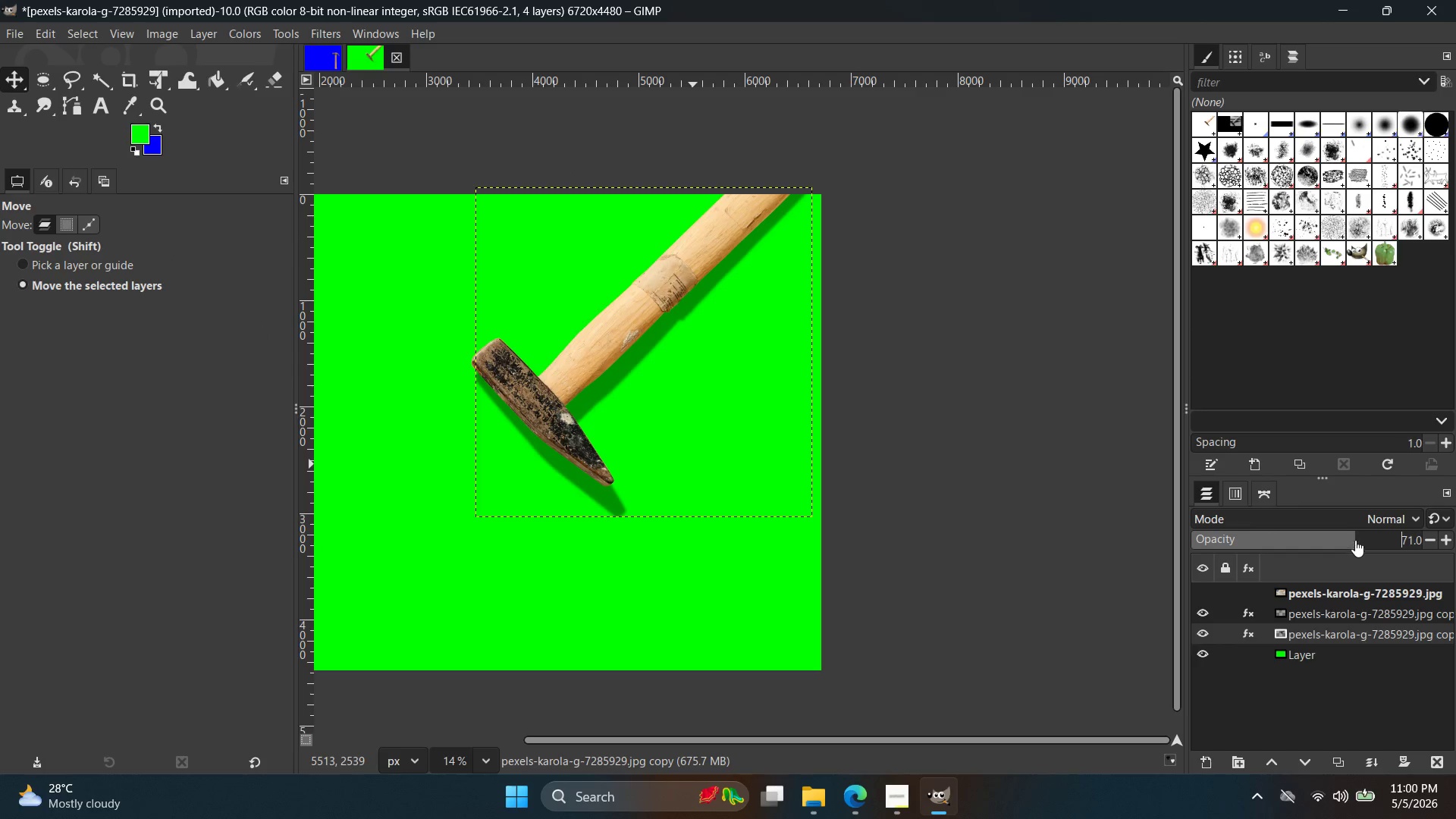 
left_click_drag(start_coordinate=[1352, 540], to_coordinate=[1374, 539])
 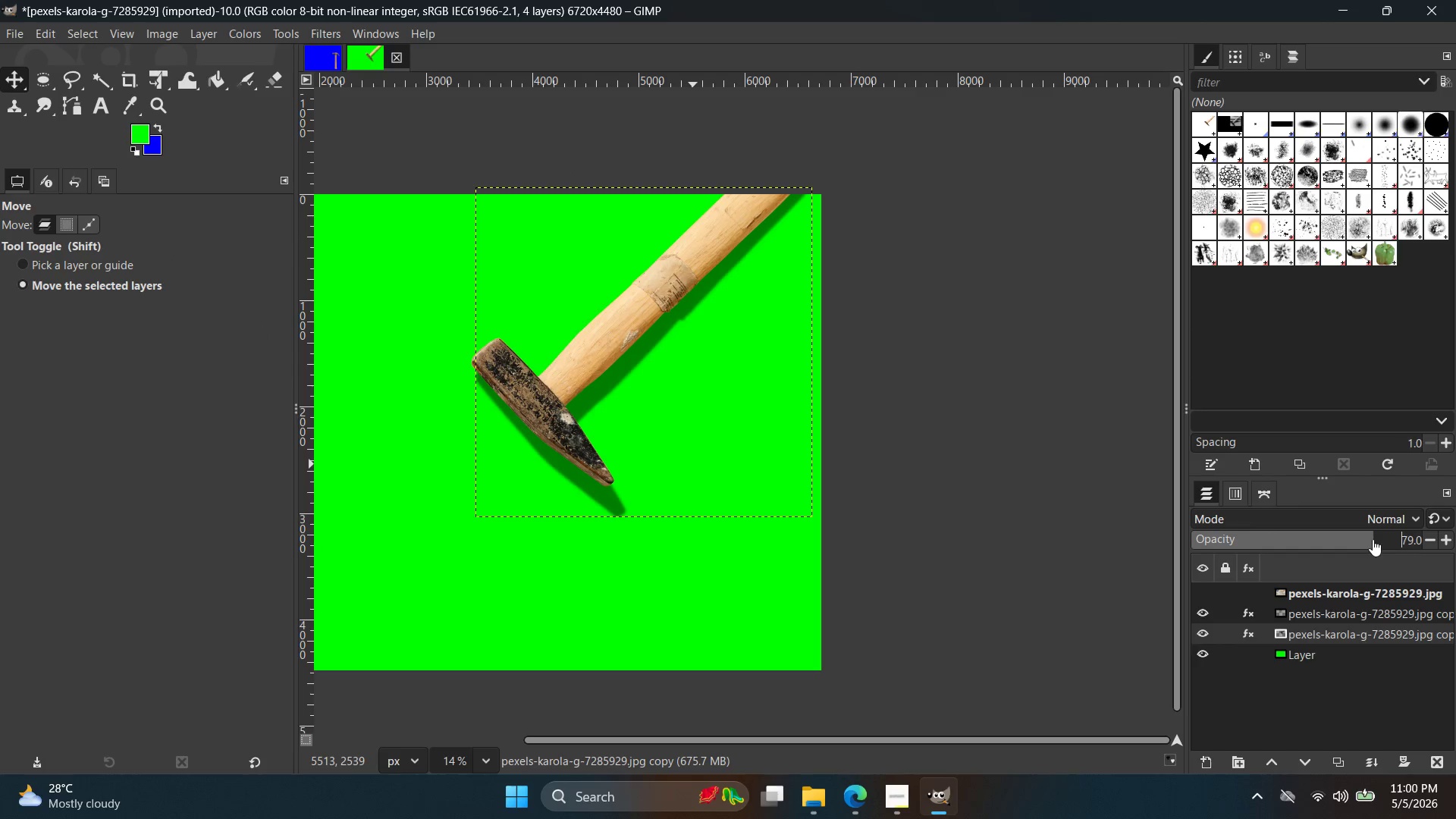 
left_click_drag(start_coordinate=[1369, 538], to_coordinate=[1348, 536])
 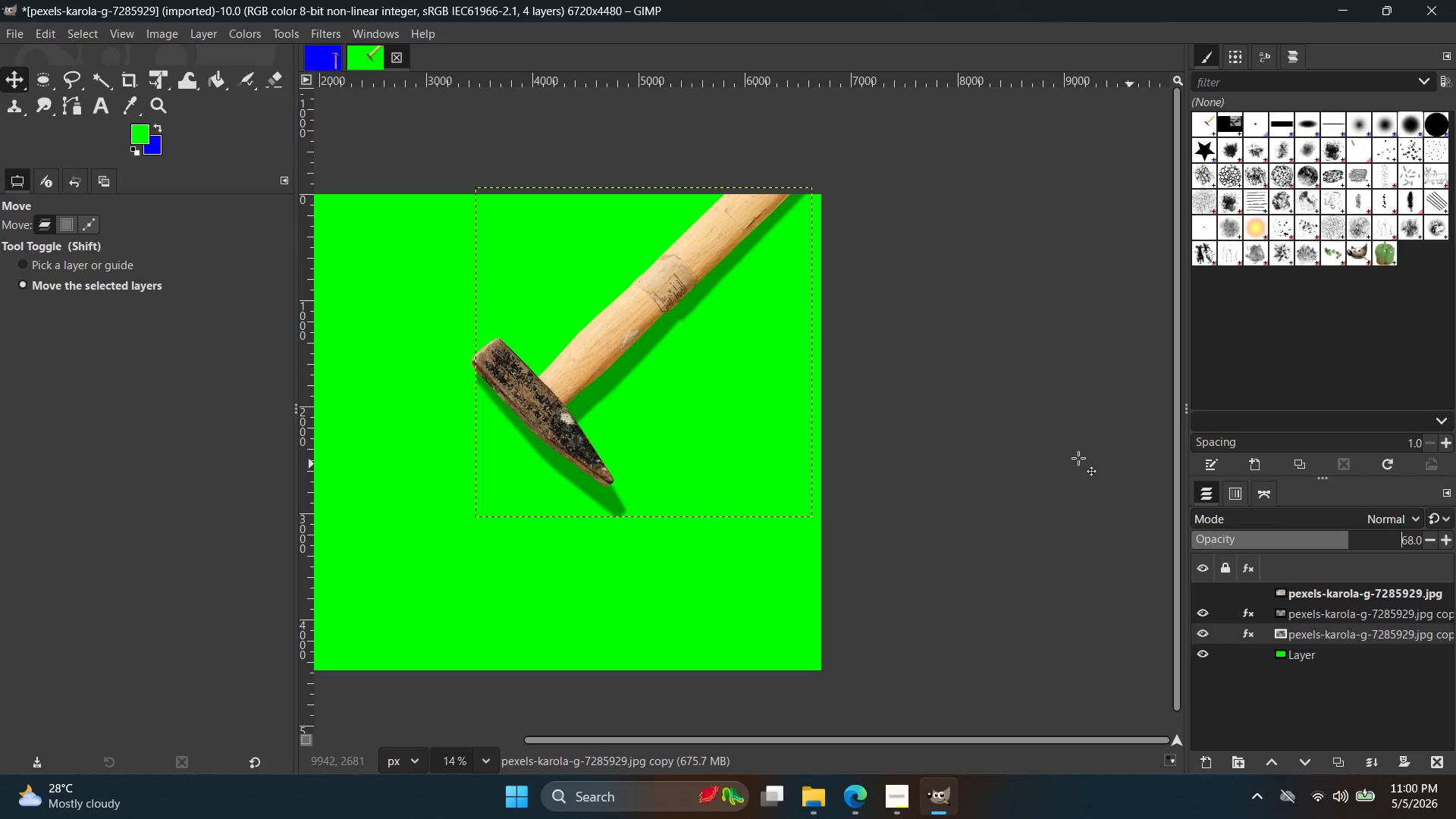 
left_click_drag(start_coordinate=[662, 401], to_coordinate=[678, 403])
 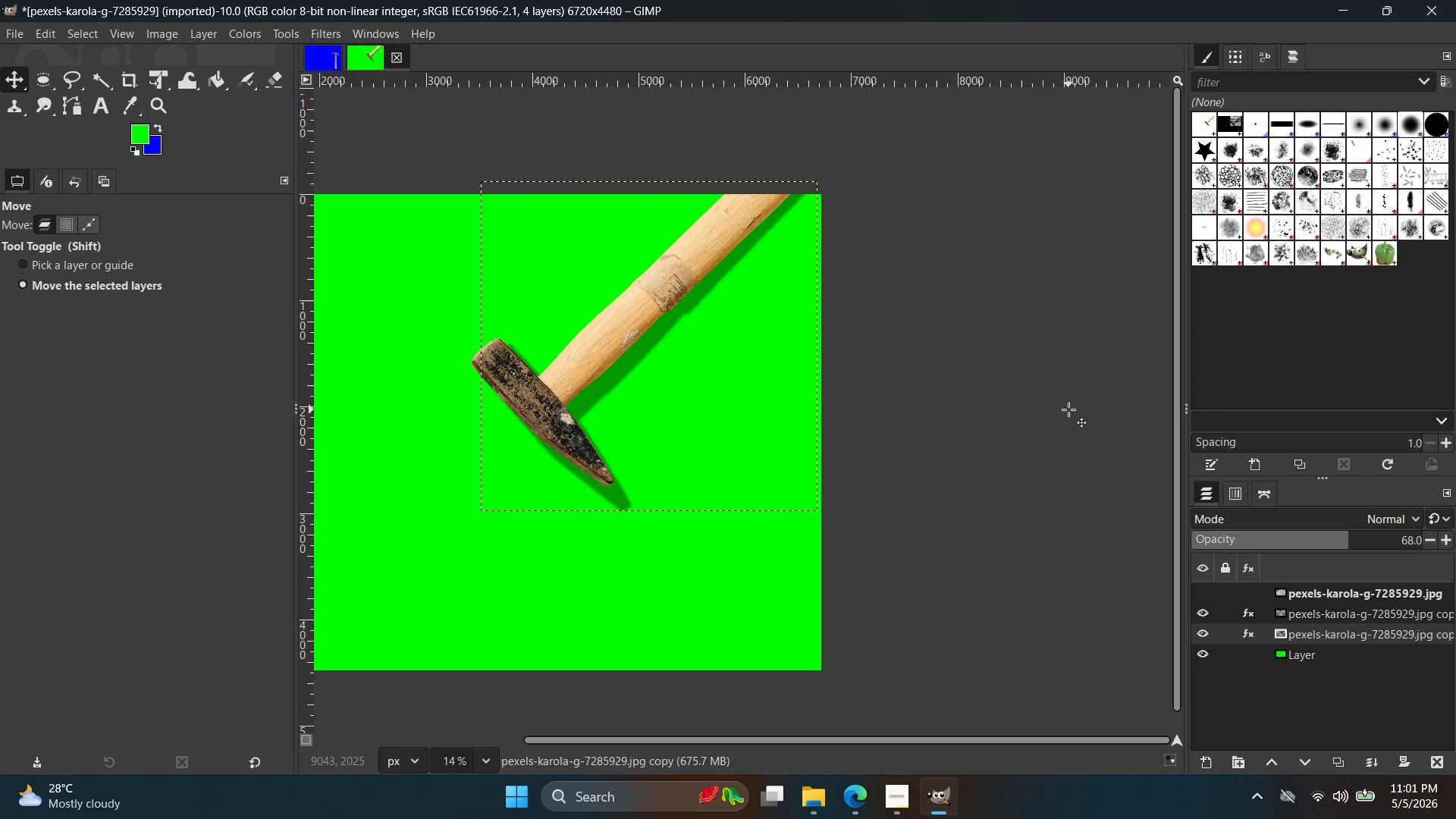 
wait(7.64)
 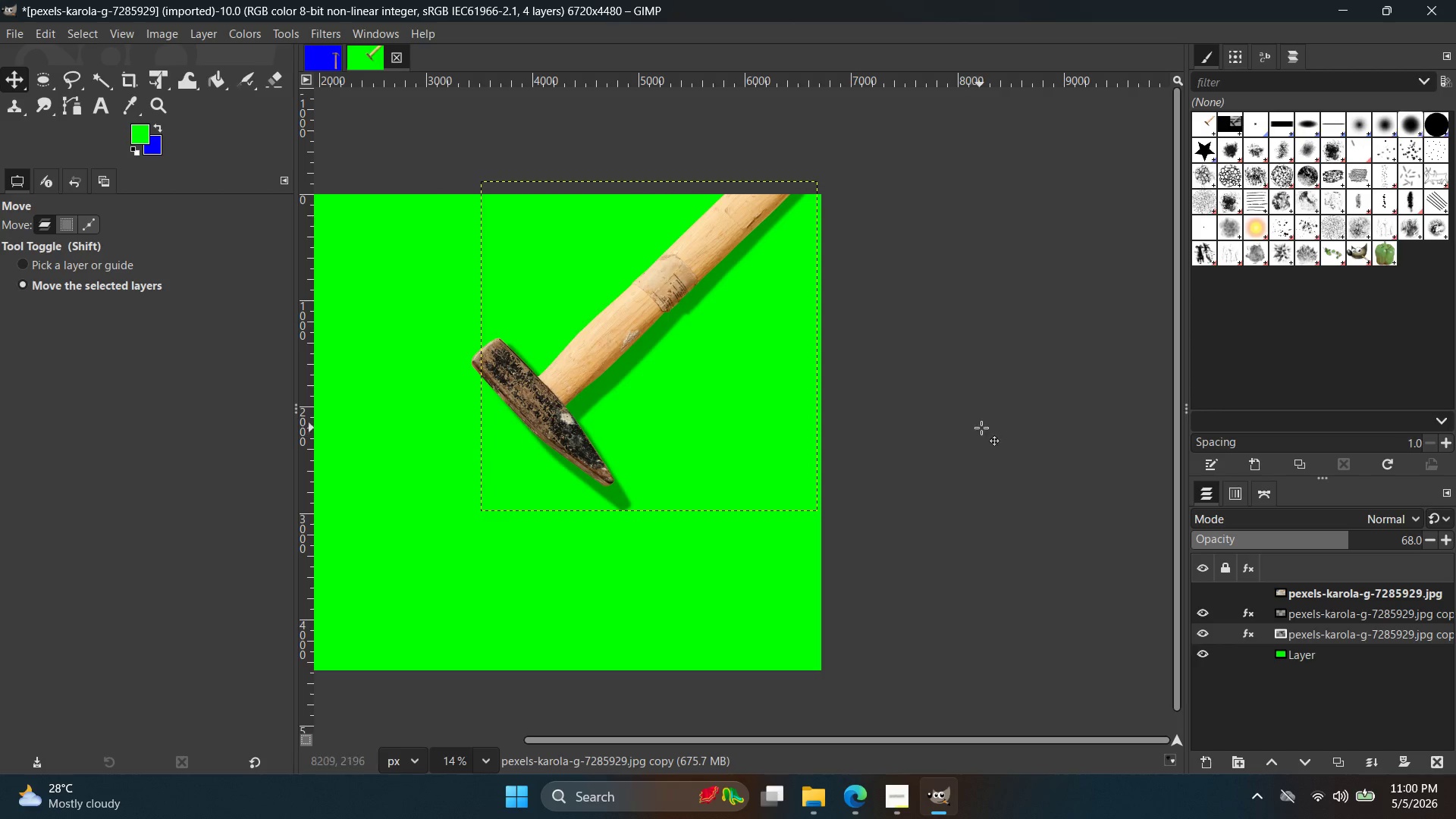 
hold_key(key=ControlLeft, duration=0.66)
scroll: coordinate [1031, 414], scroll_direction: down, amount: 4.0
 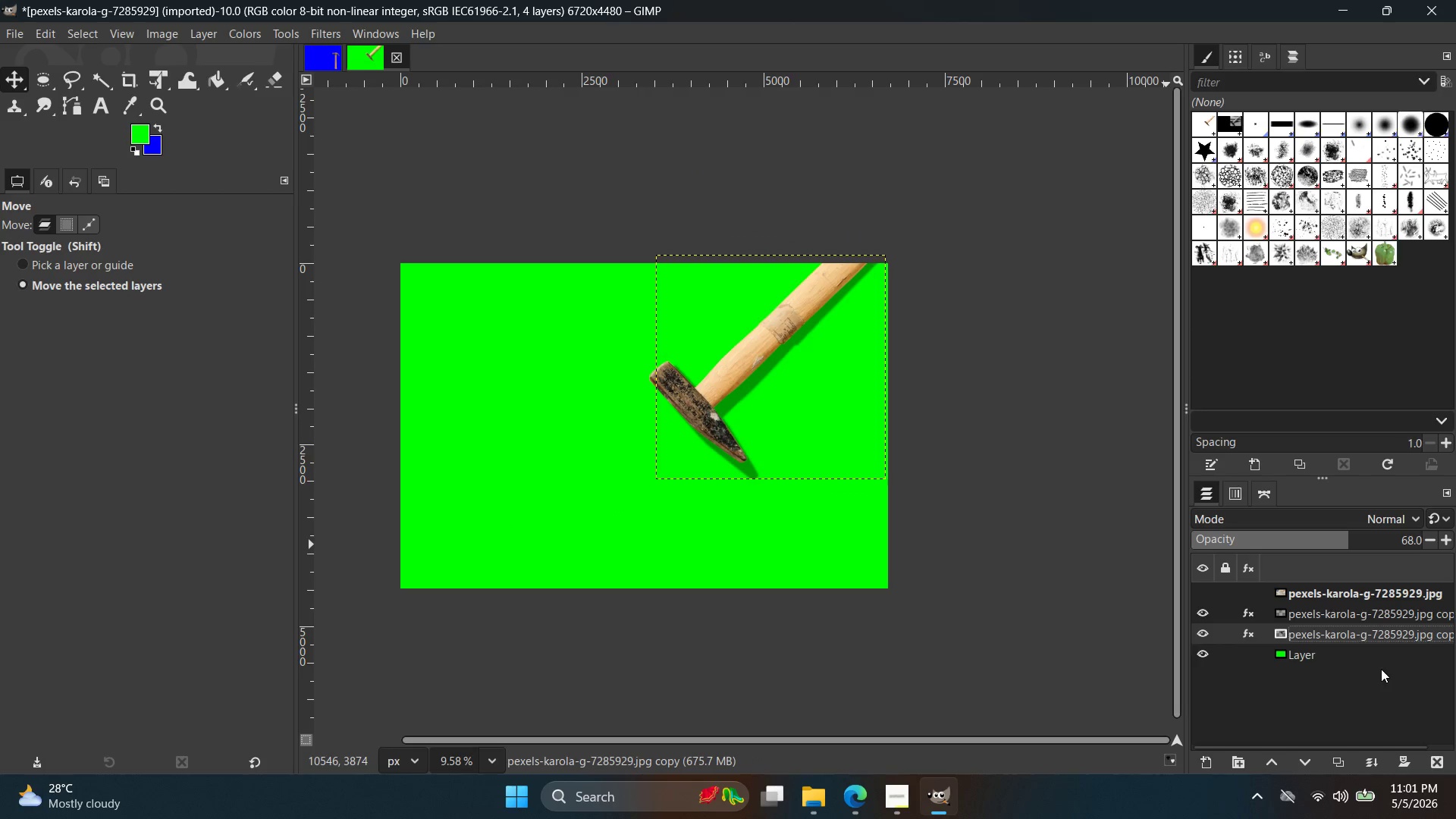 
double_click([1381, 664])
 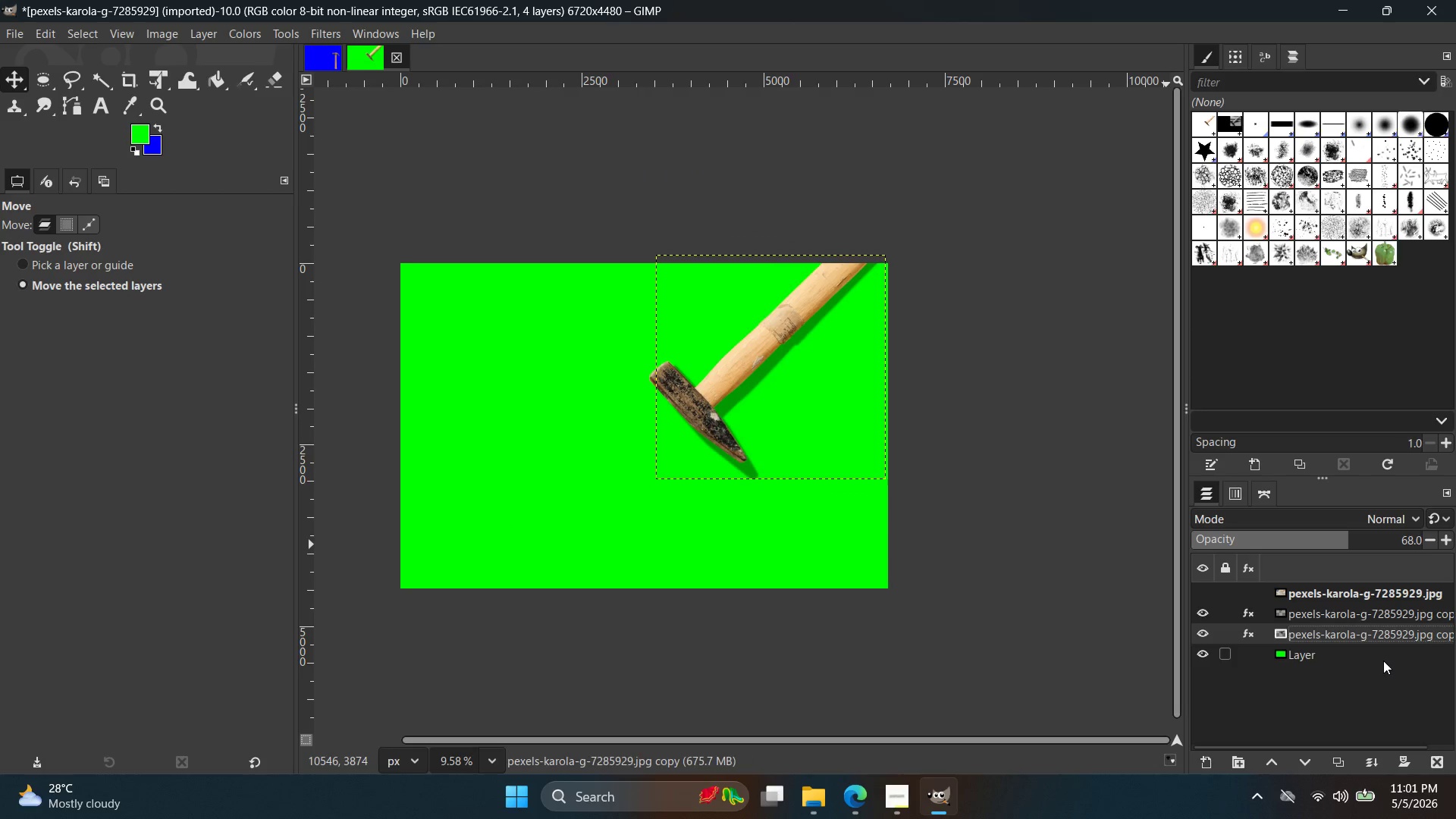 
left_click([1383, 661])
 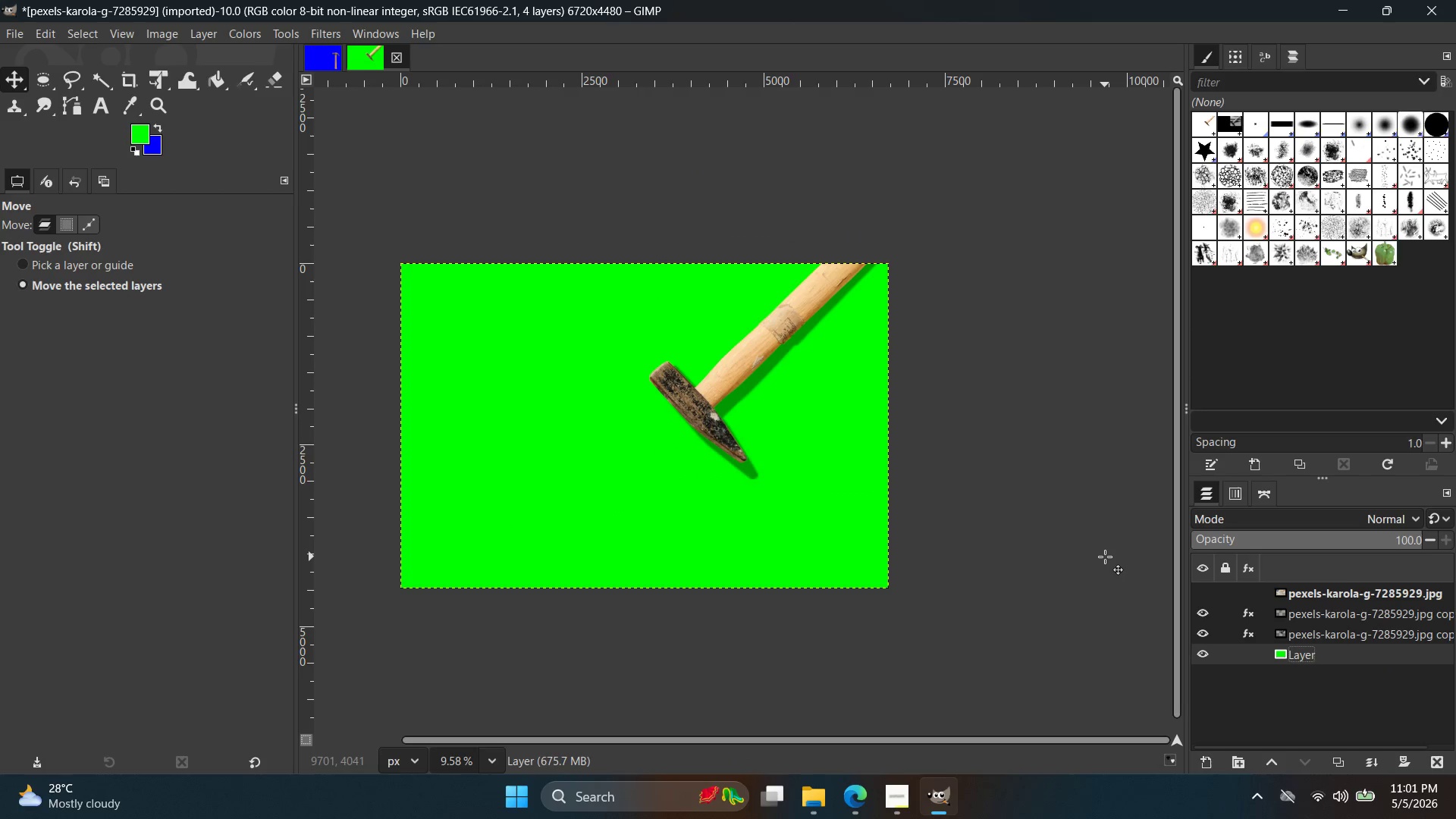 
hold_key(key=ControlLeft, duration=0.7)
scroll: coordinate [1109, 554], scroll_direction: down, amount: 1.0
 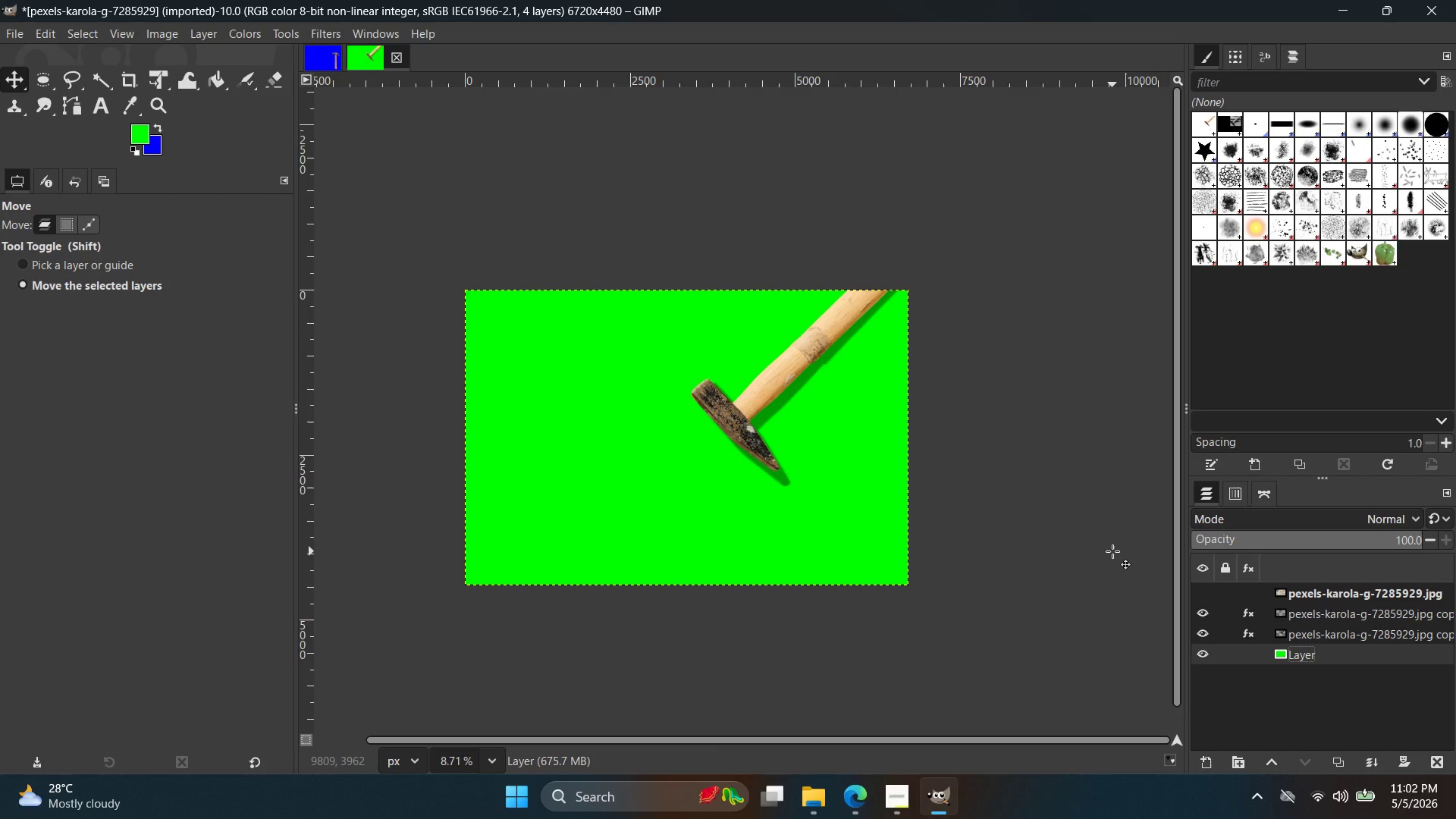 
wait(94.02)
 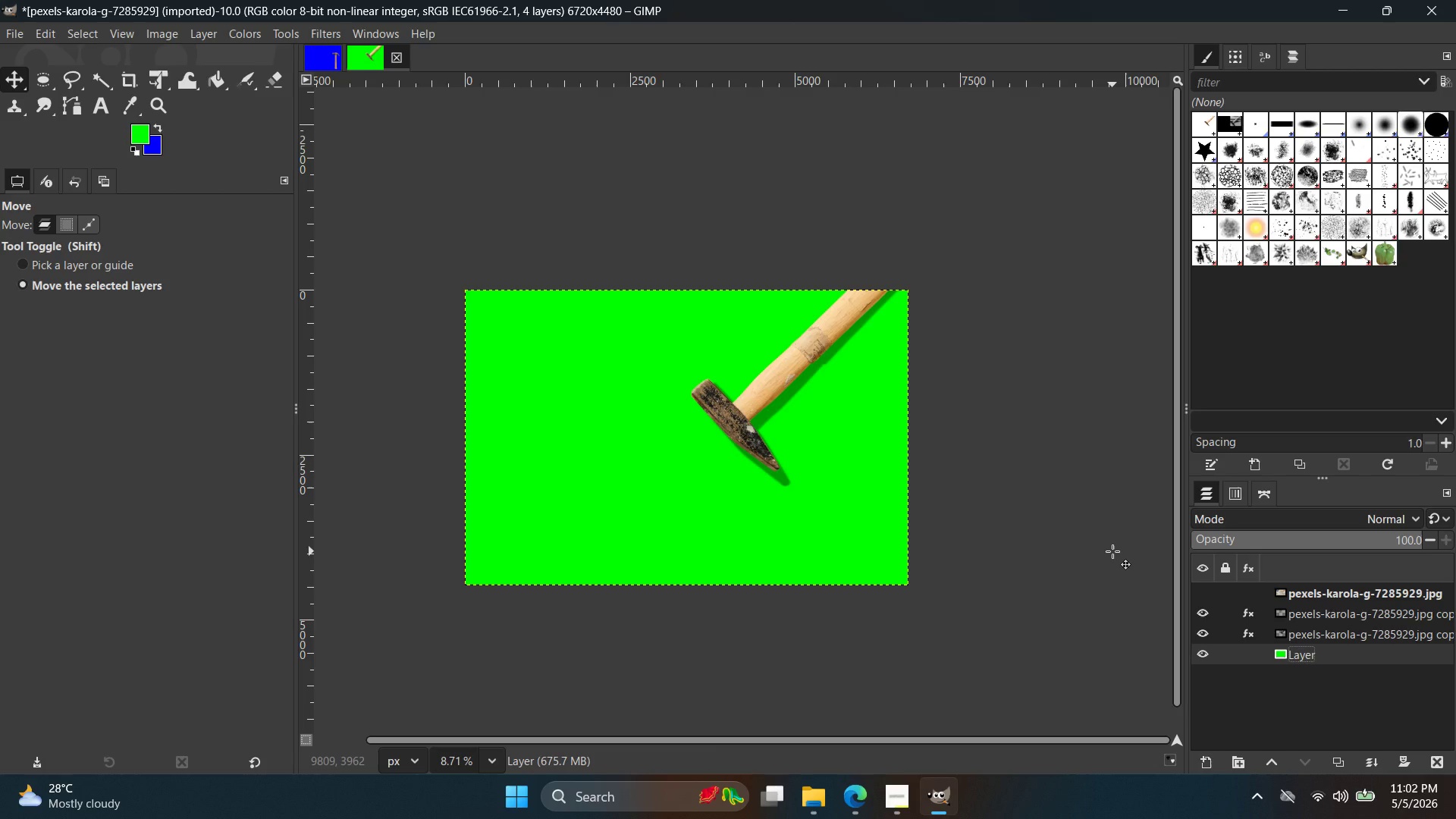 
hold_key(key=ControlLeft, duration=0.84)
scroll: coordinate [904, 517], scroll_direction: up, amount: 9.0
 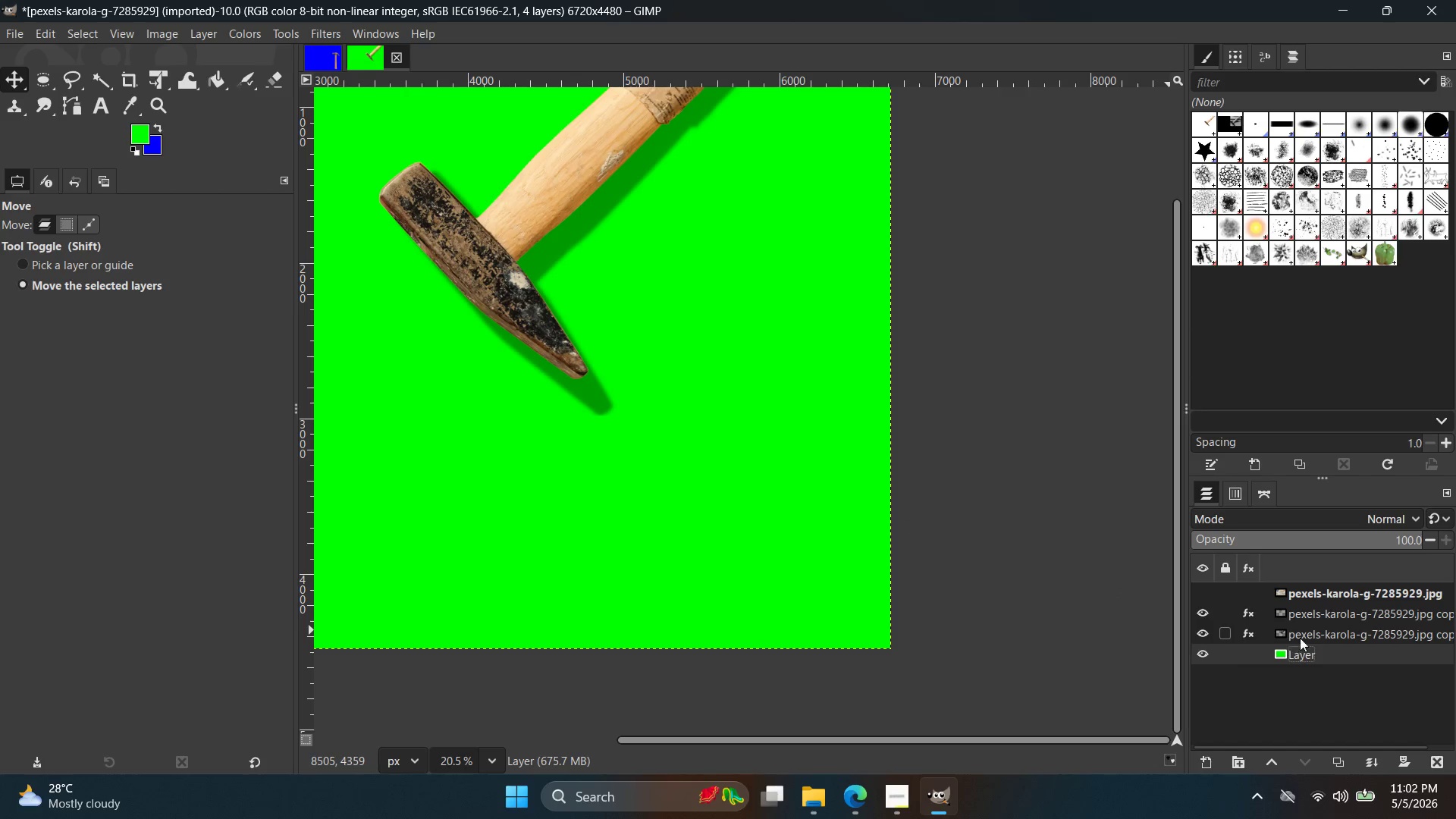 
hold_key(key=ControlLeft, duration=1.2)
scroll: coordinate [920, 499], scroll_direction: down, amount: 6.0
 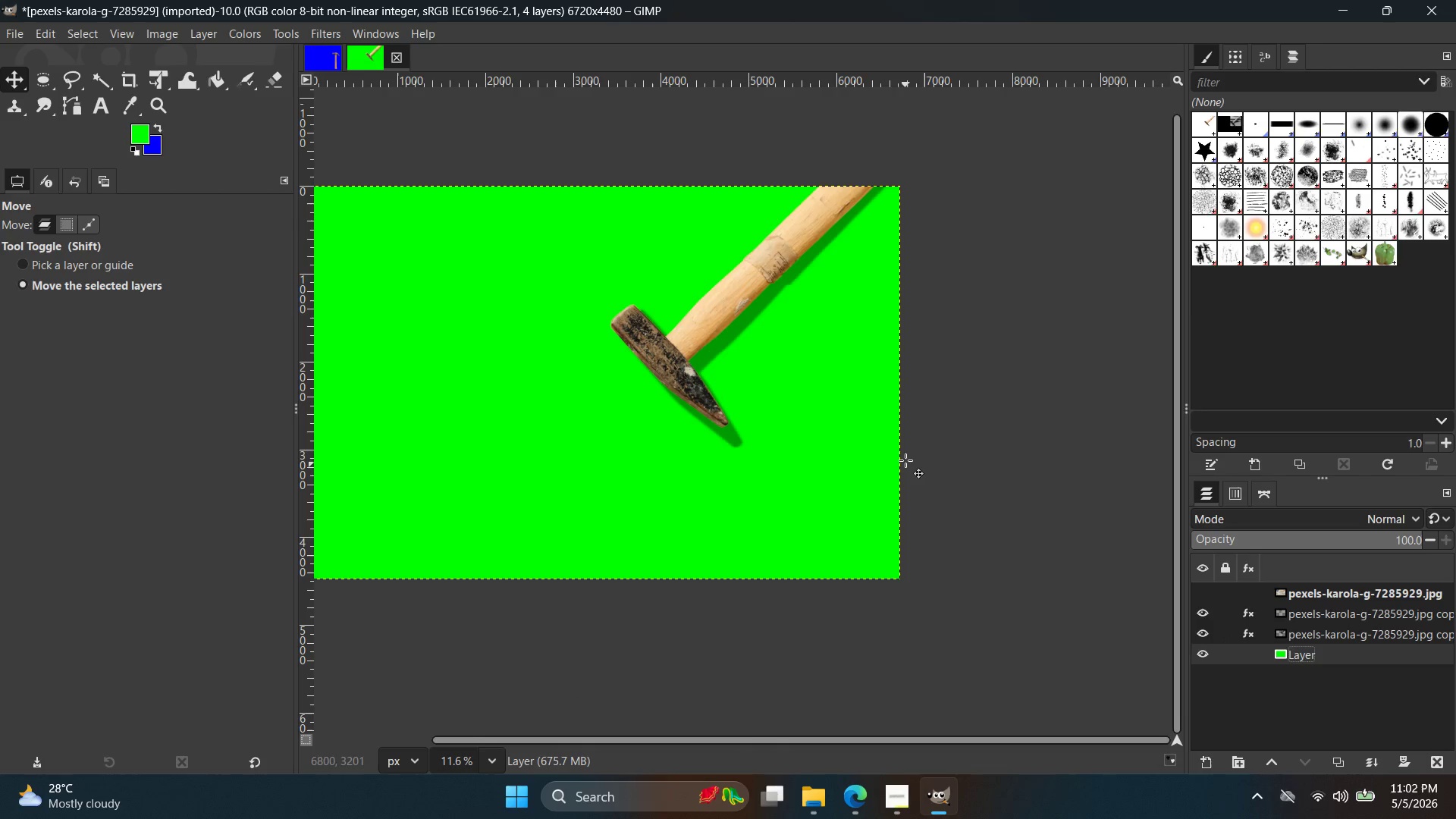 
hold_key(key=Space, duration=0.45)
 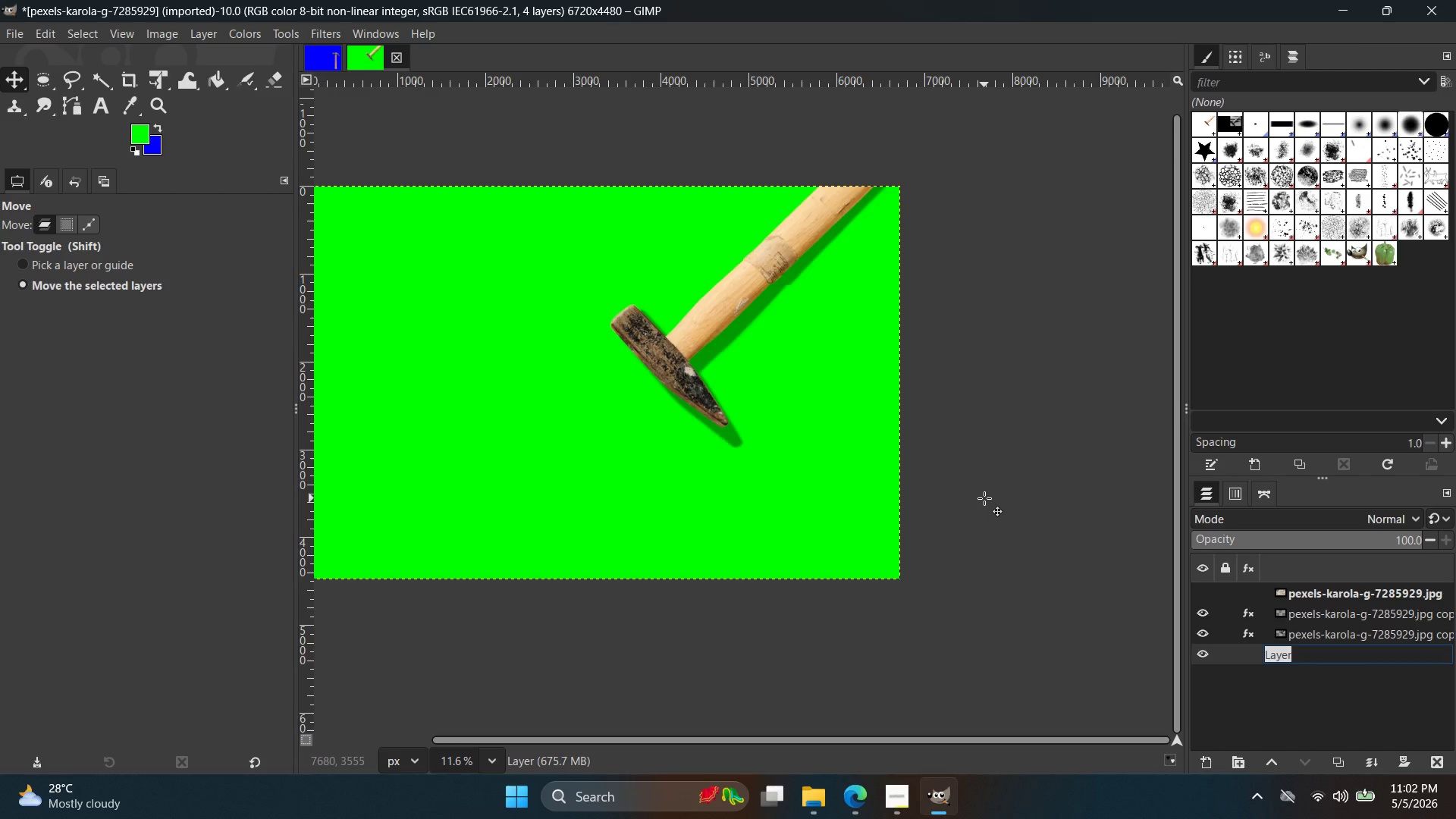 
hold_key(key=ControlLeft, duration=1.25)
scroll: coordinate [868, 511], scroll_direction: up, amount: 9.0
 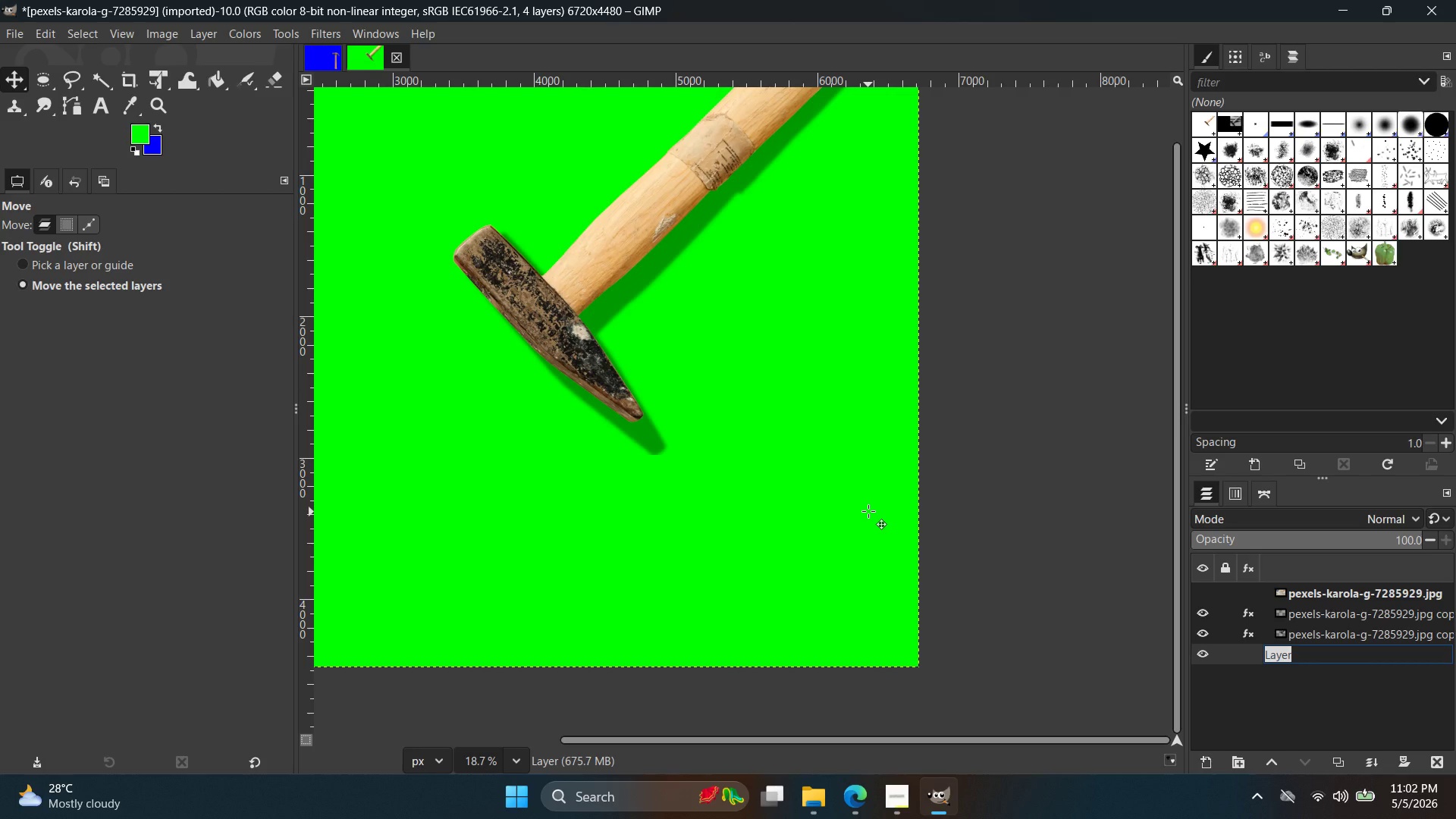 
hold_key(key=ControlLeft, duration=0.67)
scroll: coordinate [869, 511], scroll_direction: down, amount: 6.0
 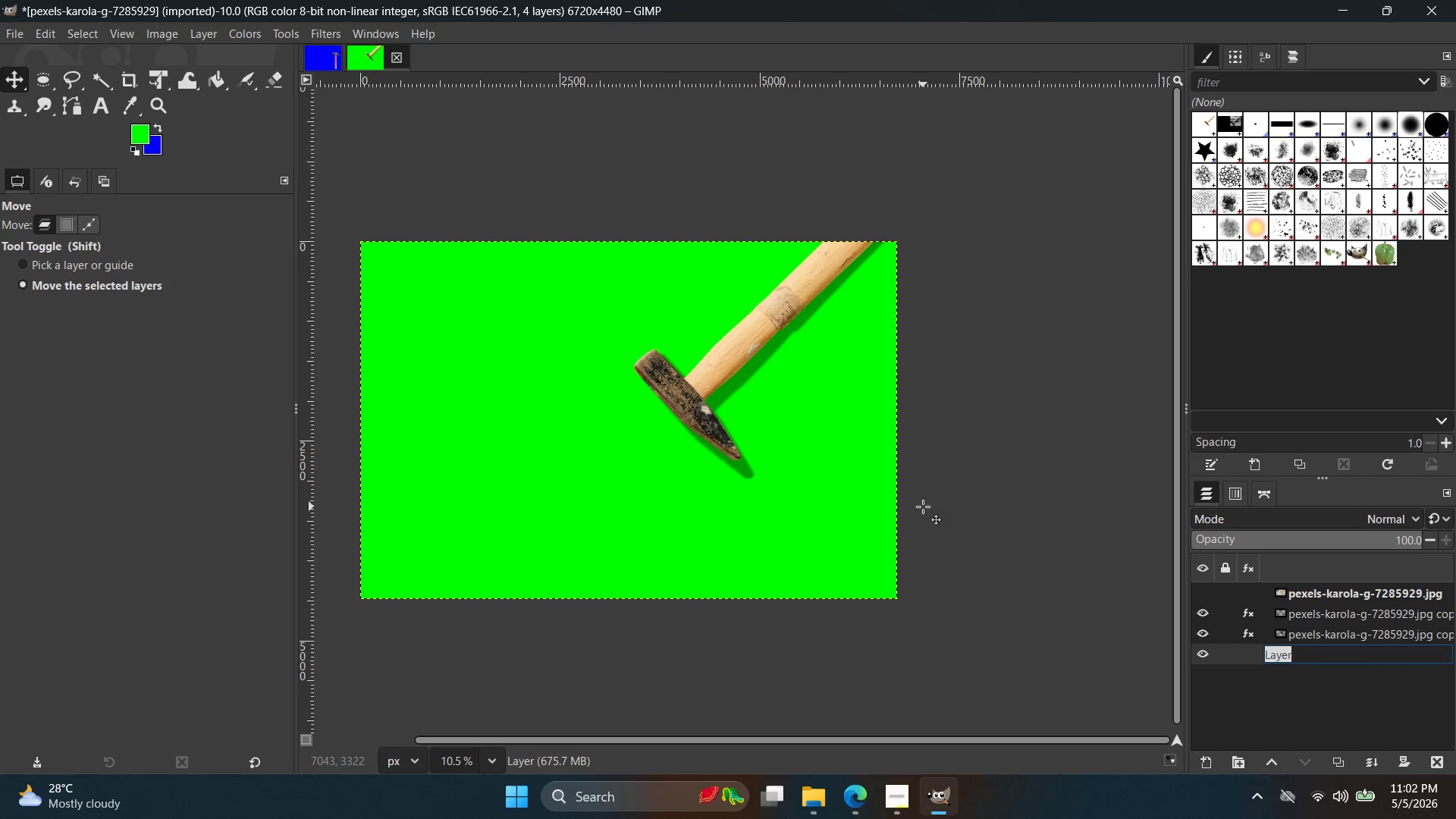 
hold_key(key=ControlLeft, duration=0.38)
scroll: coordinate [923, 507], scroll_direction: down, amount: 1.0
 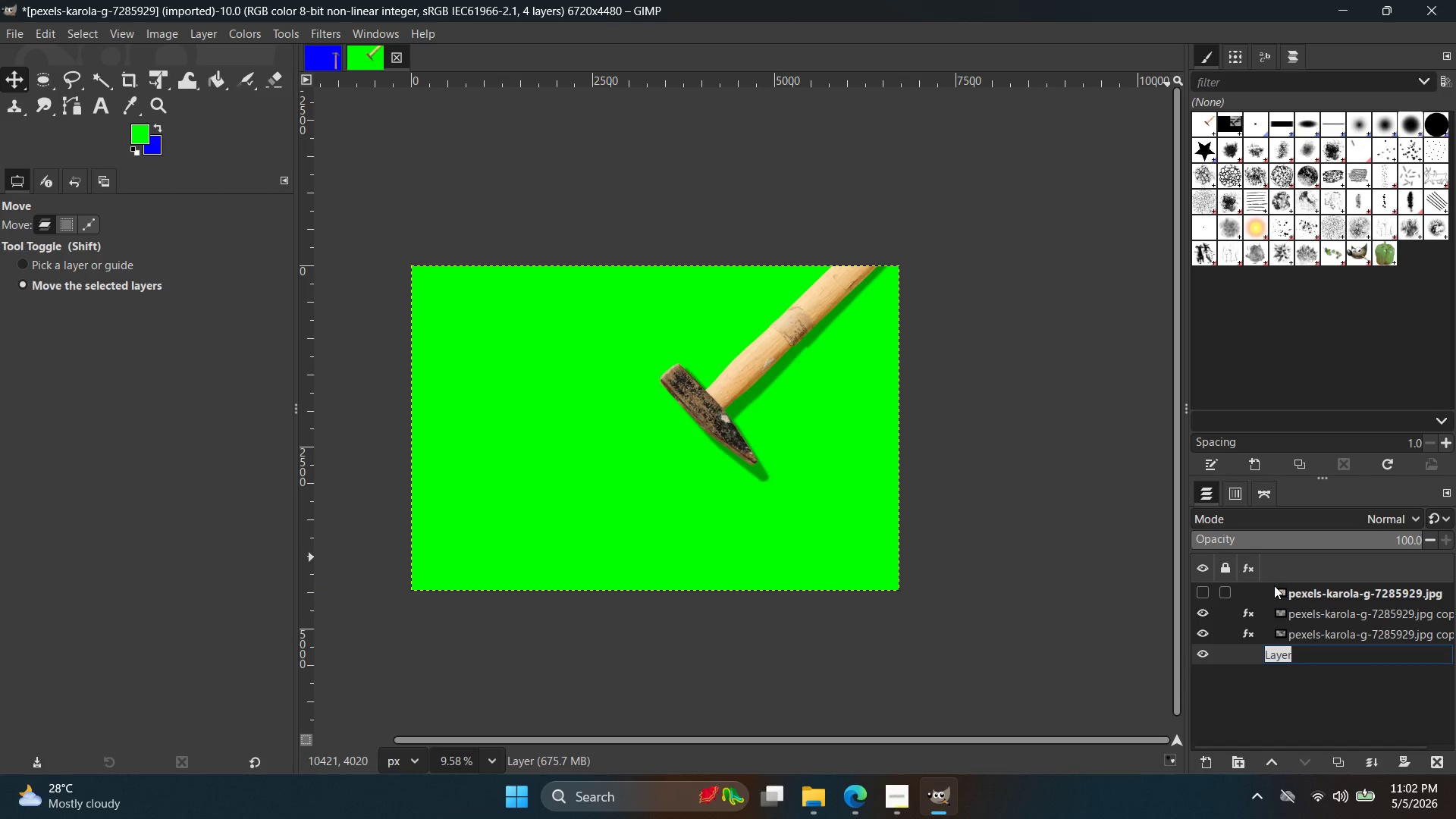 
left_click([1154, 580])
 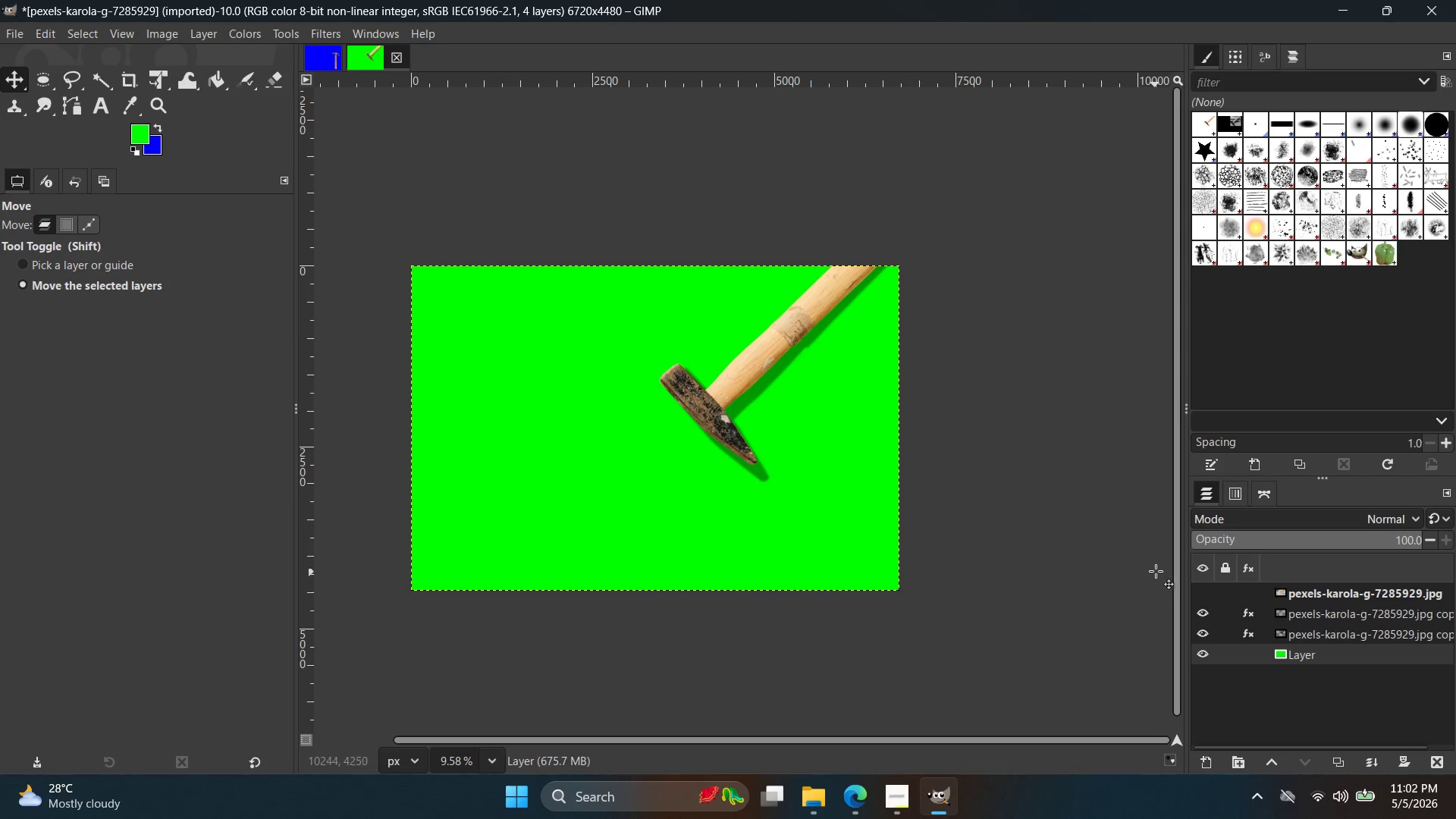 
key(Control+Shift+E)
 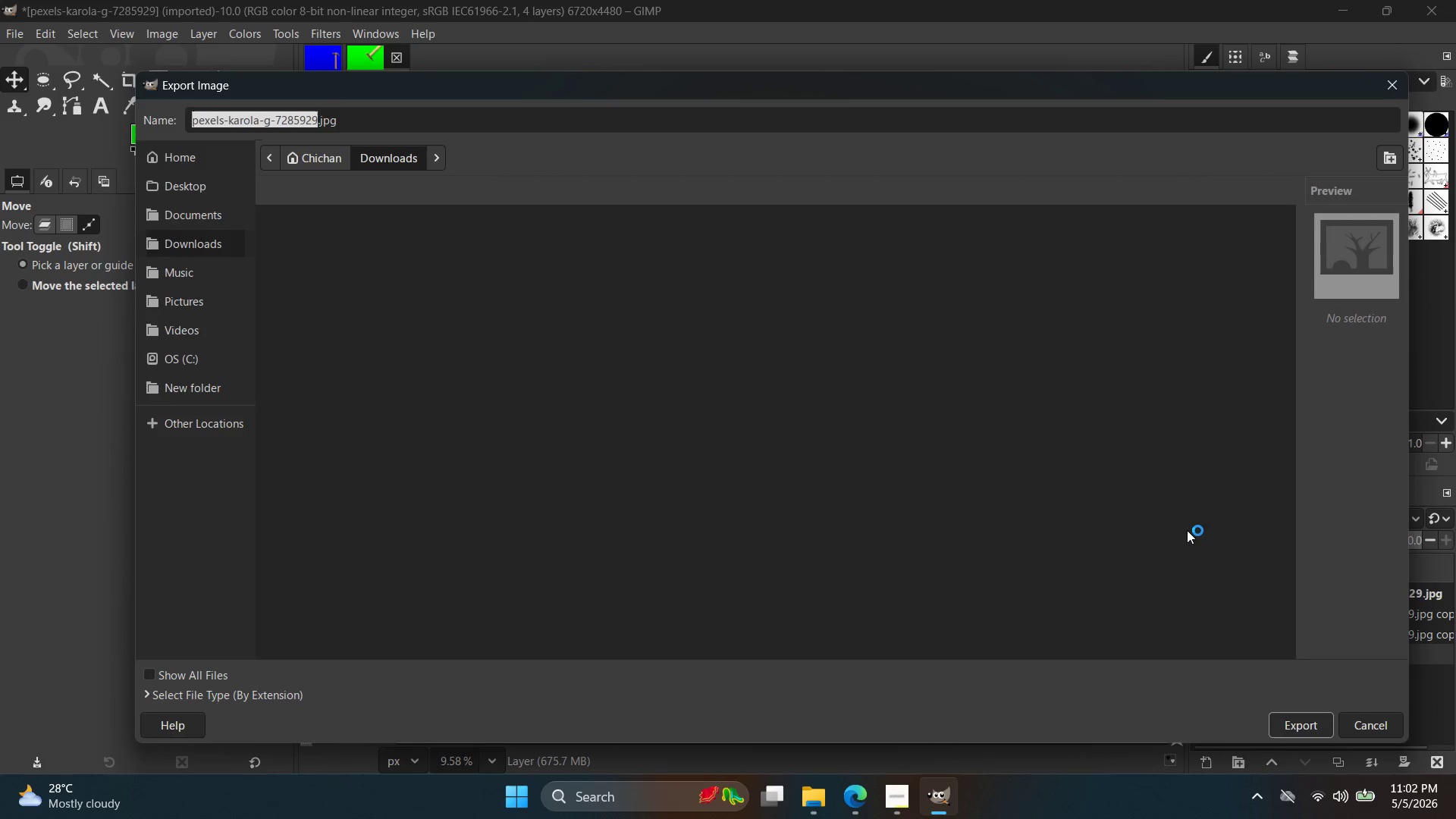 
key(Shift+ShiftLeft)
 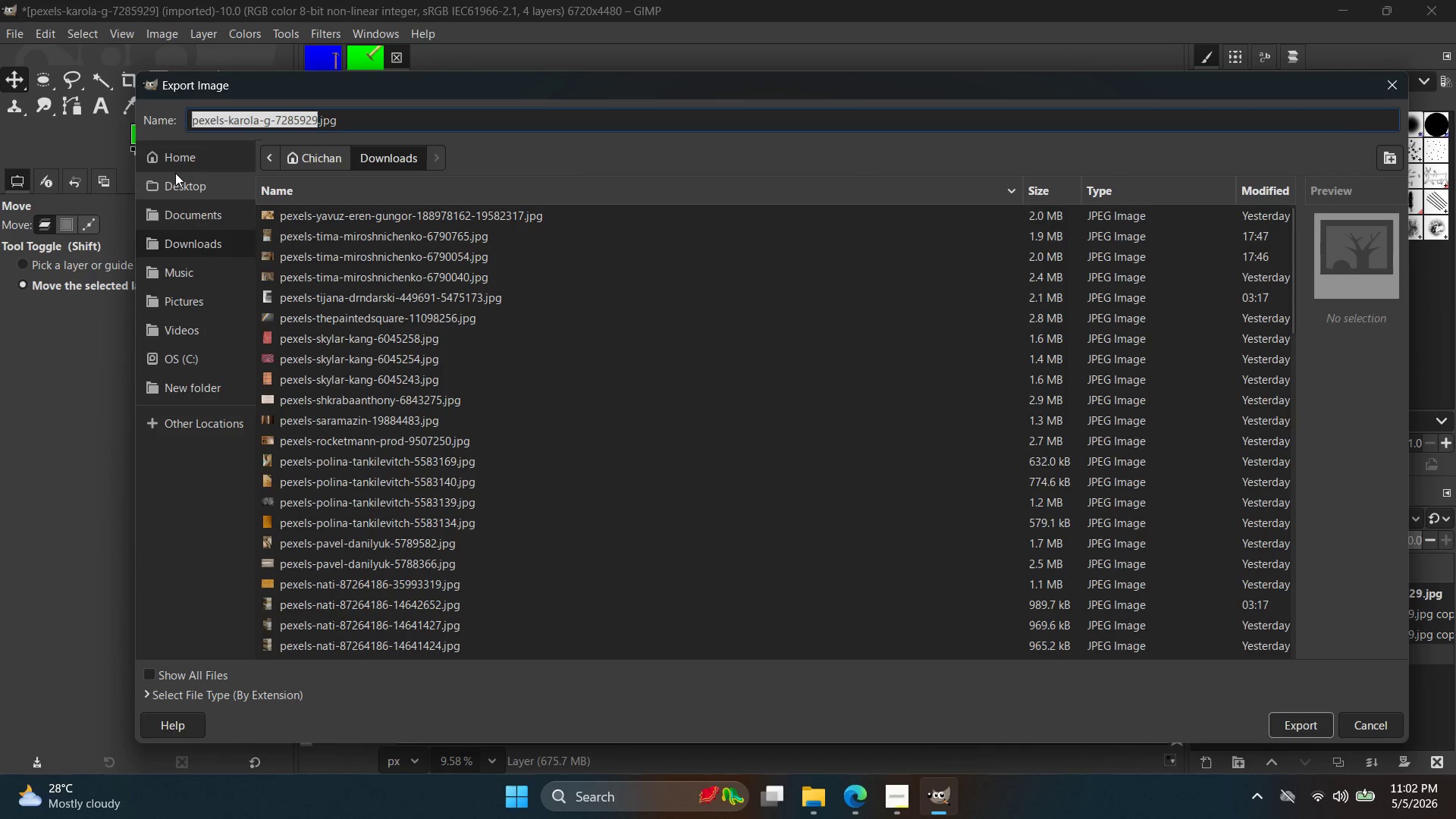 
left_click([190, 190])
 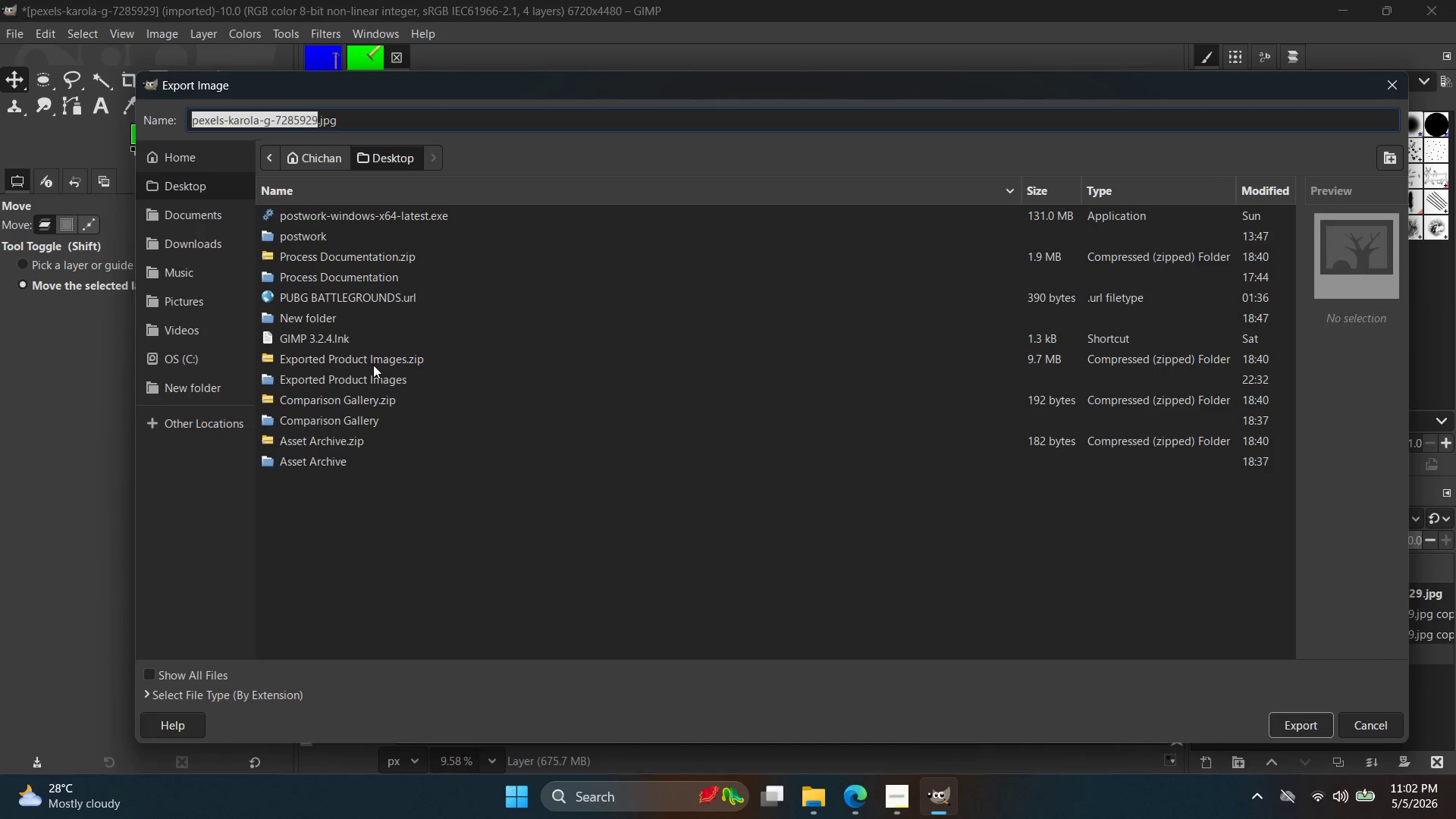 
double_click([376, 362])
 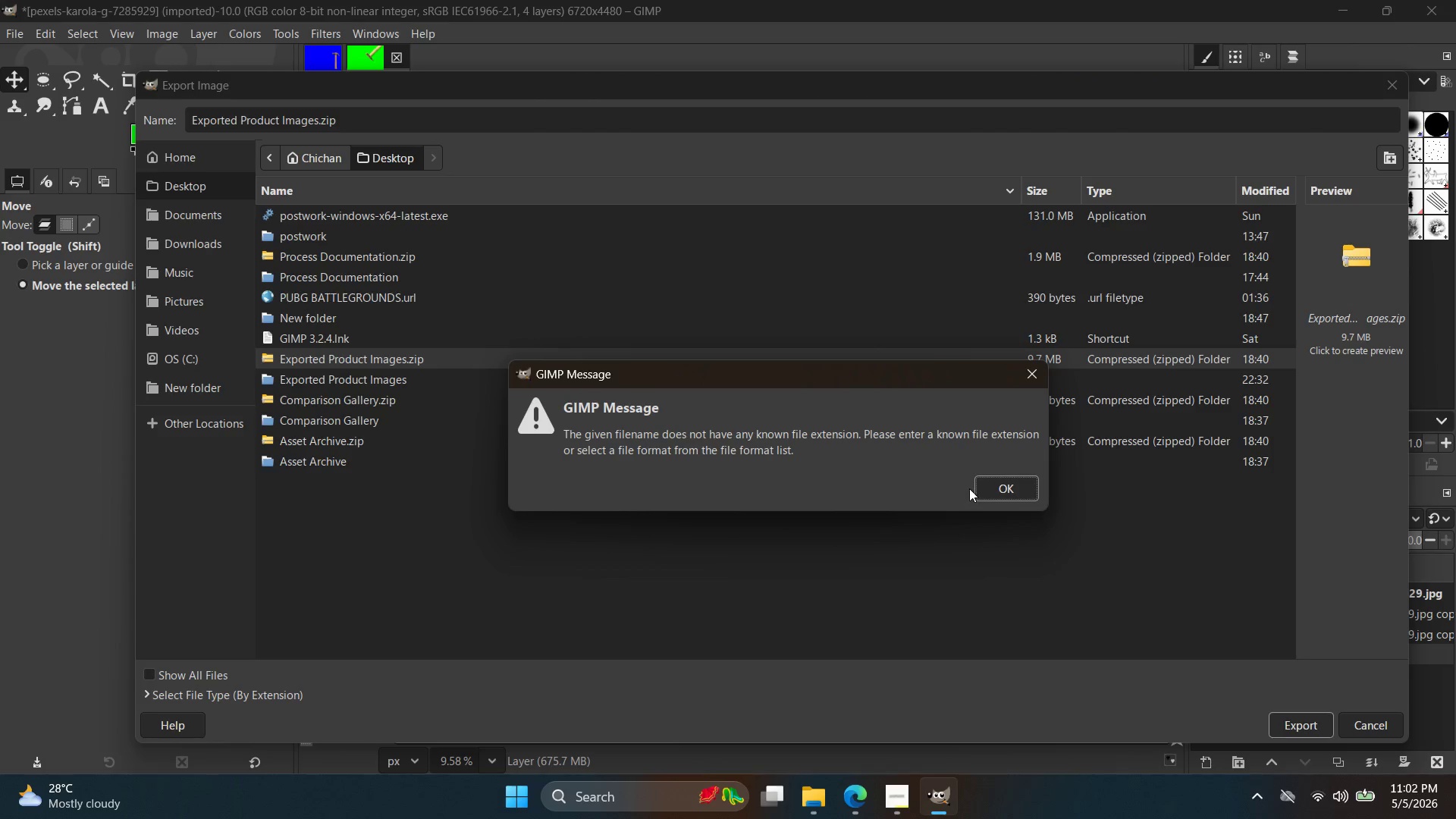 
double_click([990, 485])
 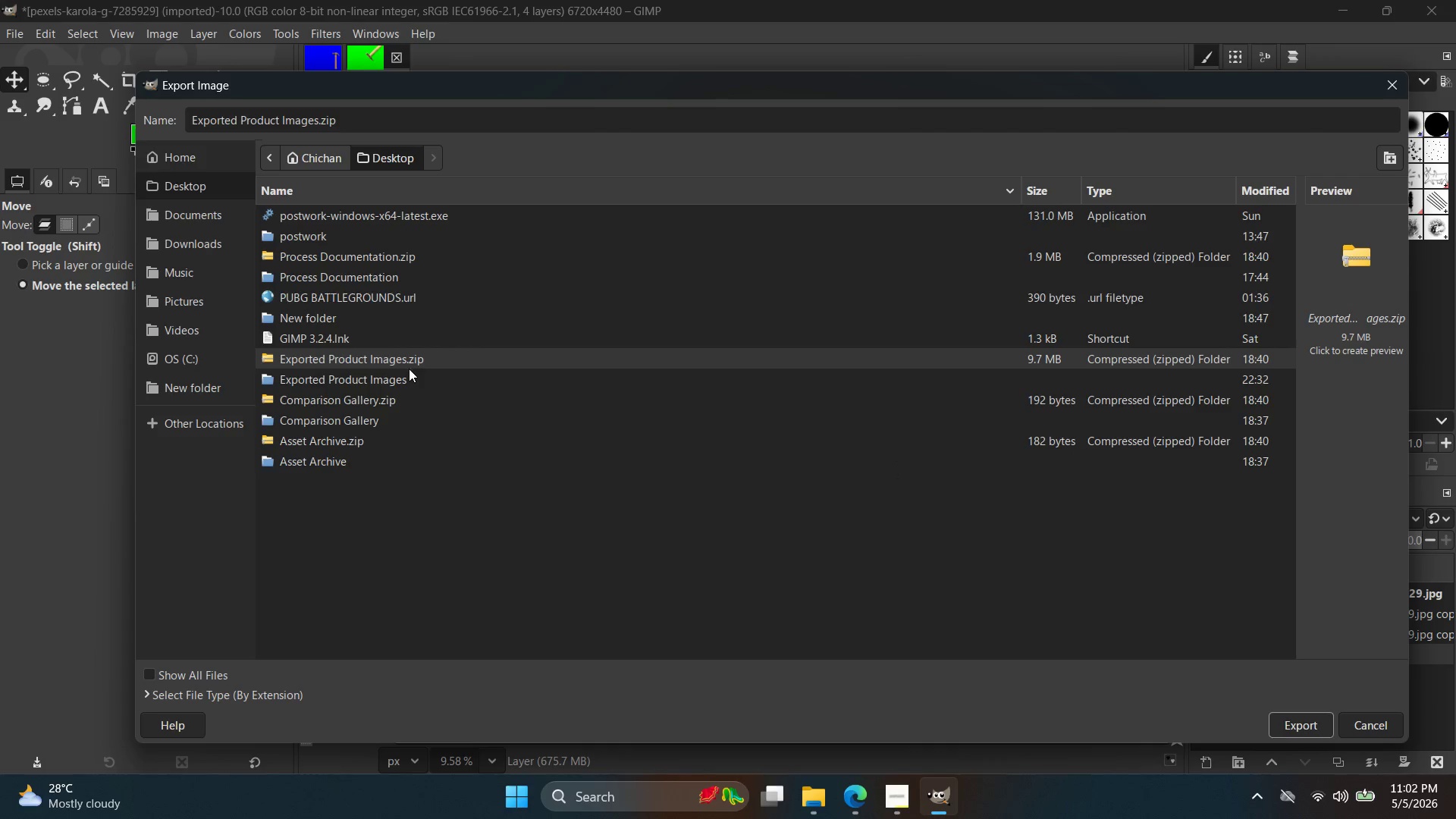 
double_click([413, 379])
 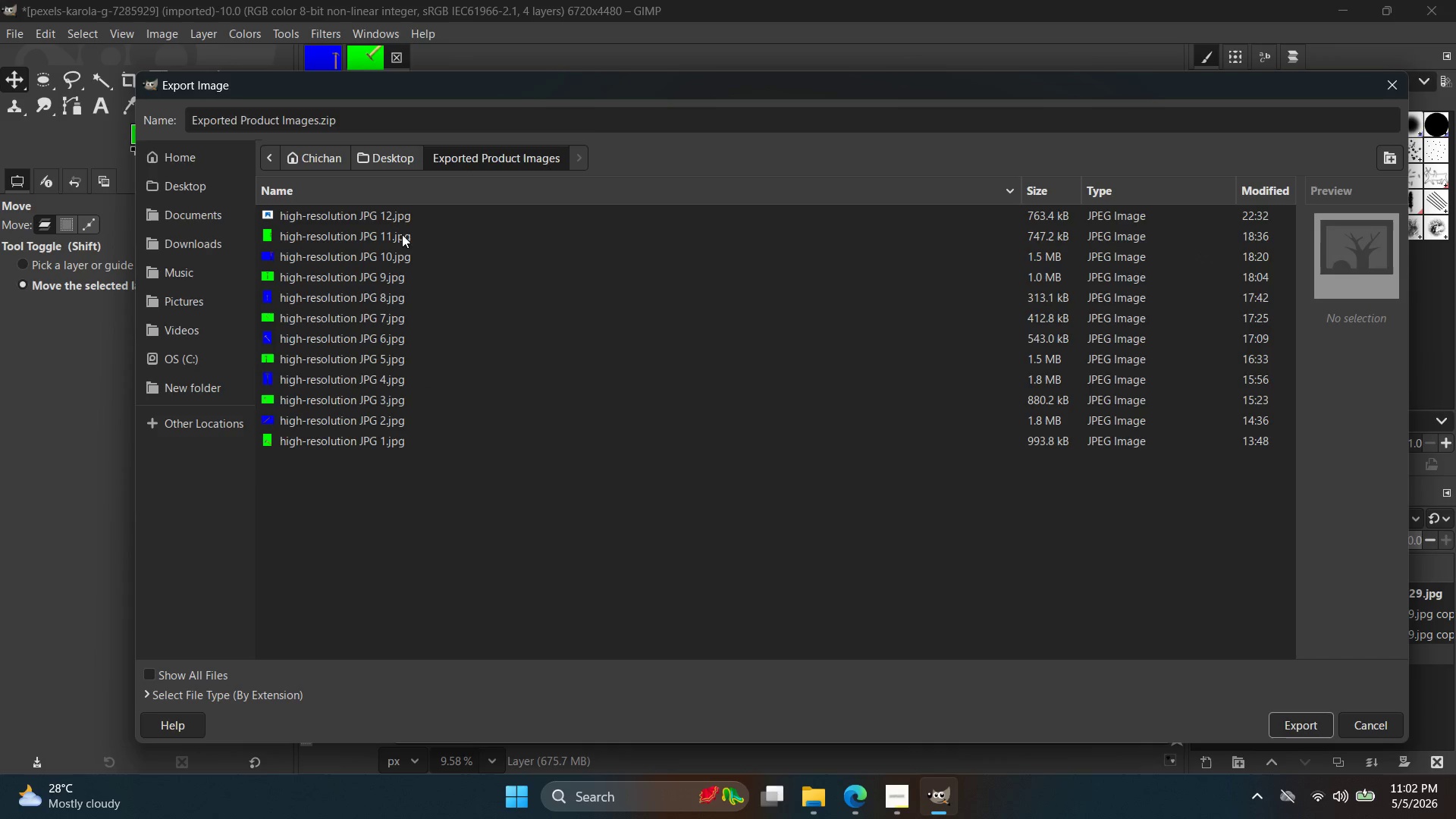 
left_click([405, 218])
 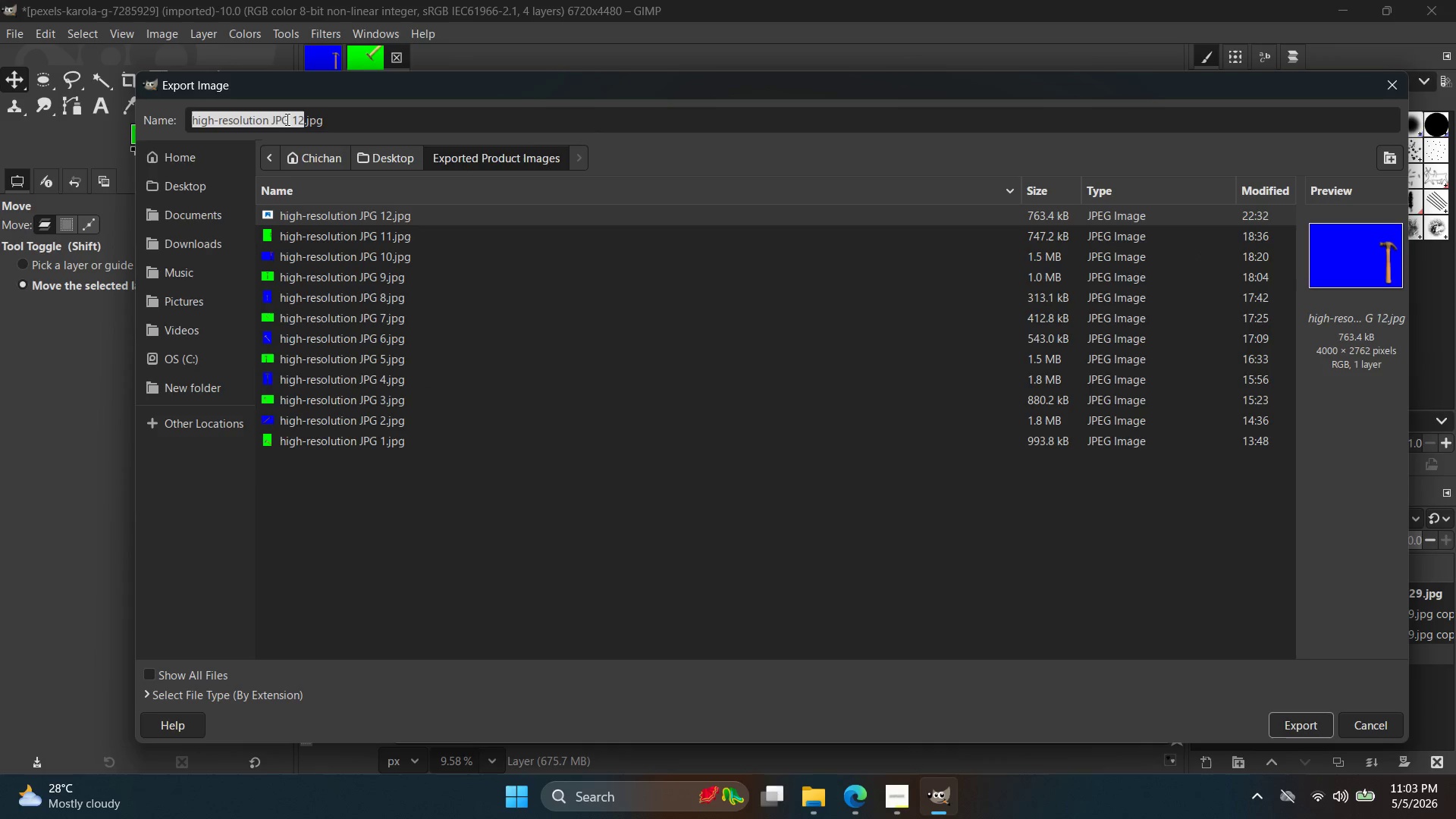 
left_click([300, 121])
 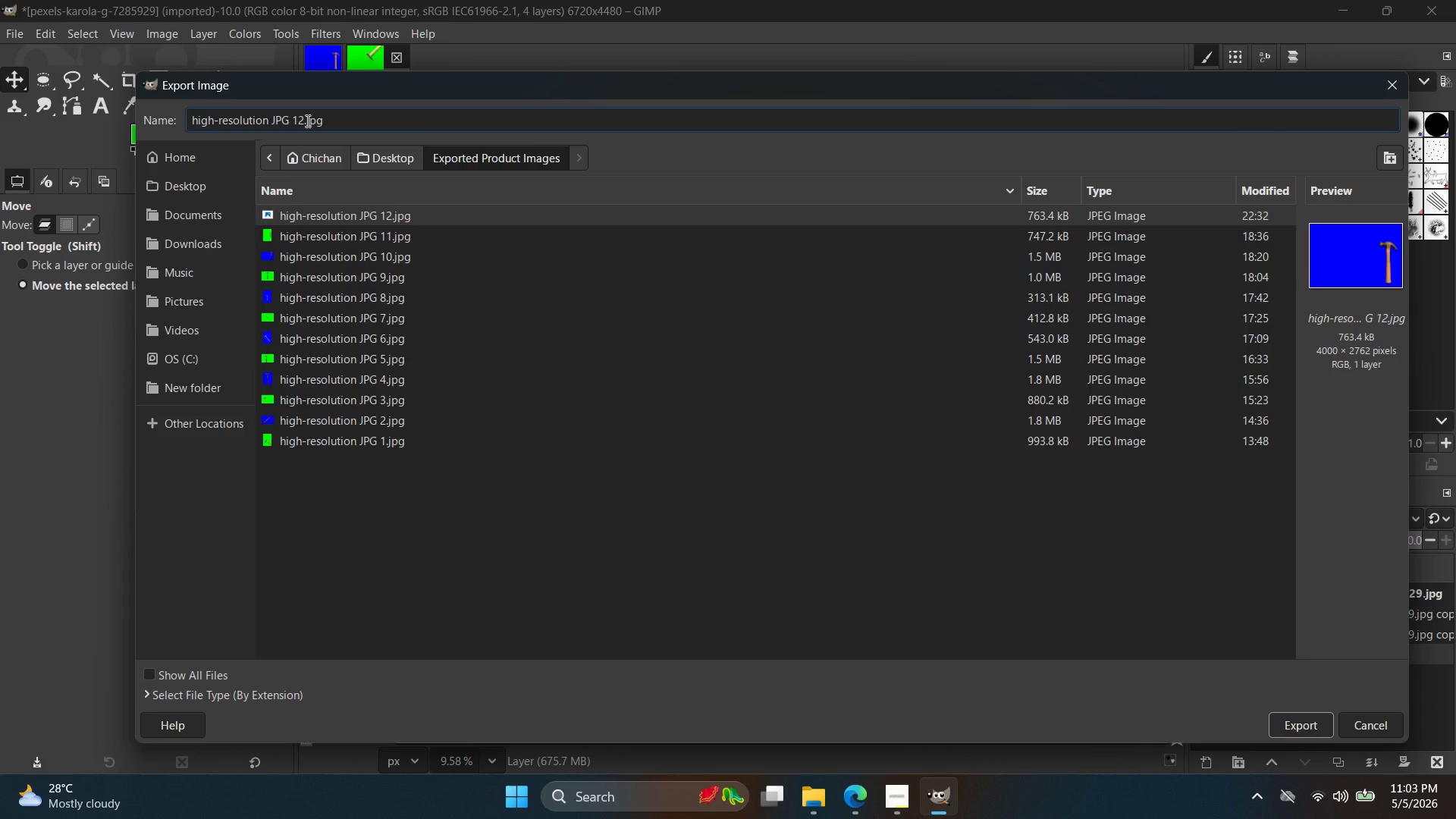 
key(ArrowRight)
 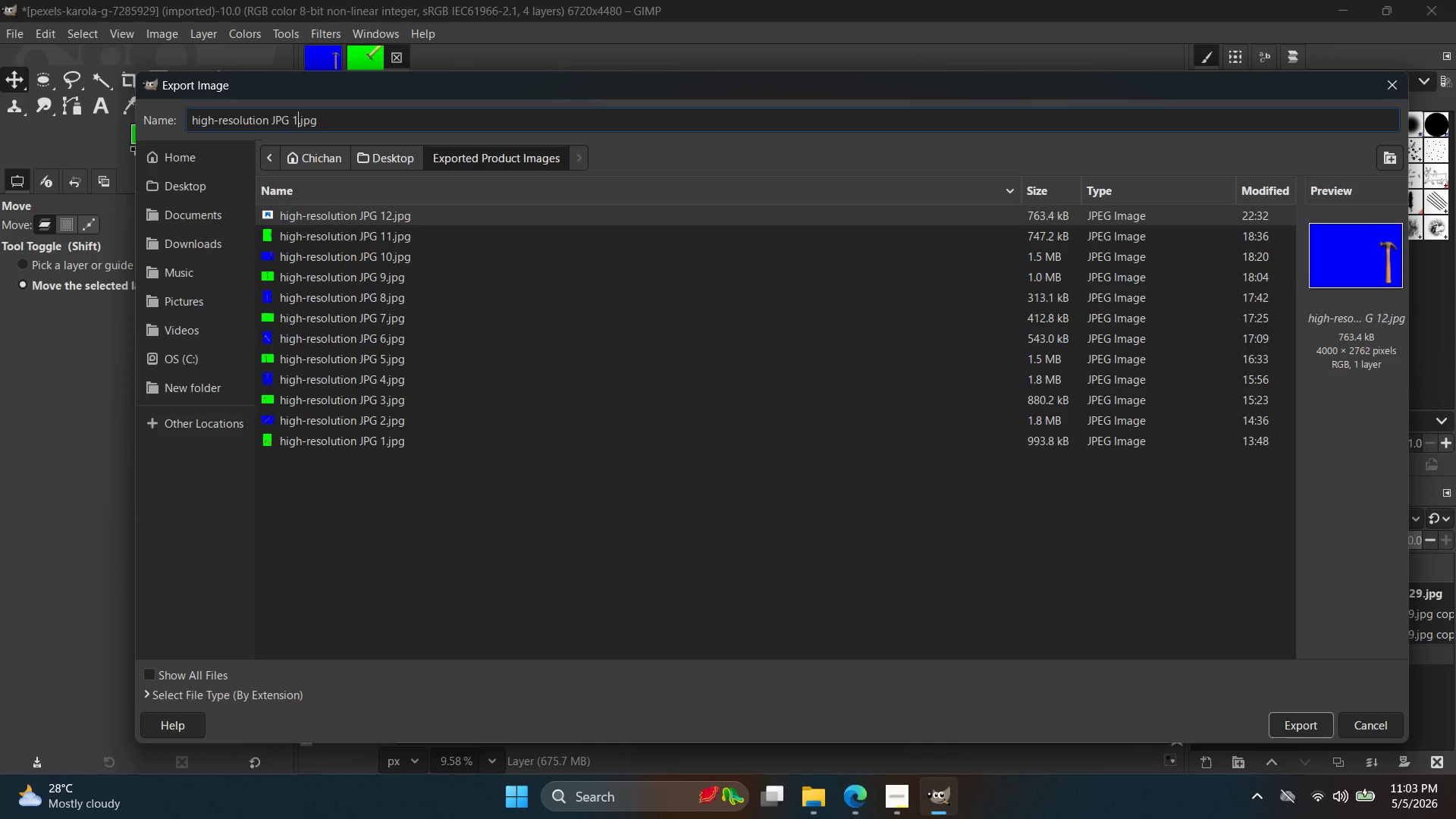 
key(Backspace)
 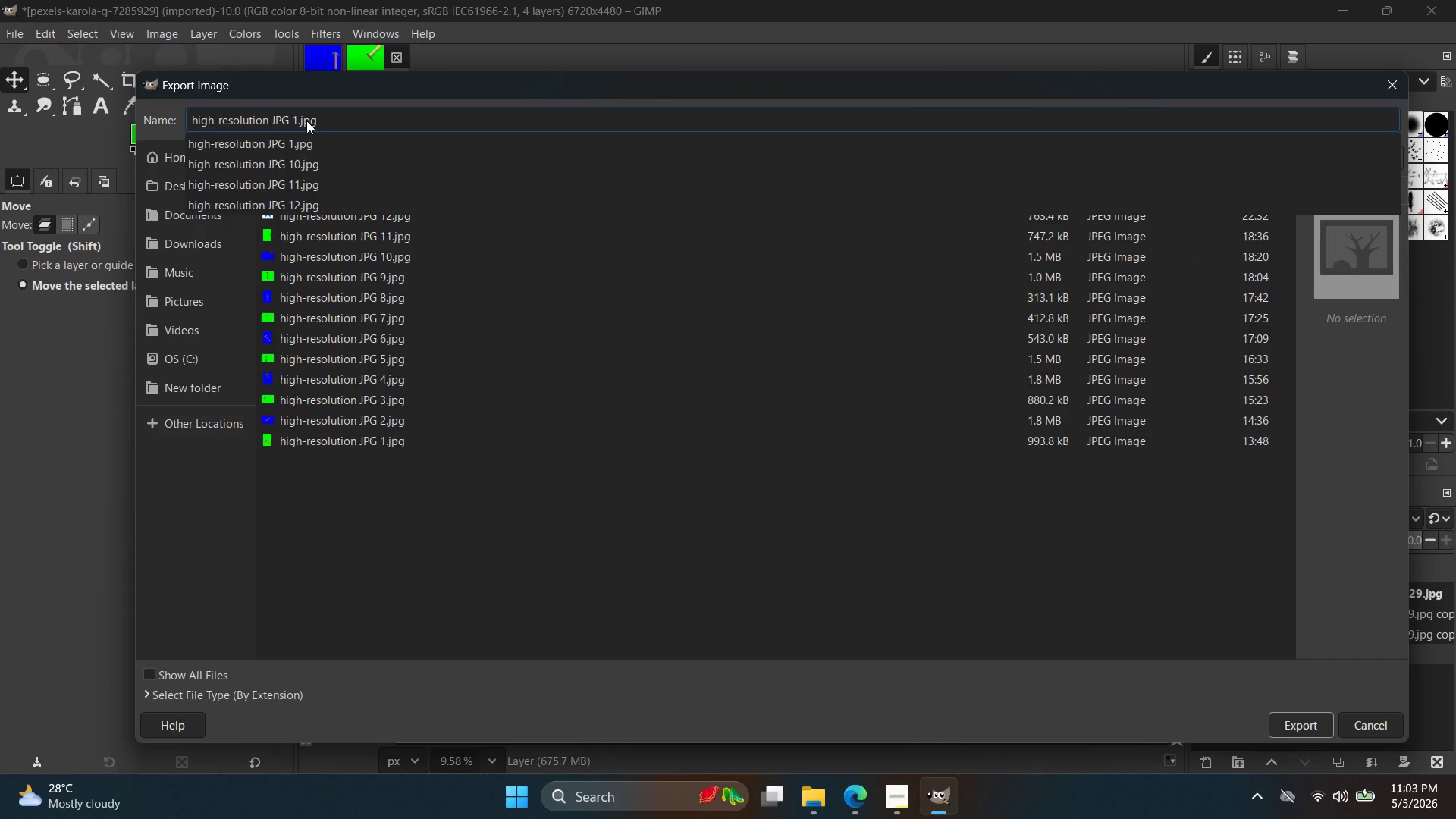 
key(3)
 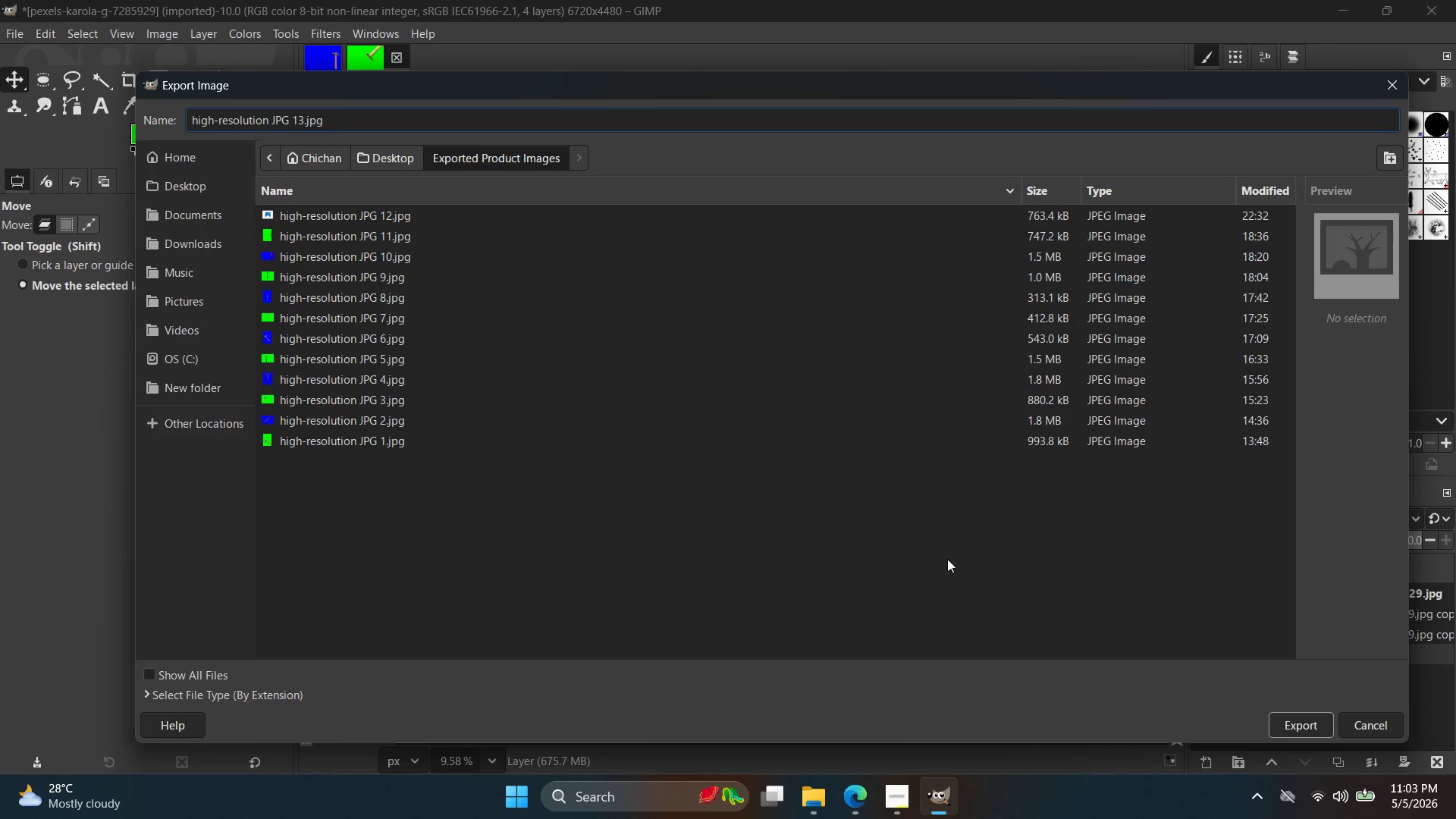 
left_click([1285, 713])
 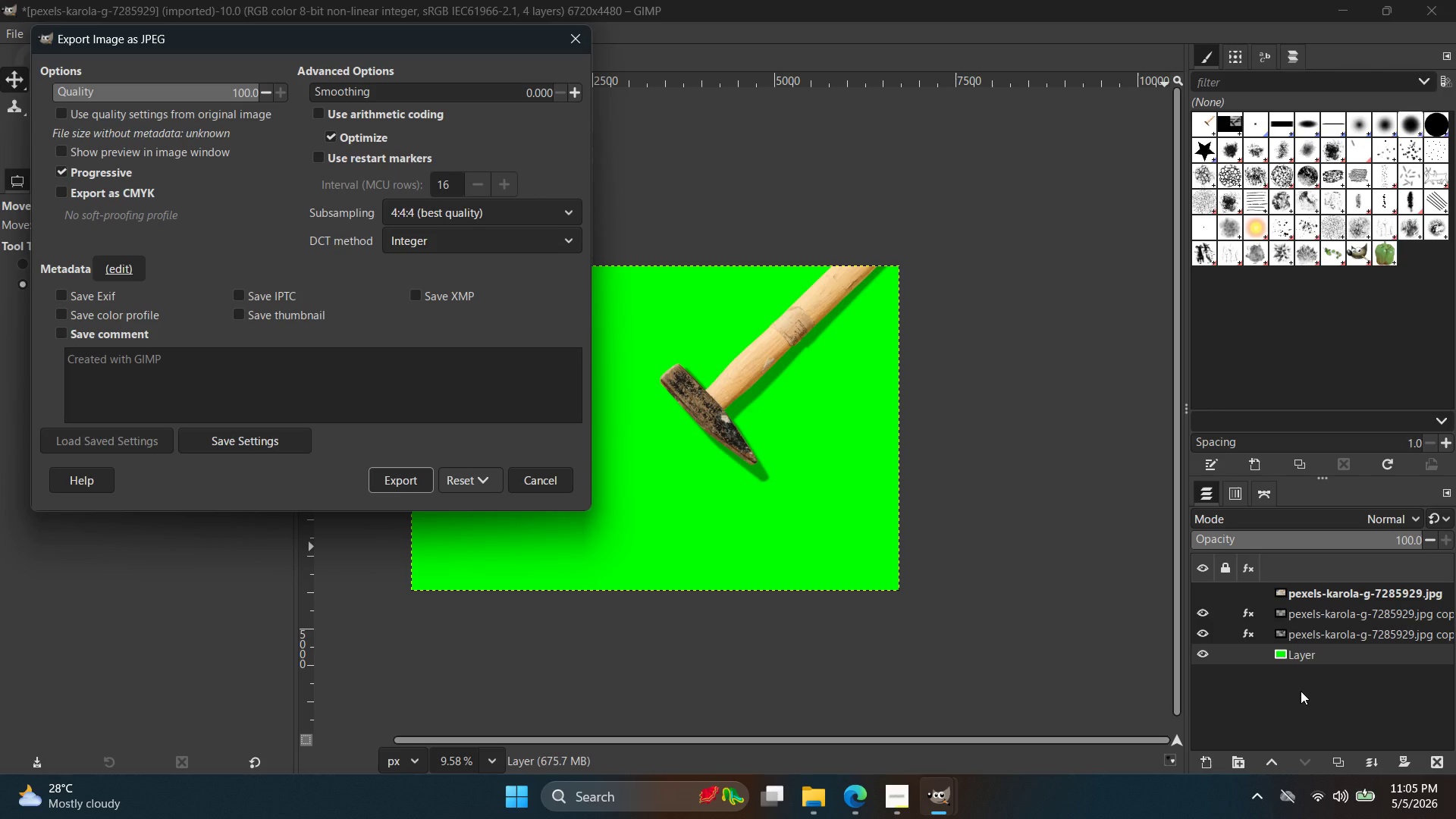 
wait(123.75)
 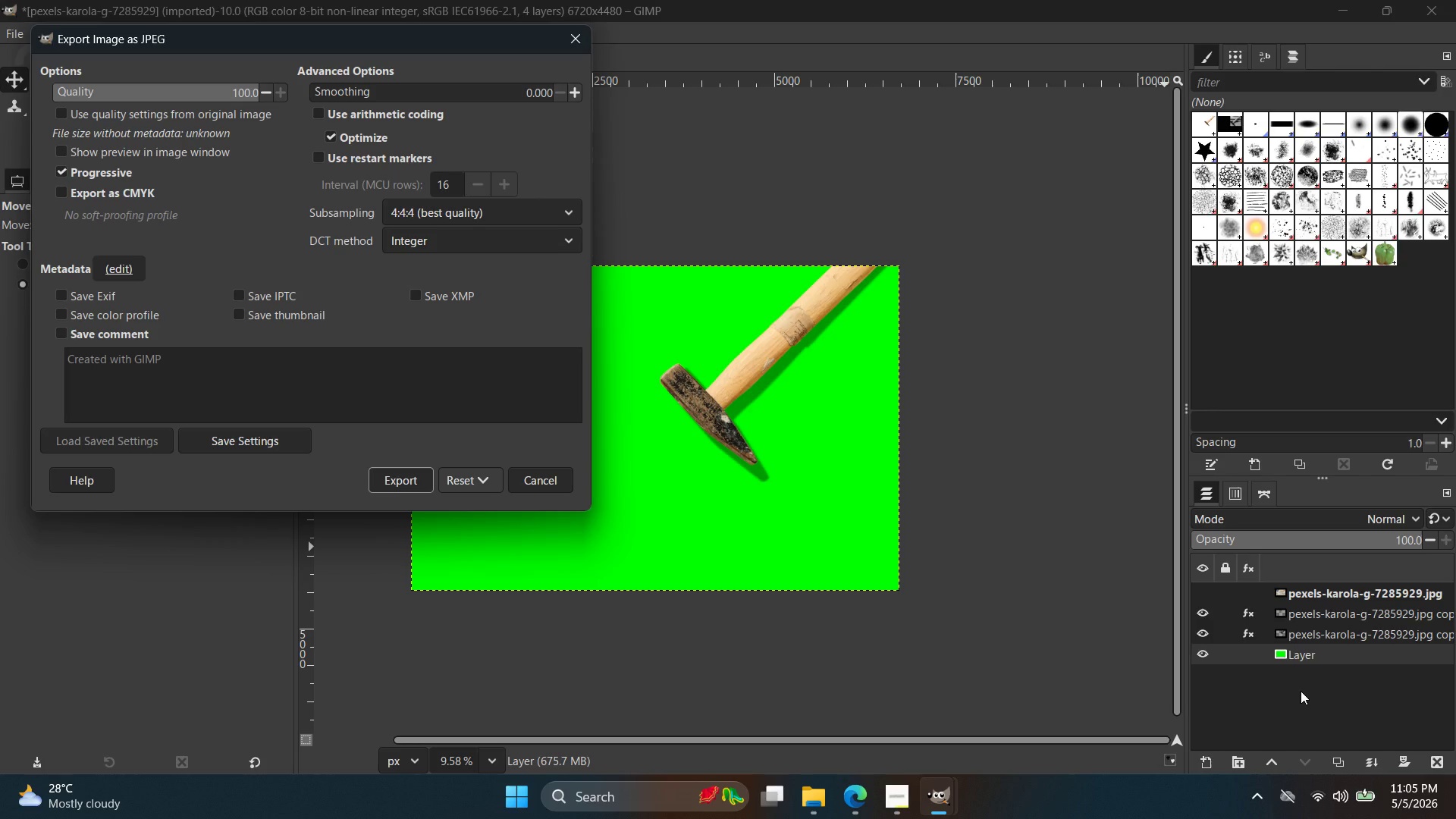 
left_click([402, 482])
 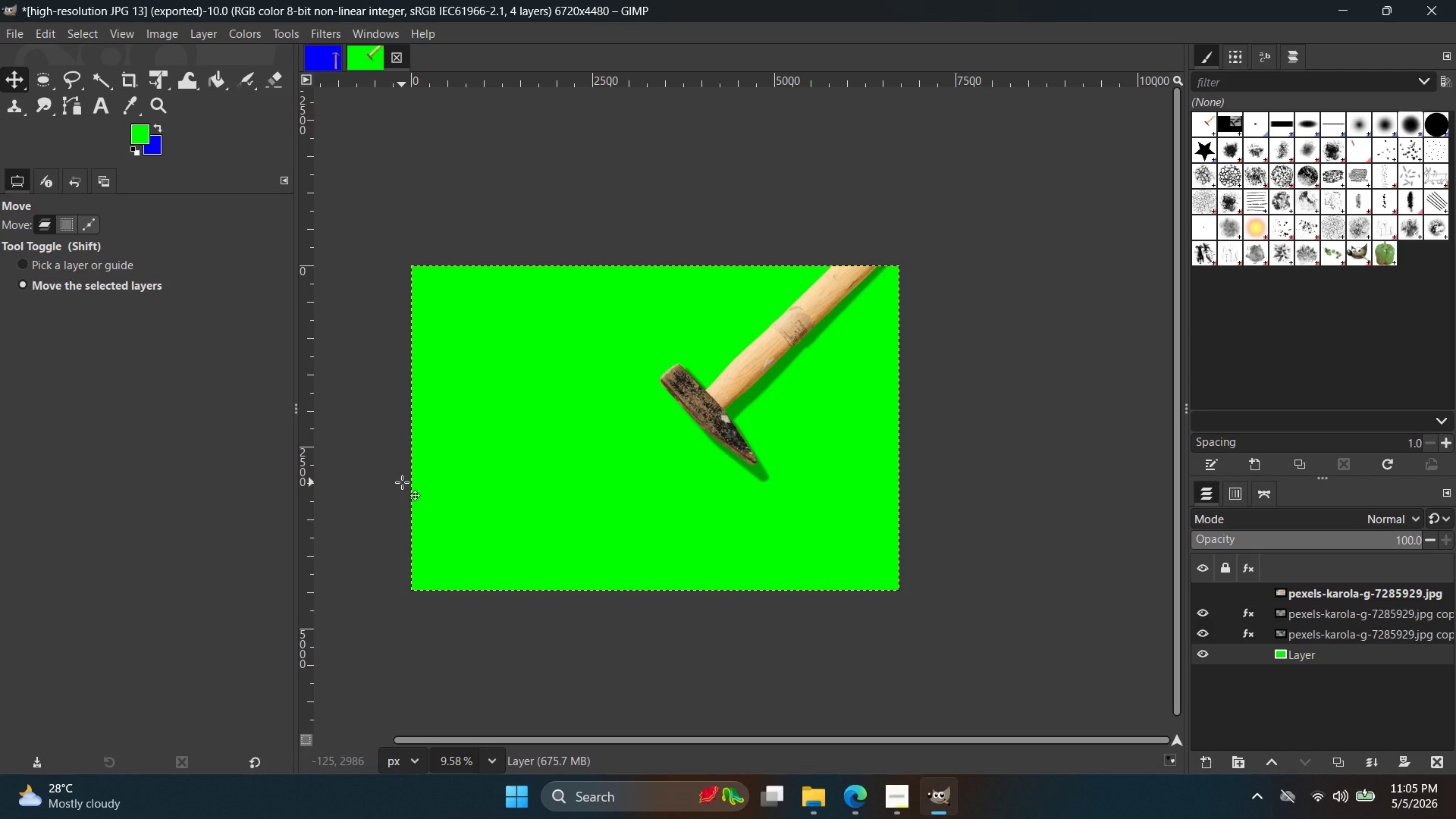 
wait(27.88)
 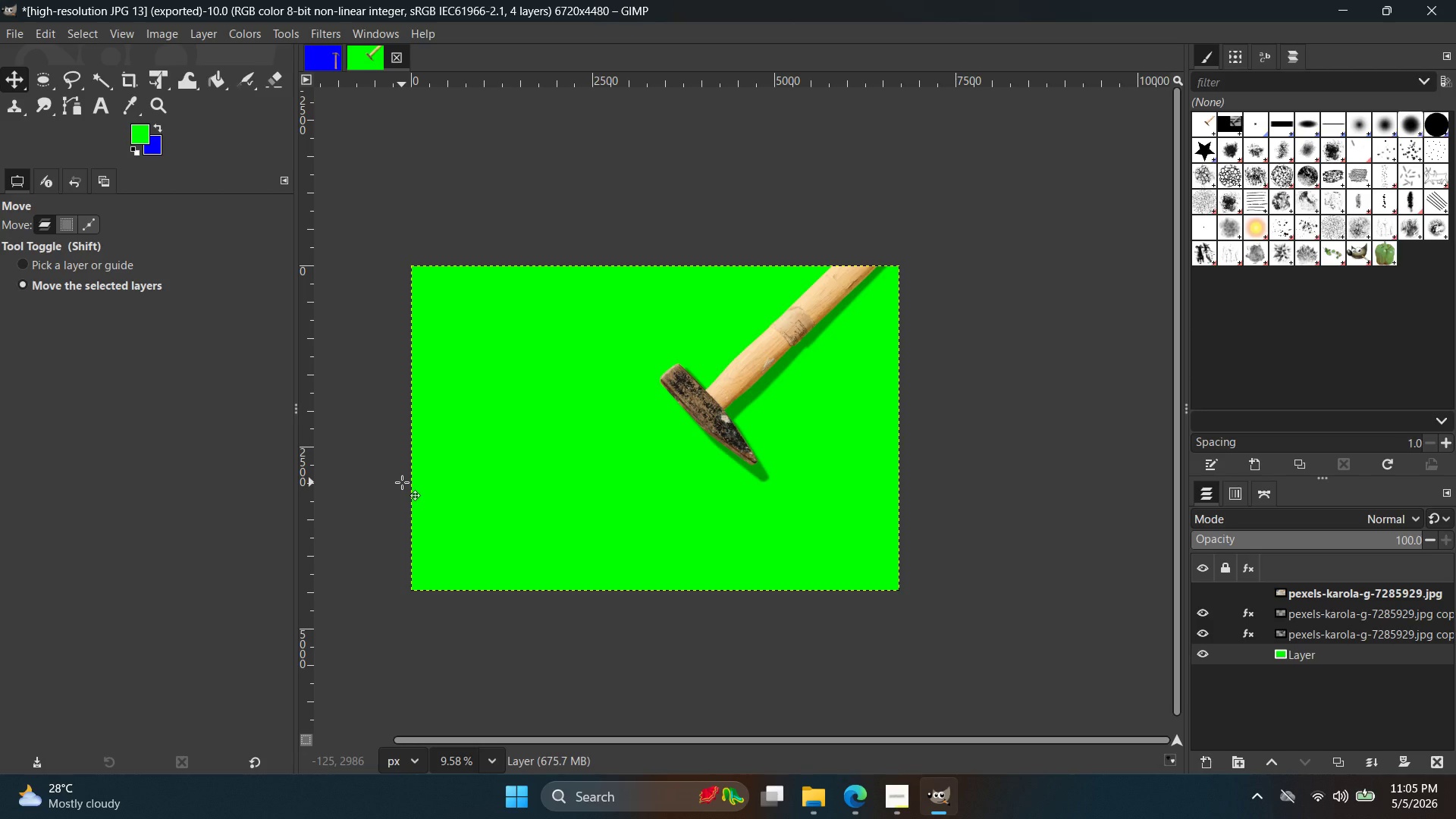 
hold_key(key=ControlLeft, duration=1.34)
scroll: coordinate [730, 482], scroll_direction: up, amount: 6.0
 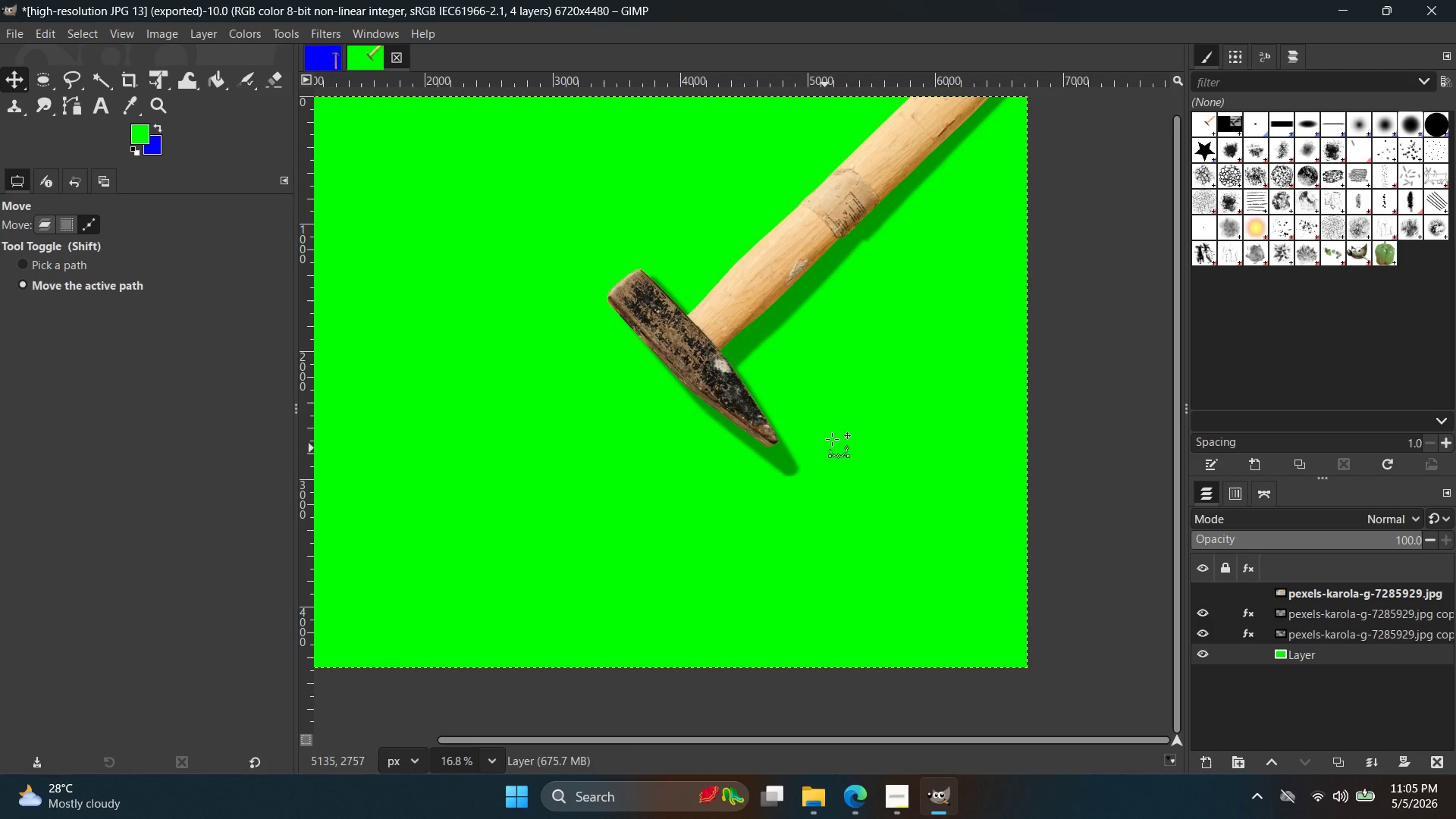 
scroll: coordinate [843, 424], scroll_direction: down, amount: 5.0
 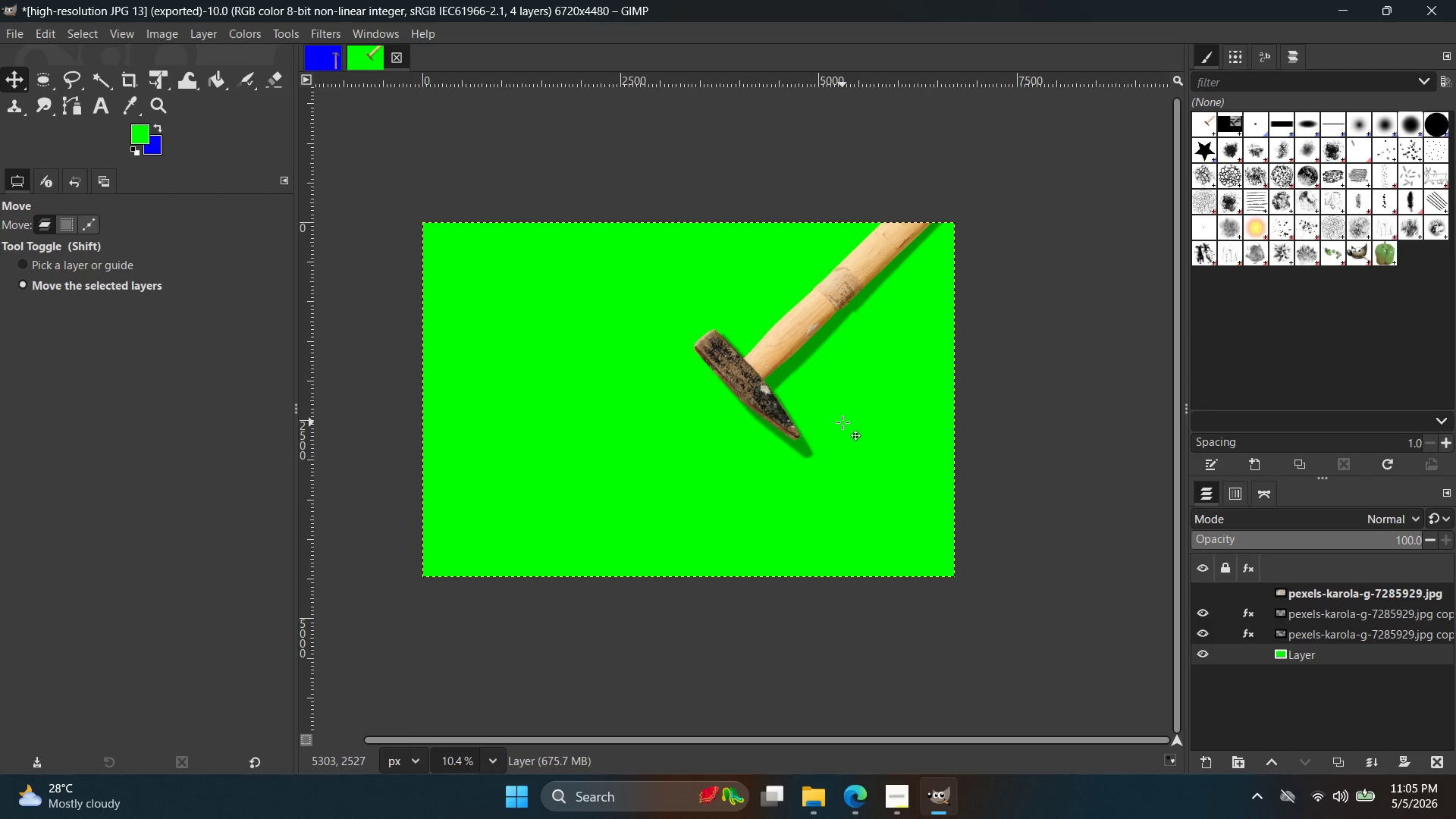 
hold_key(key=ControlLeft, duration=0.41)
scroll: coordinate [846, 421], scroll_direction: up, amount: 4.0
 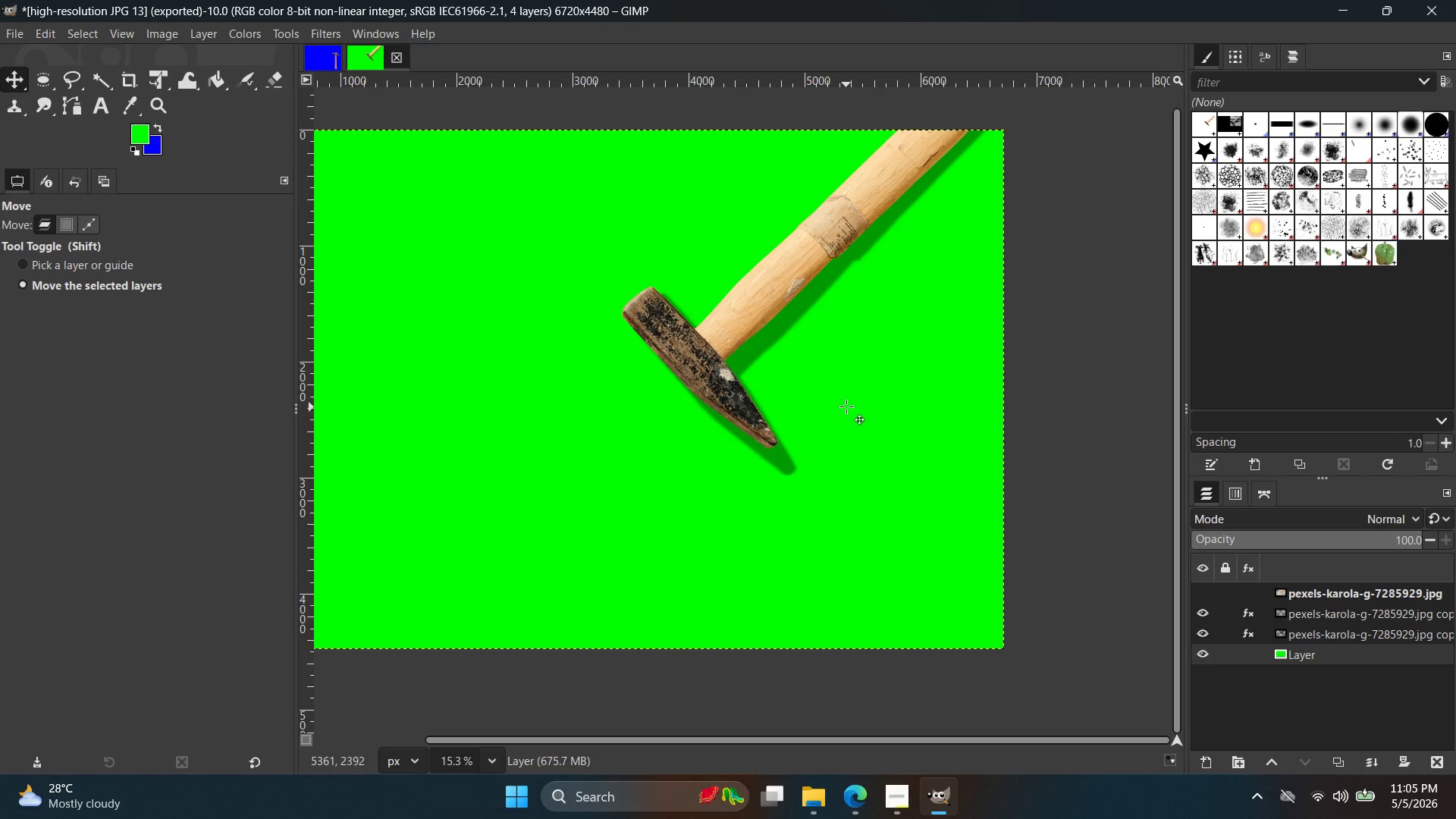 
hold_key(key=ControlLeft, duration=1.99)
scroll: coordinate [855, 390], scroll_direction: down, amount: 4.0
 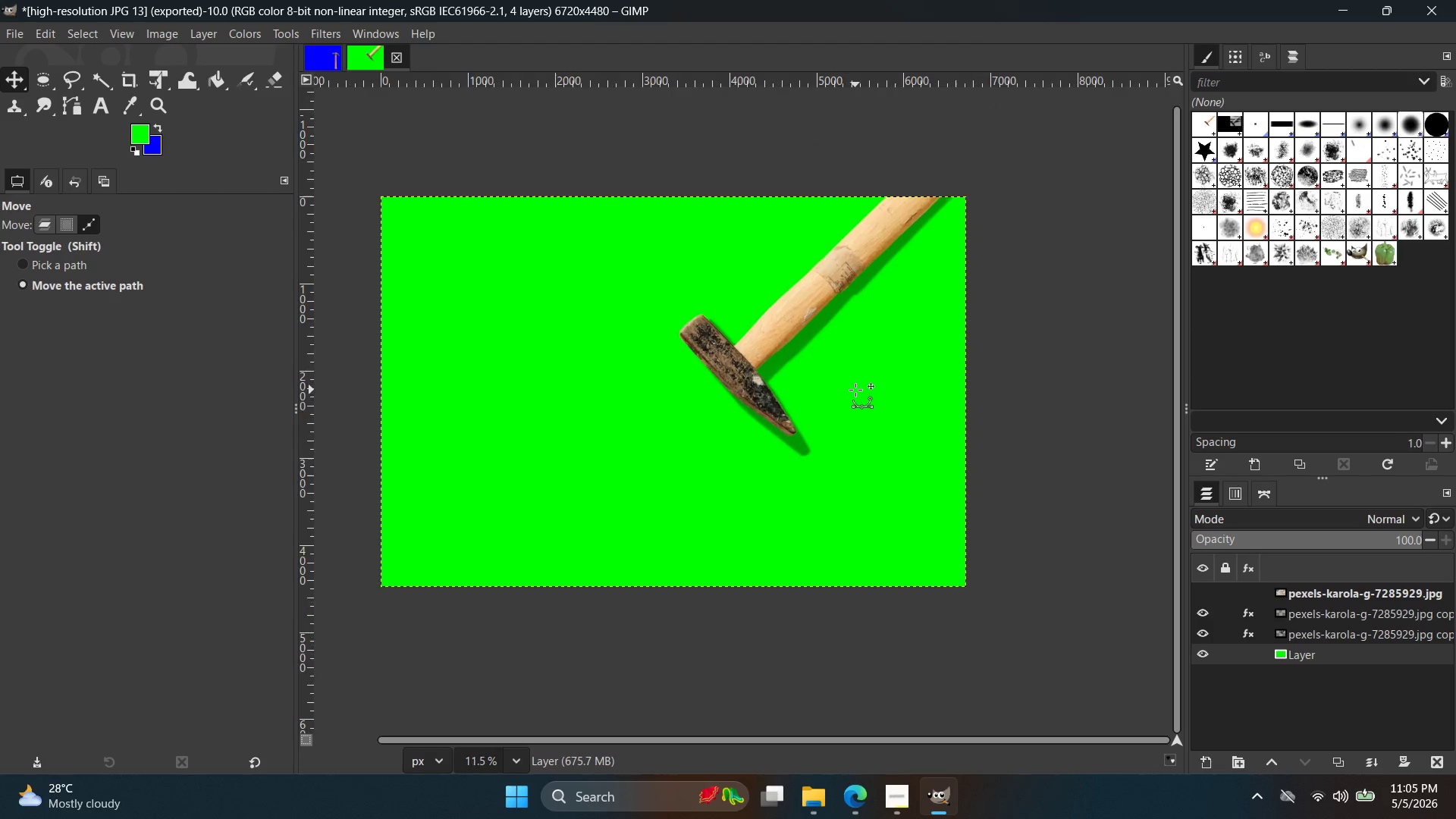 
scroll: coordinate [855, 390], scroll_direction: up, amount: 1.0
 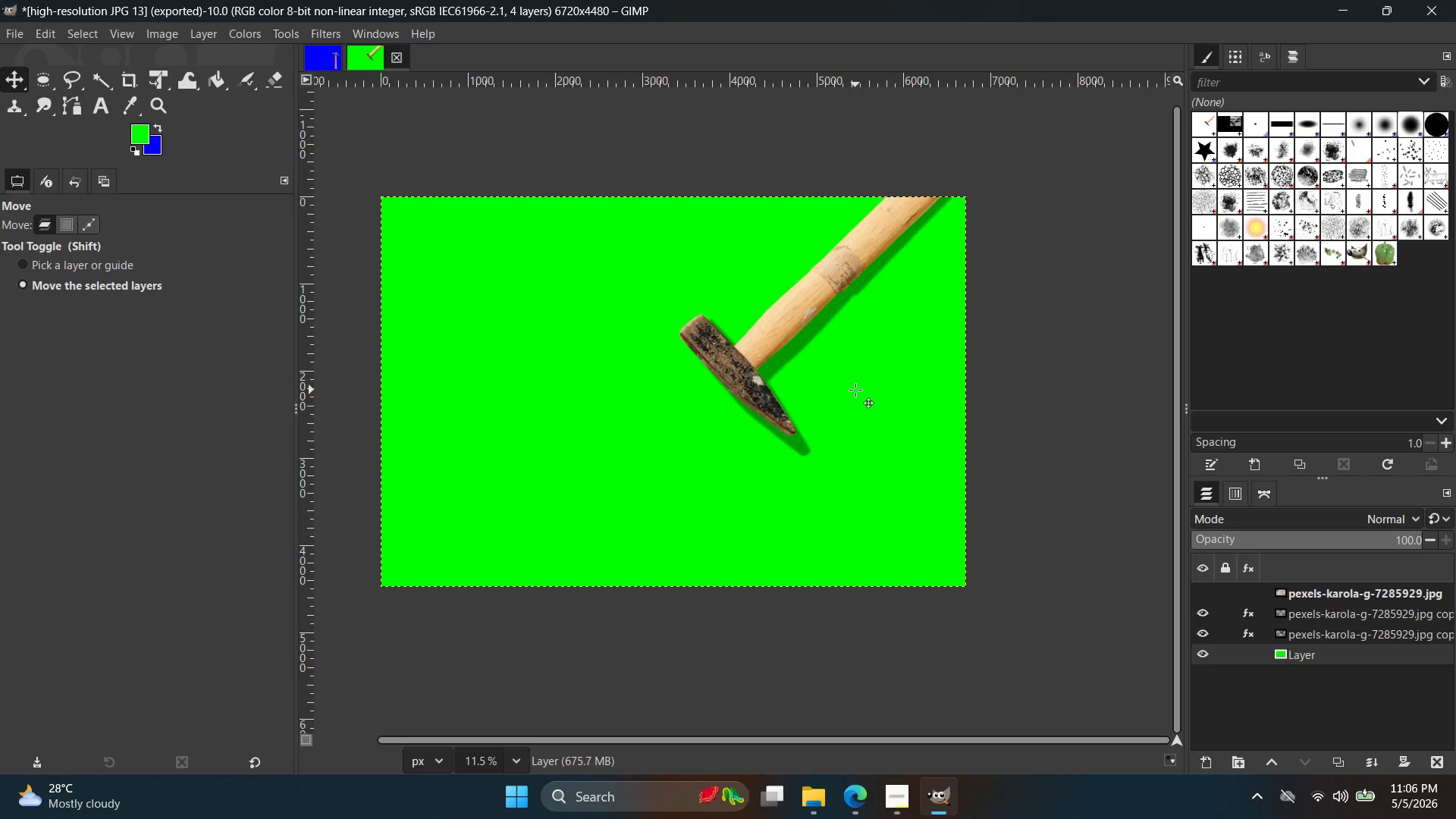 
wait(34.88)
 